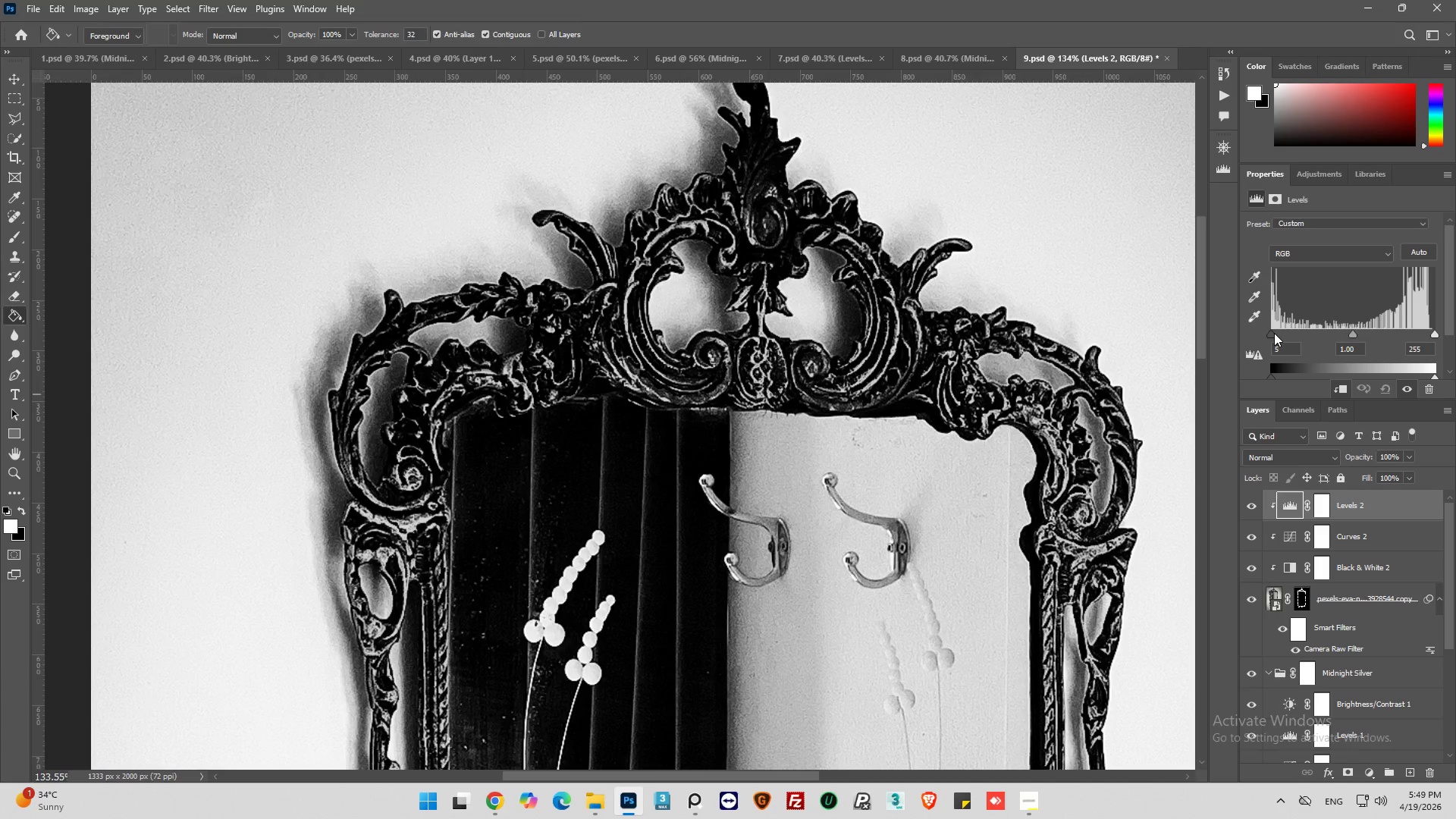 
left_click_drag(start_coordinate=[1274, 333], to_coordinate=[1287, 336])
 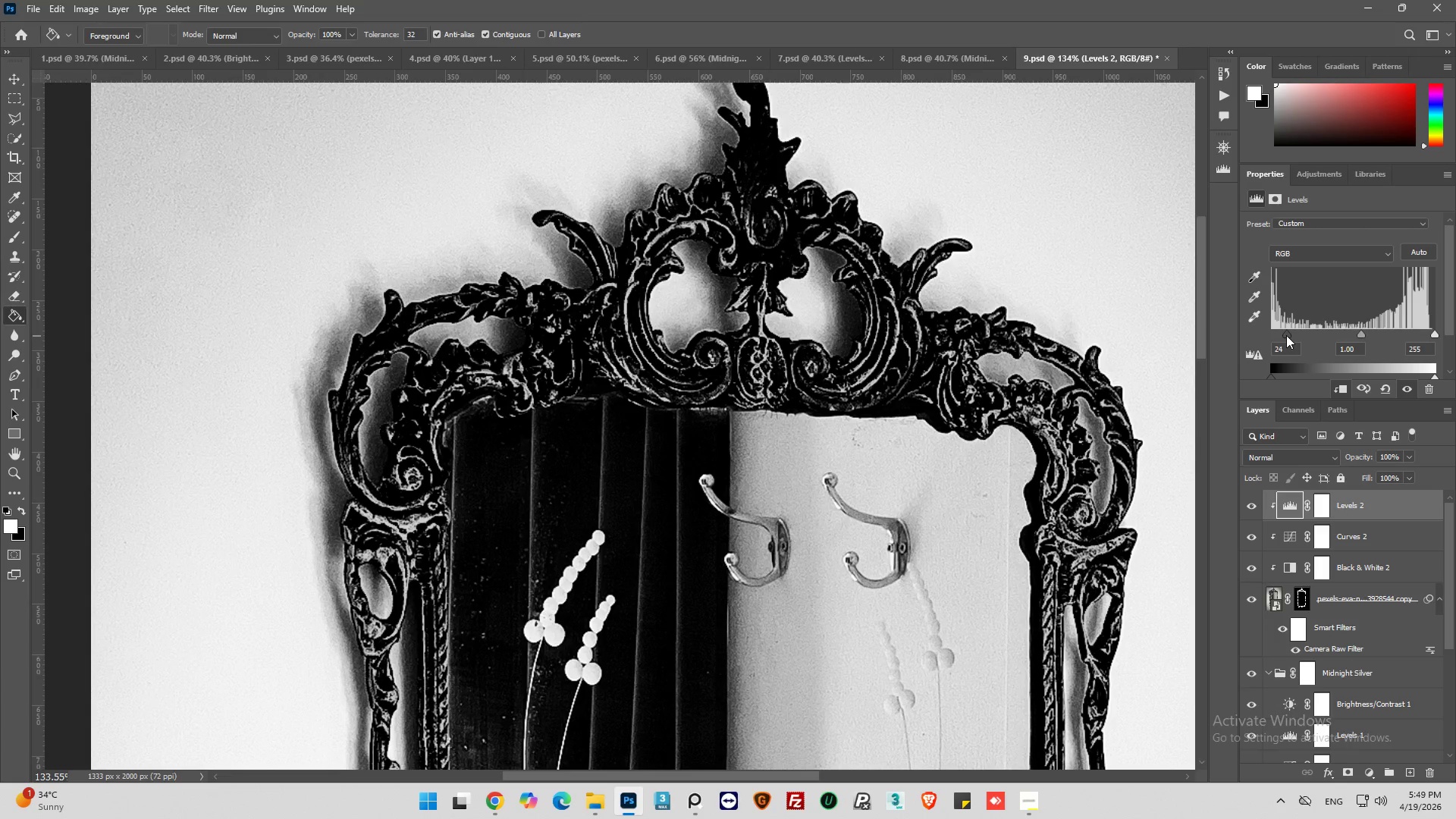 
left_click_drag(start_coordinate=[1286, 335], to_coordinate=[1212, 344])
 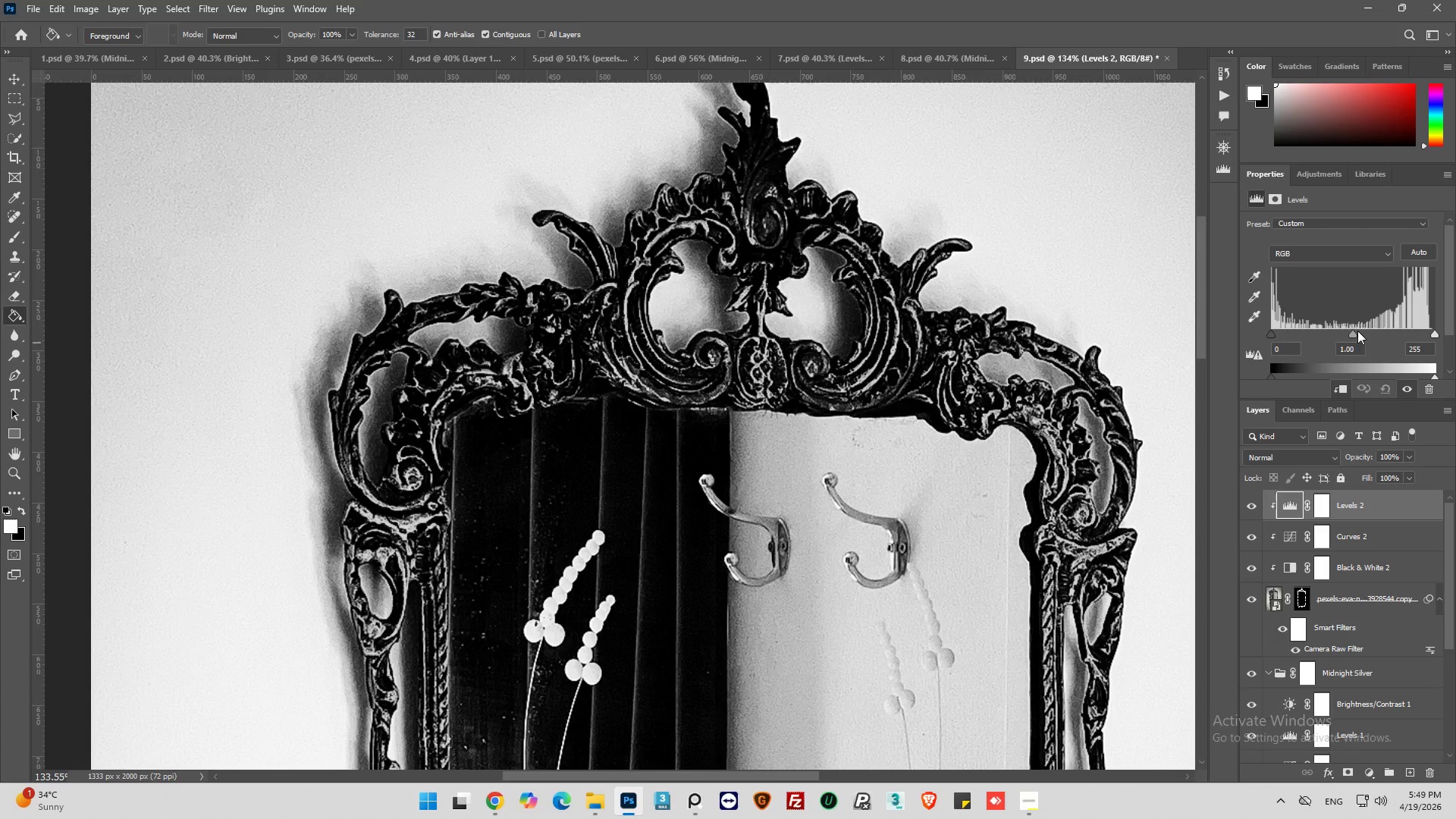 
left_click_drag(start_coordinate=[1356, 331], to_coordinate=[1345, 335])
 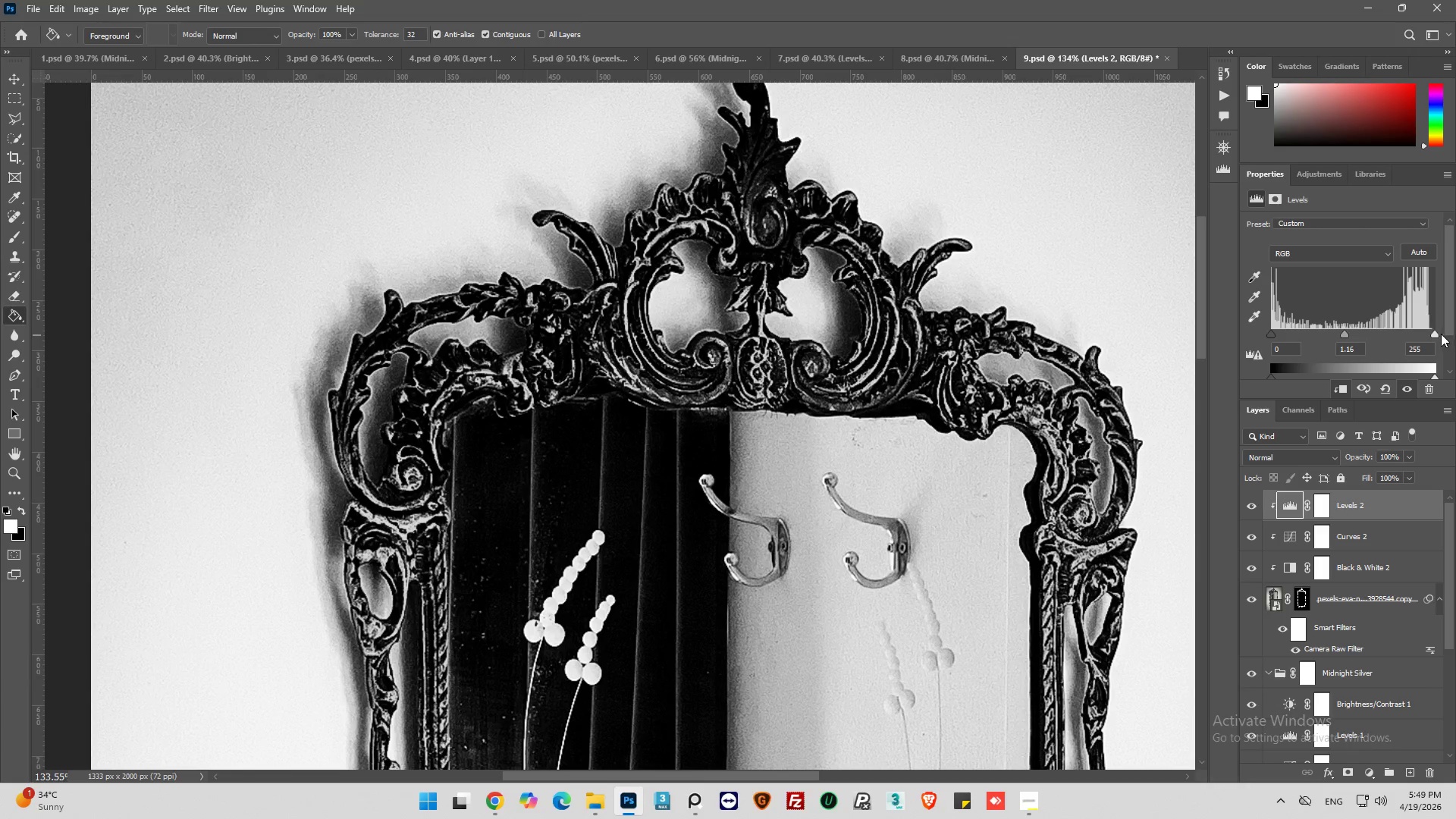 
left_click_drag(start_coordinate=[1434, 334], to_coordinate=[1382, 344])
 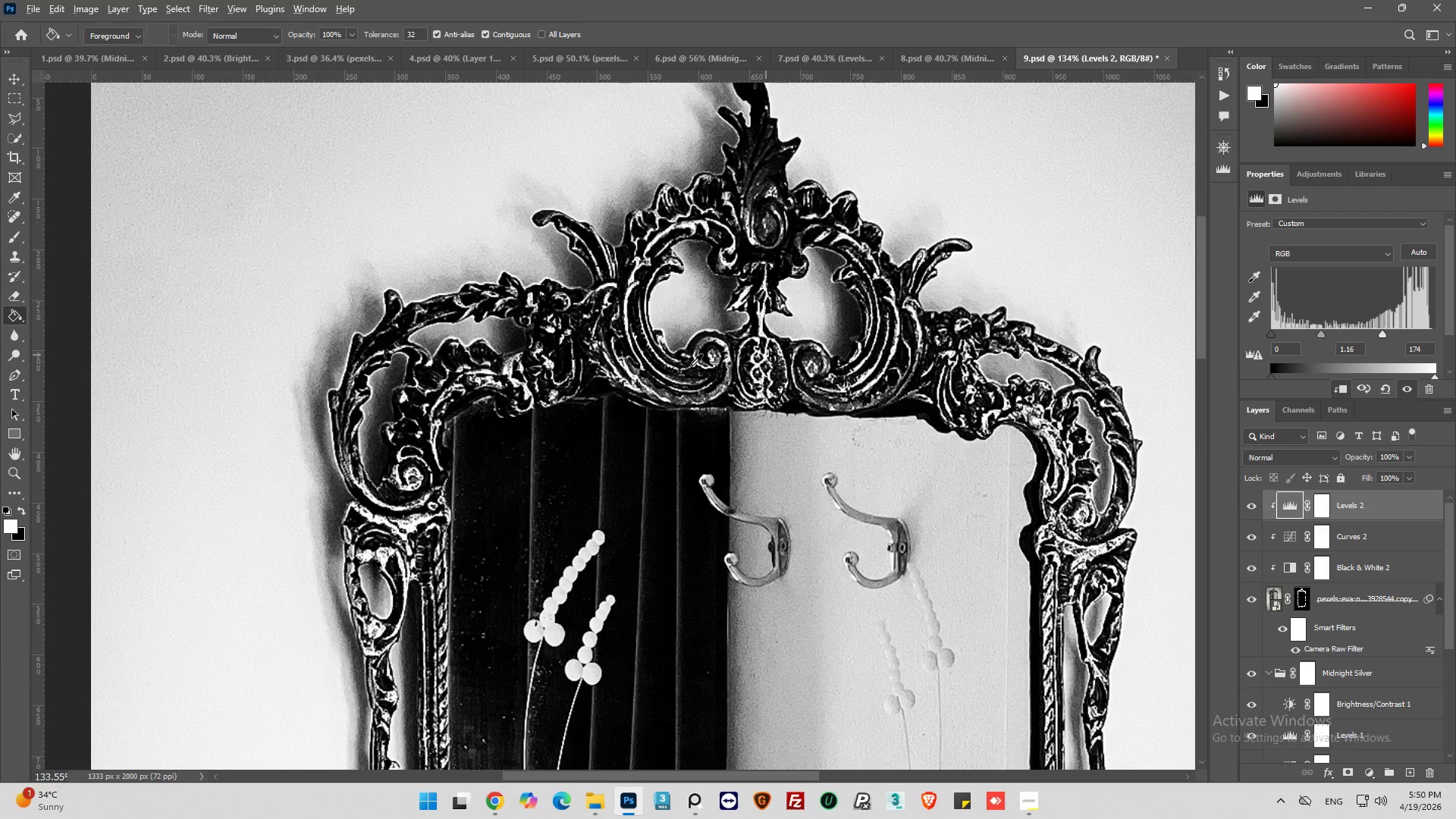 
hold_key(key=AltLeft, duration=0.48)
scroll: coordinate [735, 372], scroll_direction: down, amount: 29.0
 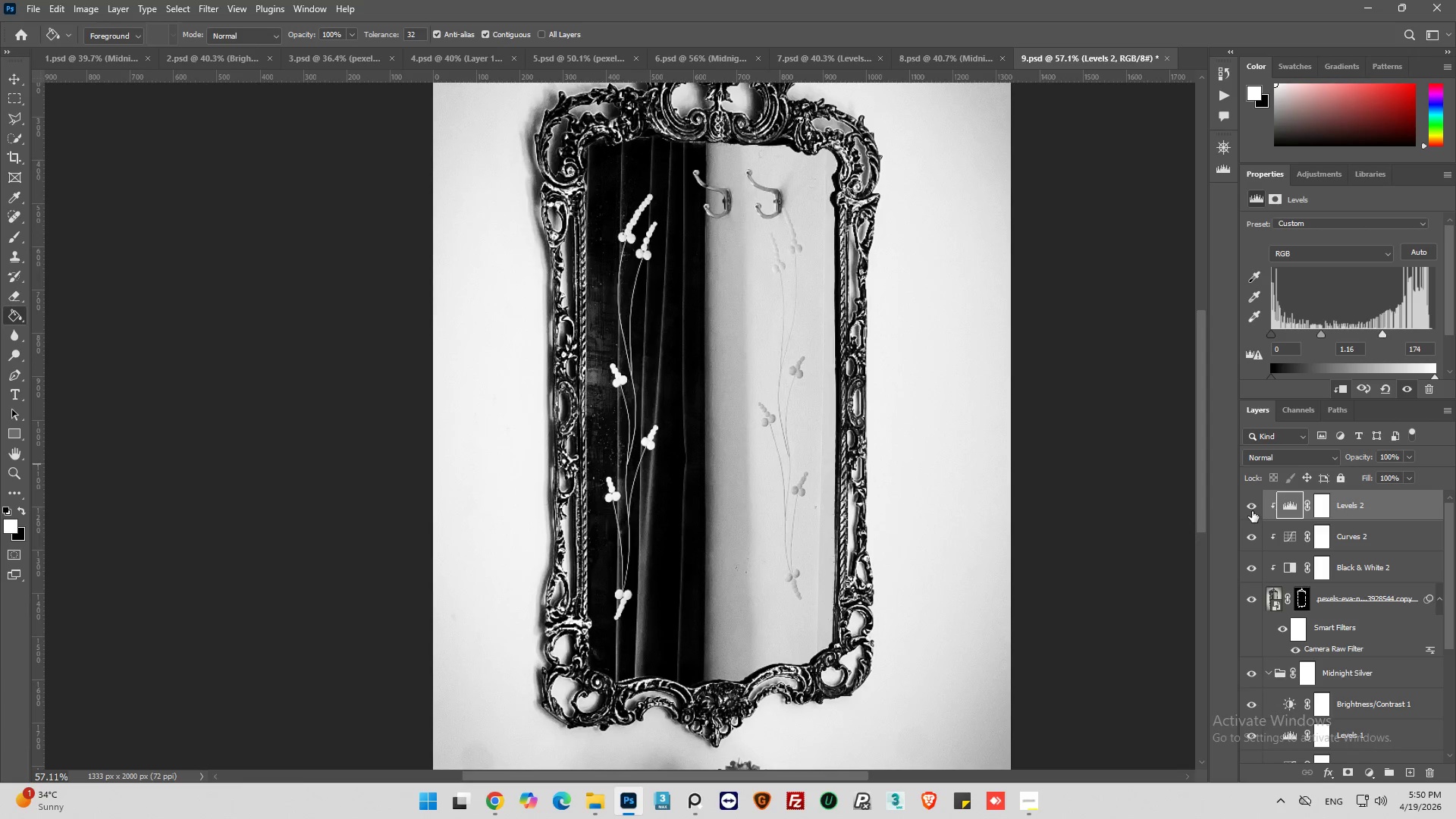 
left_click([1252, 508])
 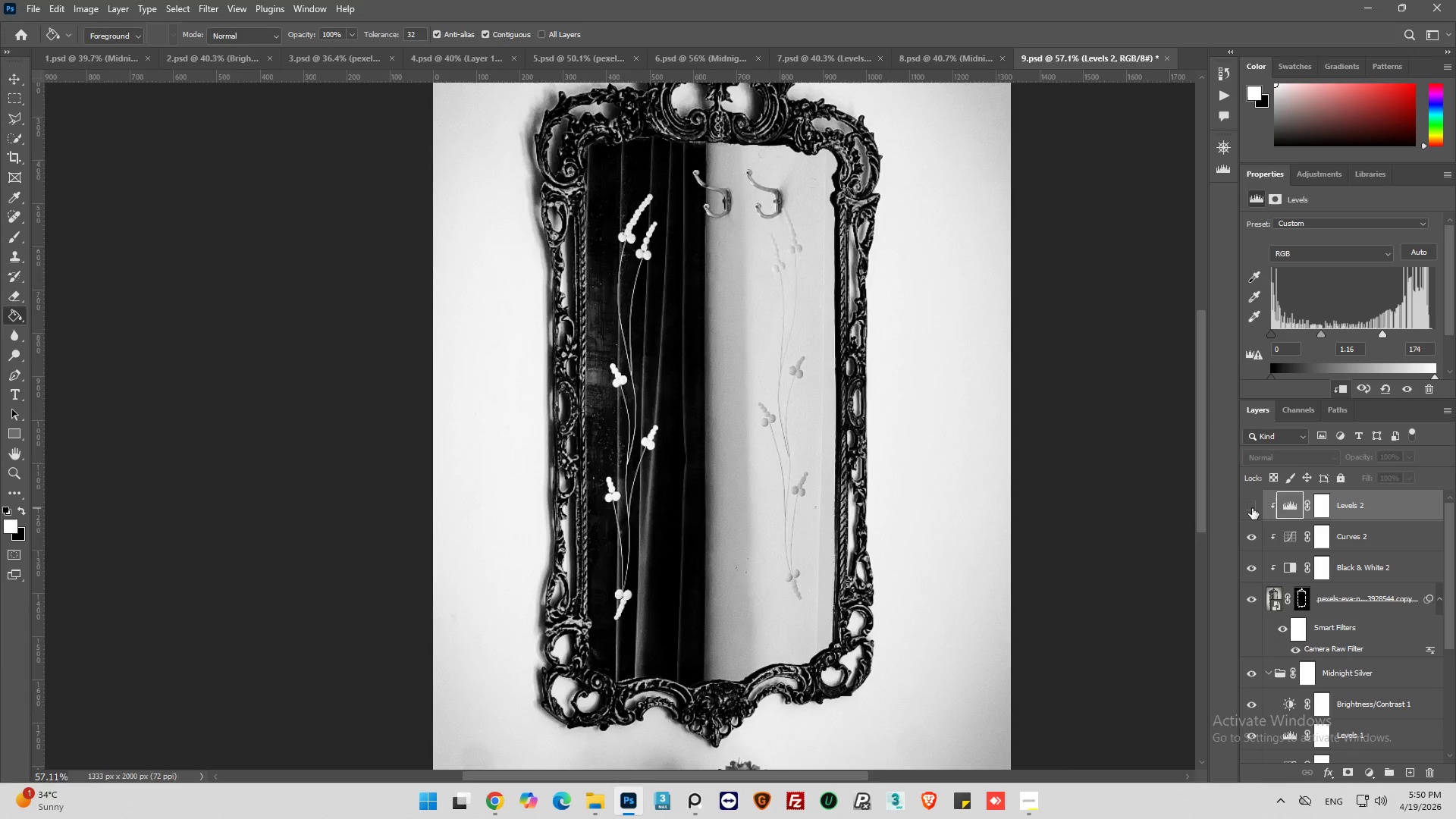 
left_click([1252, 508])
 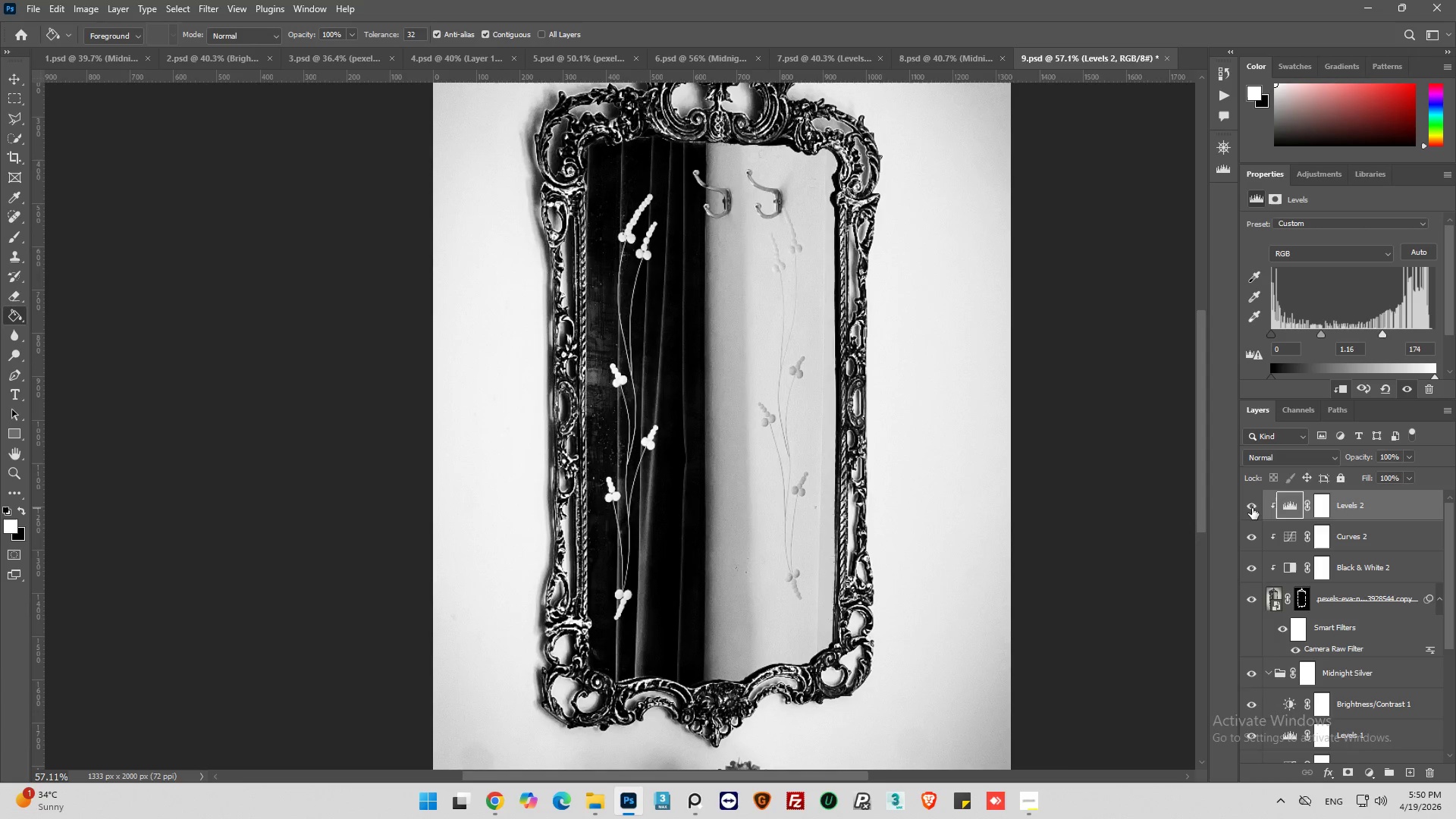 
left_click([1252, 508])
 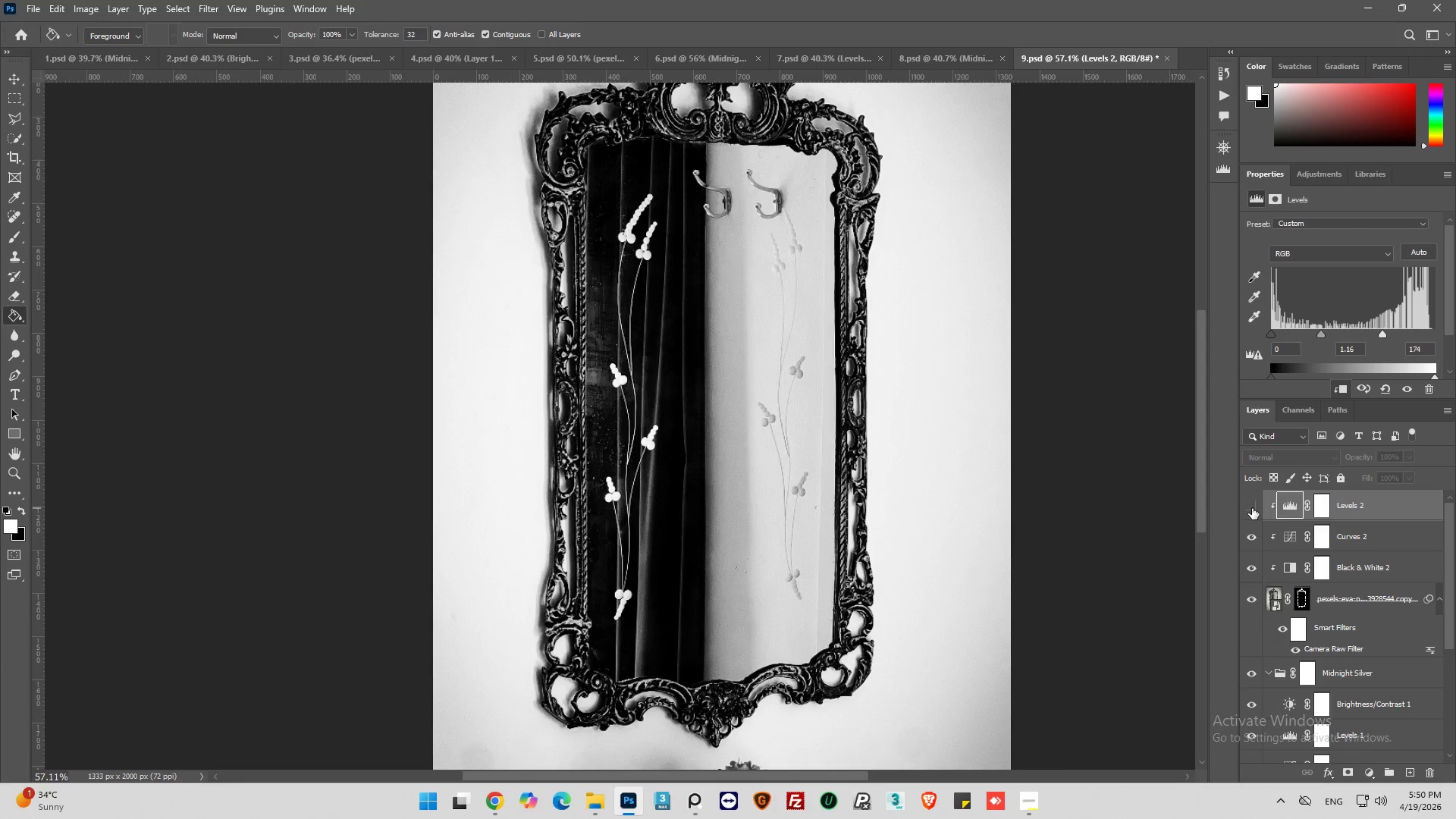 
left_click([1252, 508])
 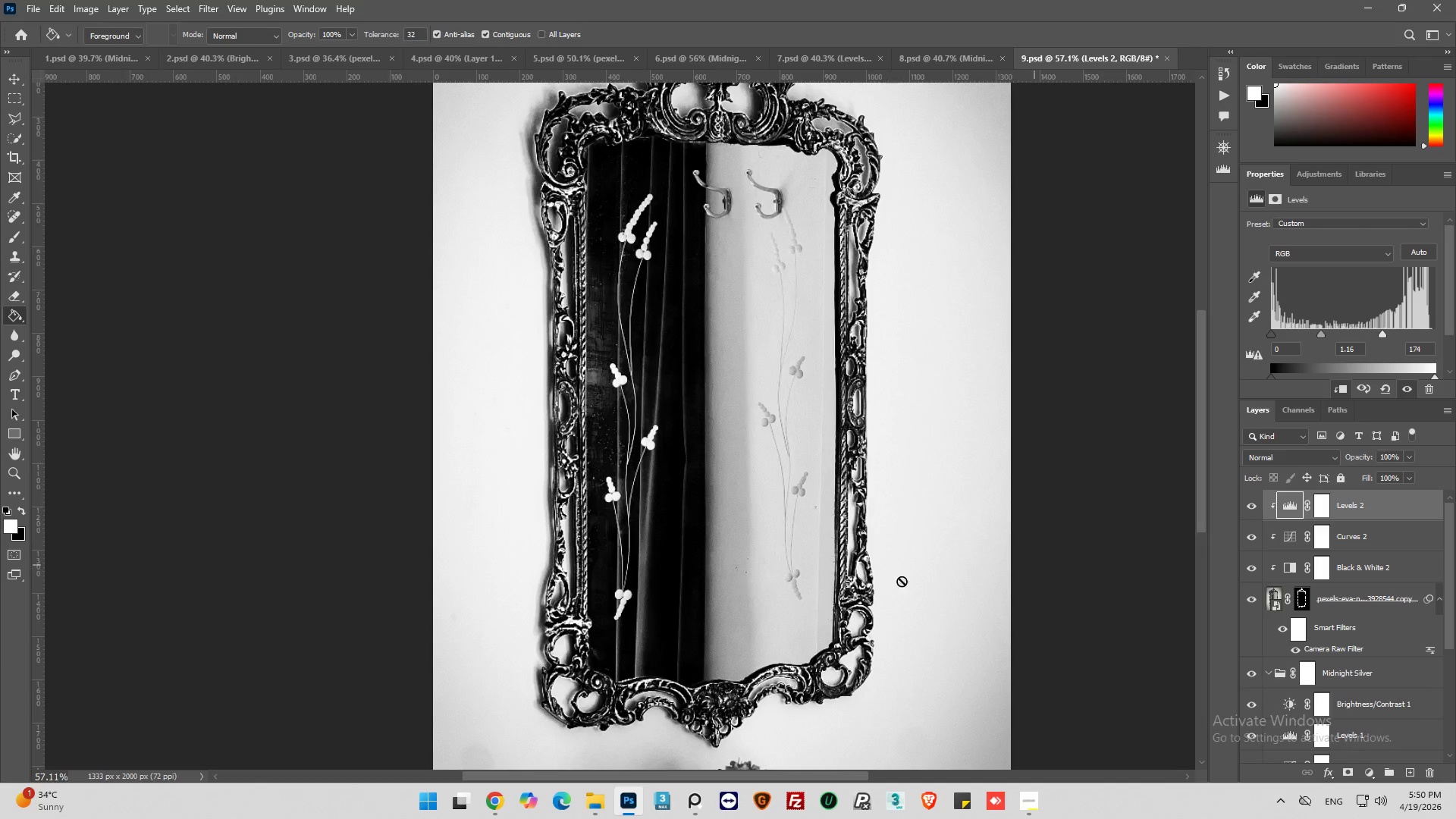 
hold_key(key=AltLeft, duration=0.69)
scroll: coordinate [727, 565], scroll_direction: down, amount: 1.0
 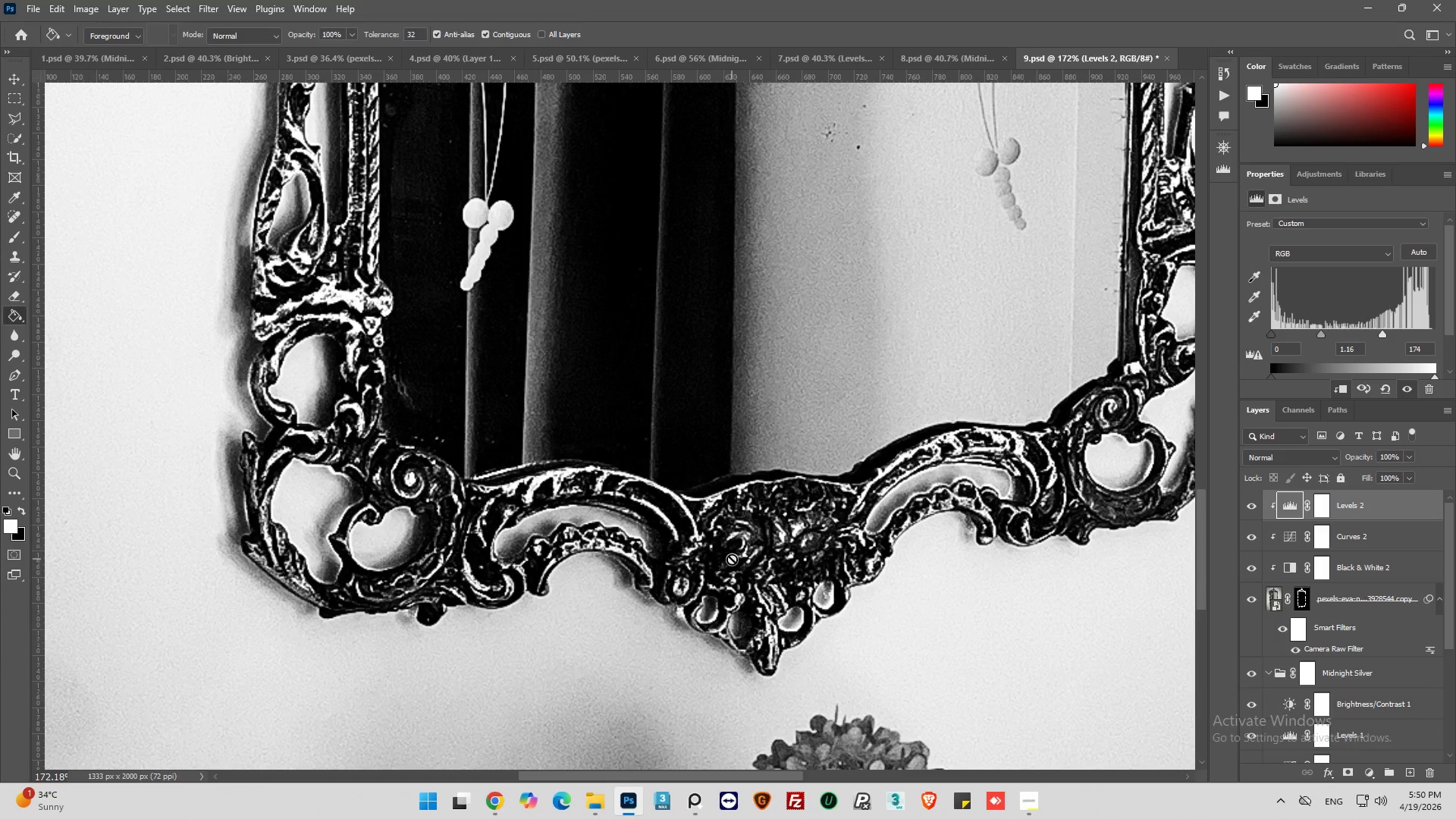 
wait(36.29)
 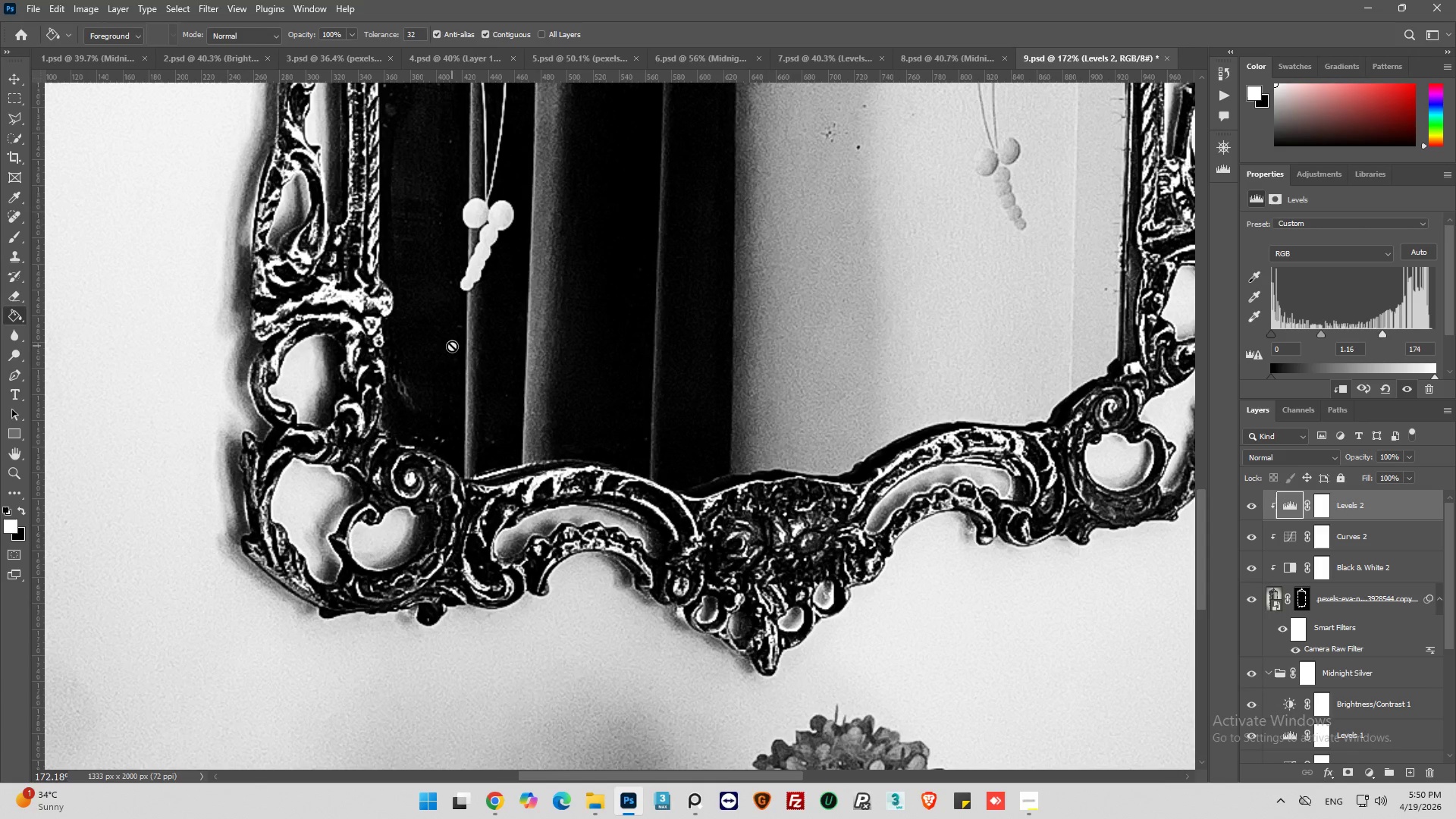 
left_click([1254, 503])
 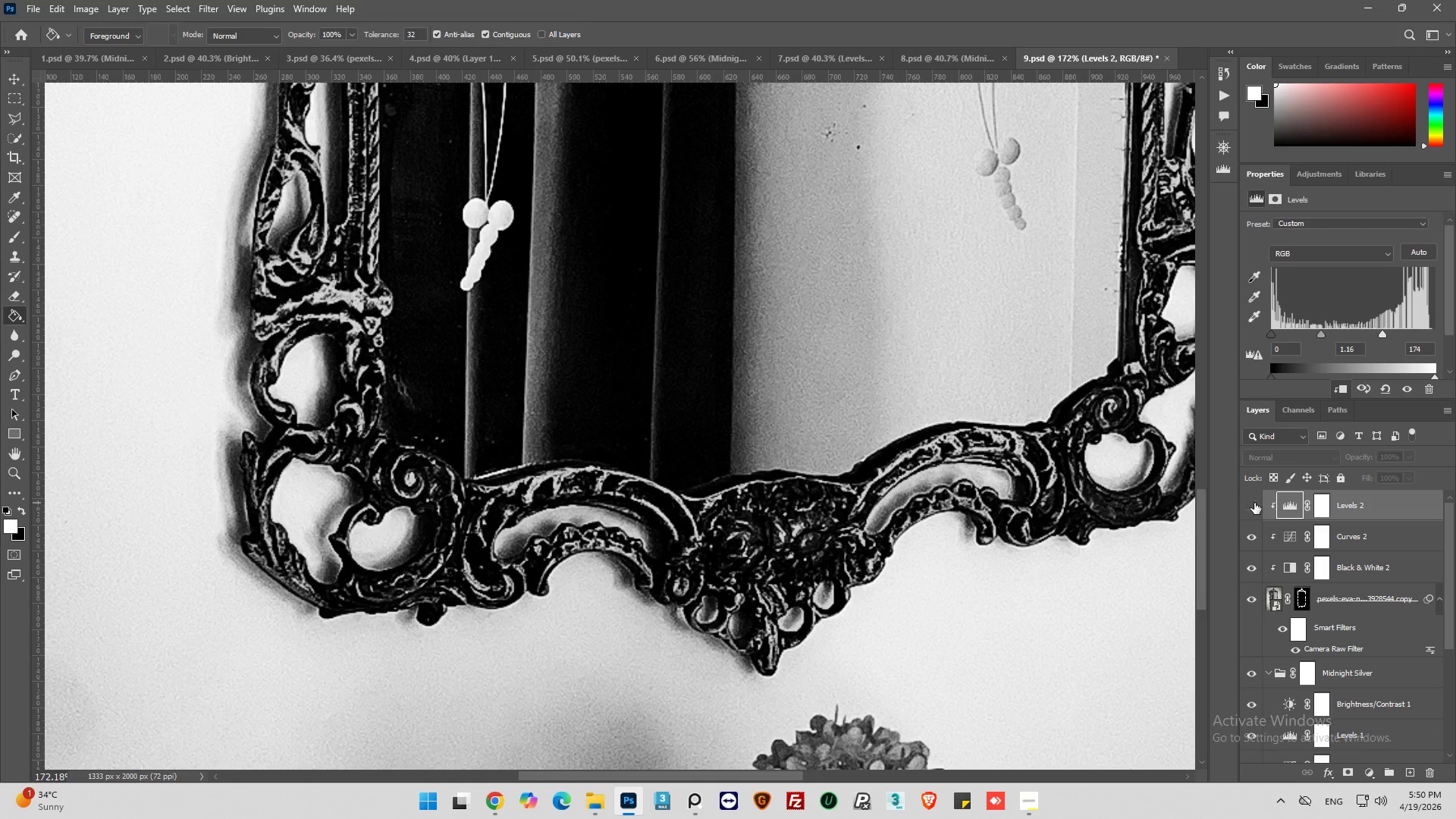 
left_click([1254, 503])
 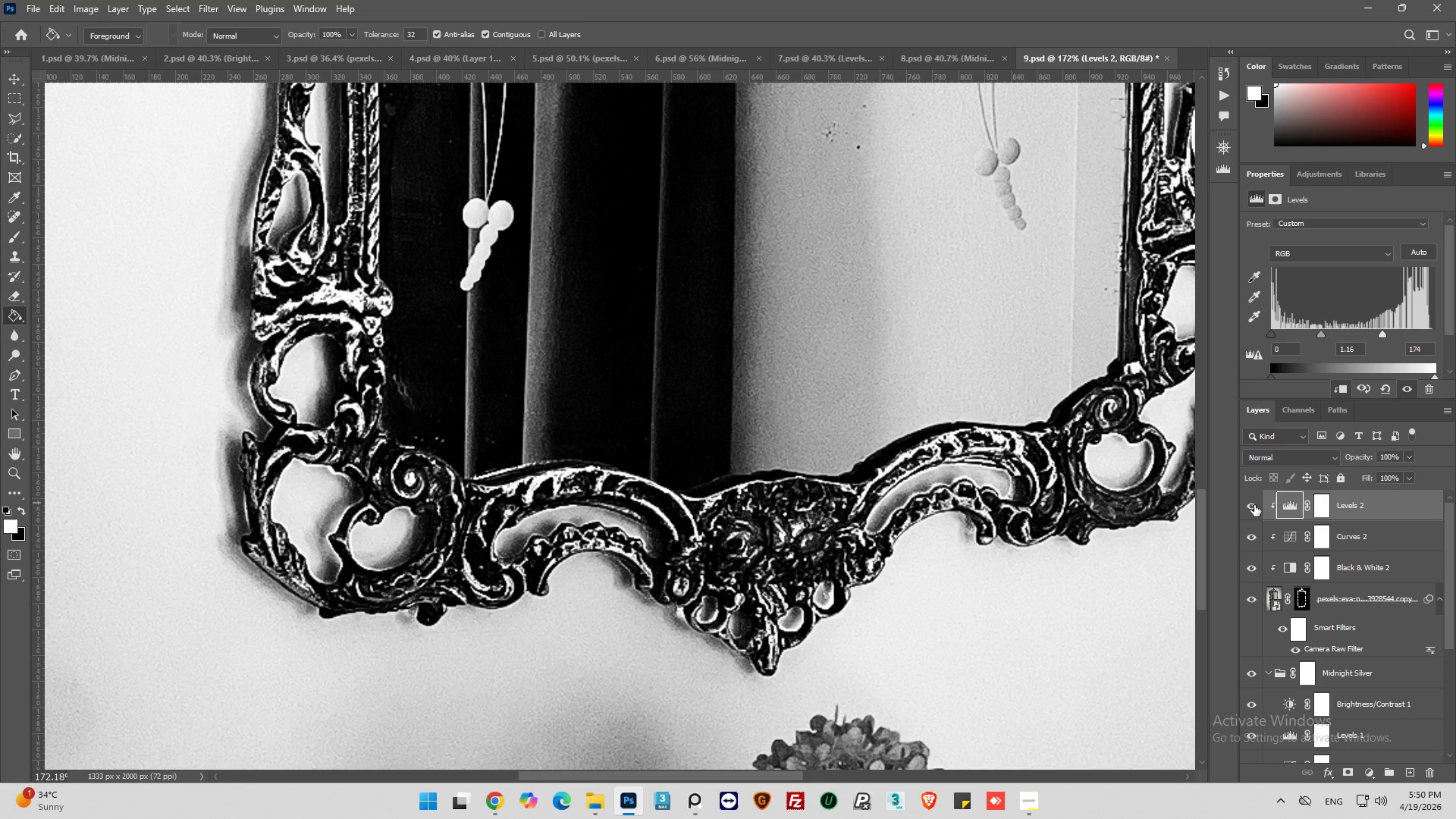 
left_click([1254, 505])
 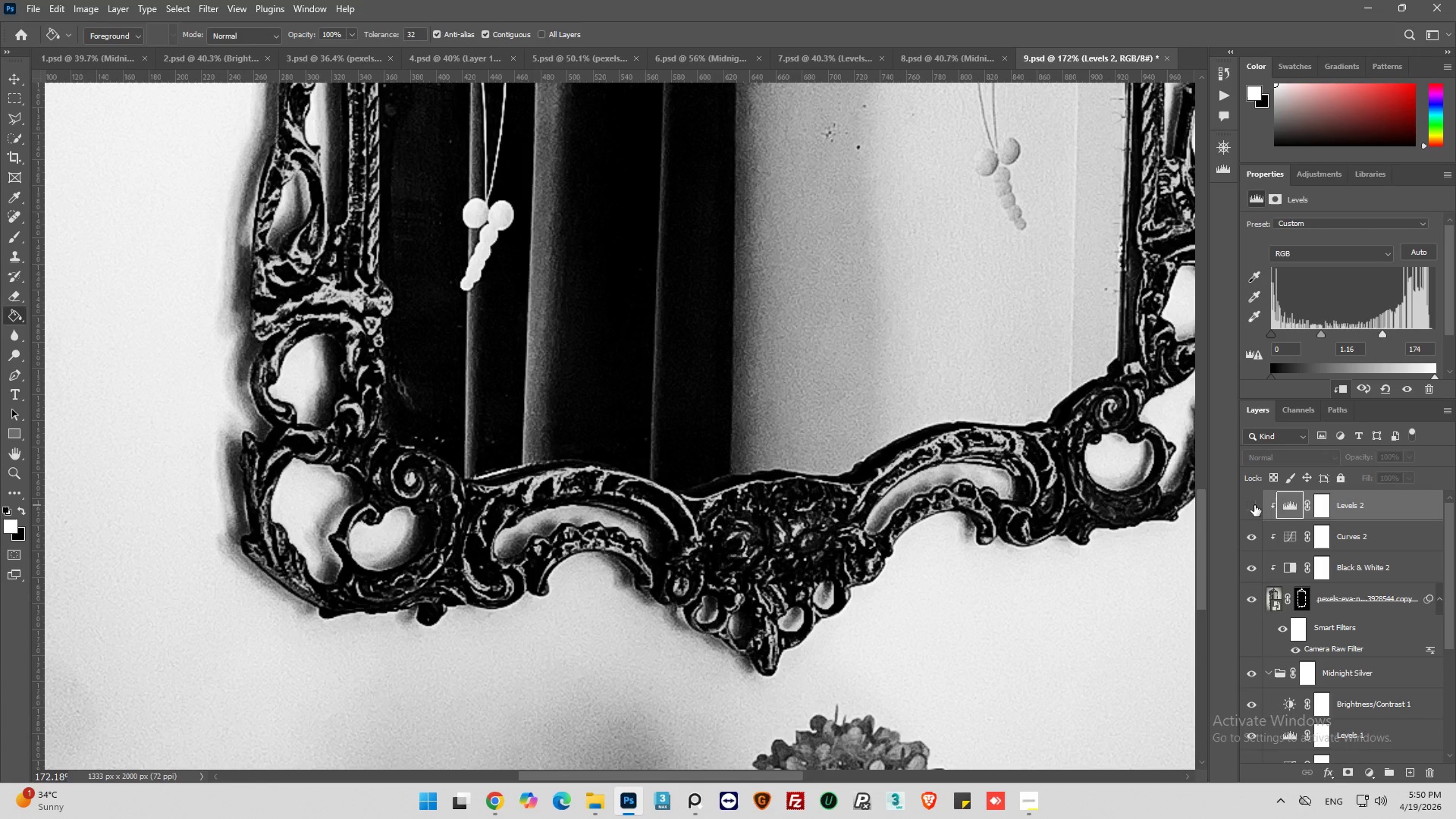 
left_click([1254, 505])
 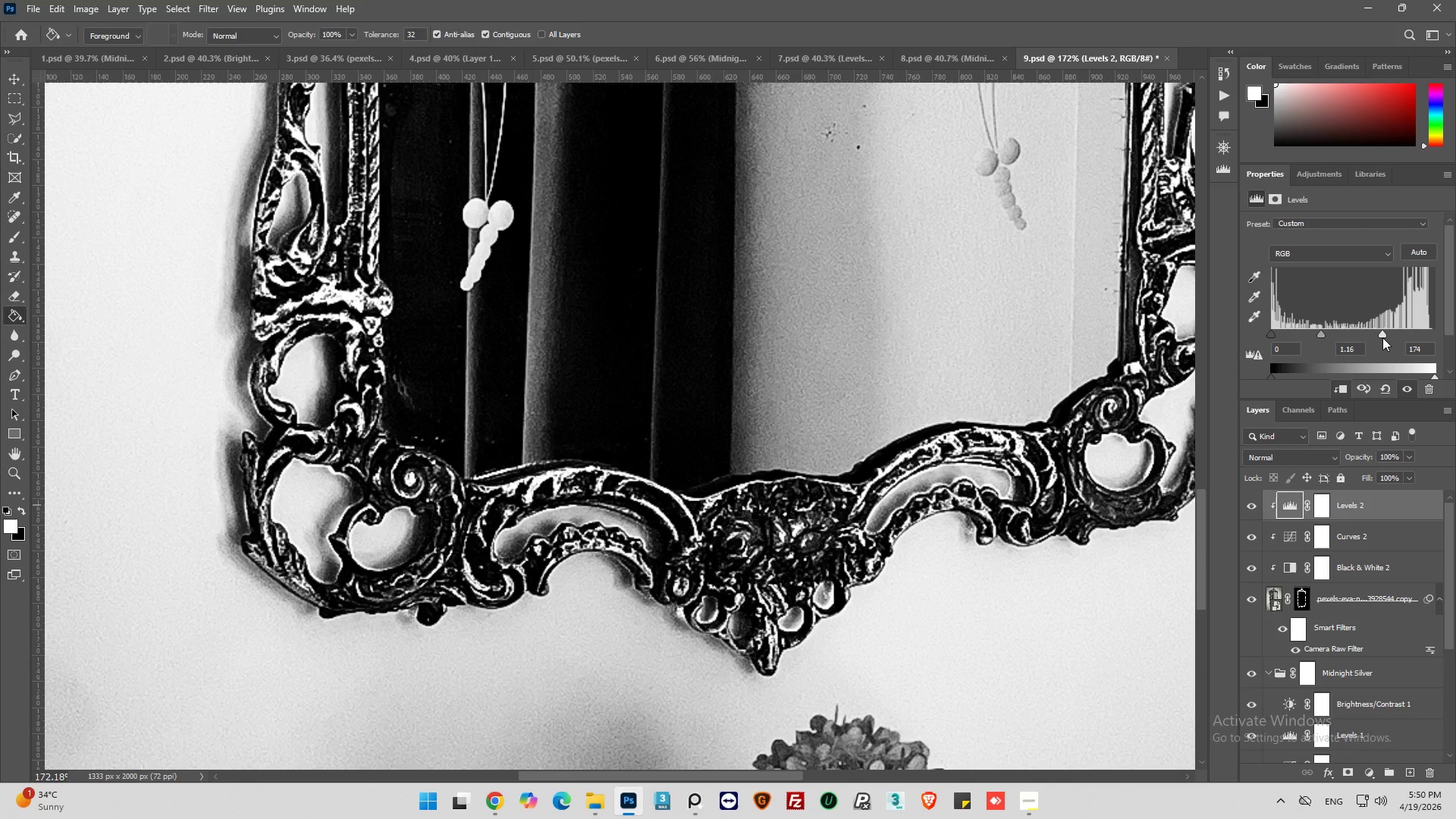 
left_click_drag(start_coordinate=[1382, 335], to_coordinate=[1427, 334])
 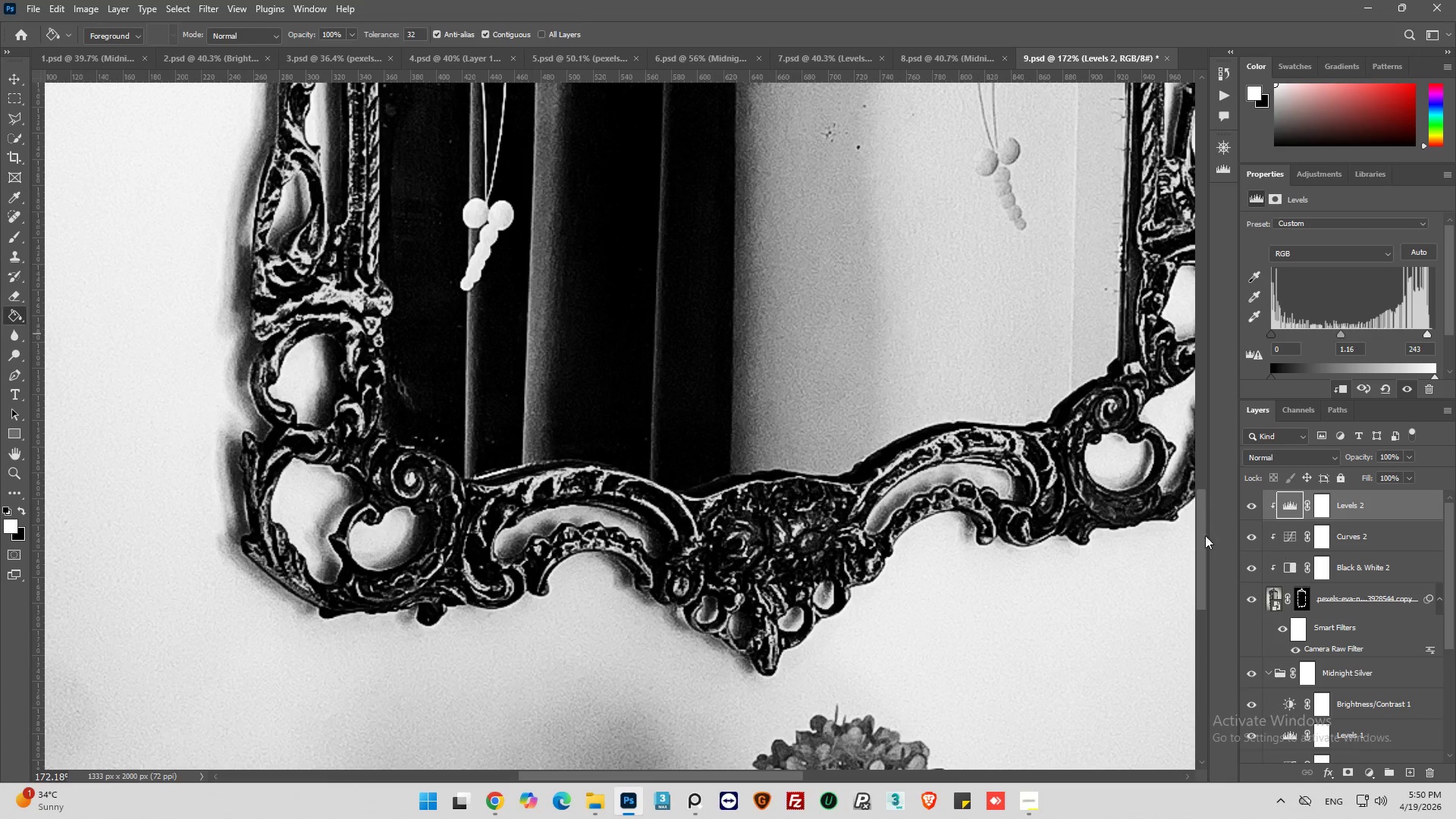 
key(Alt+AltLeft)
 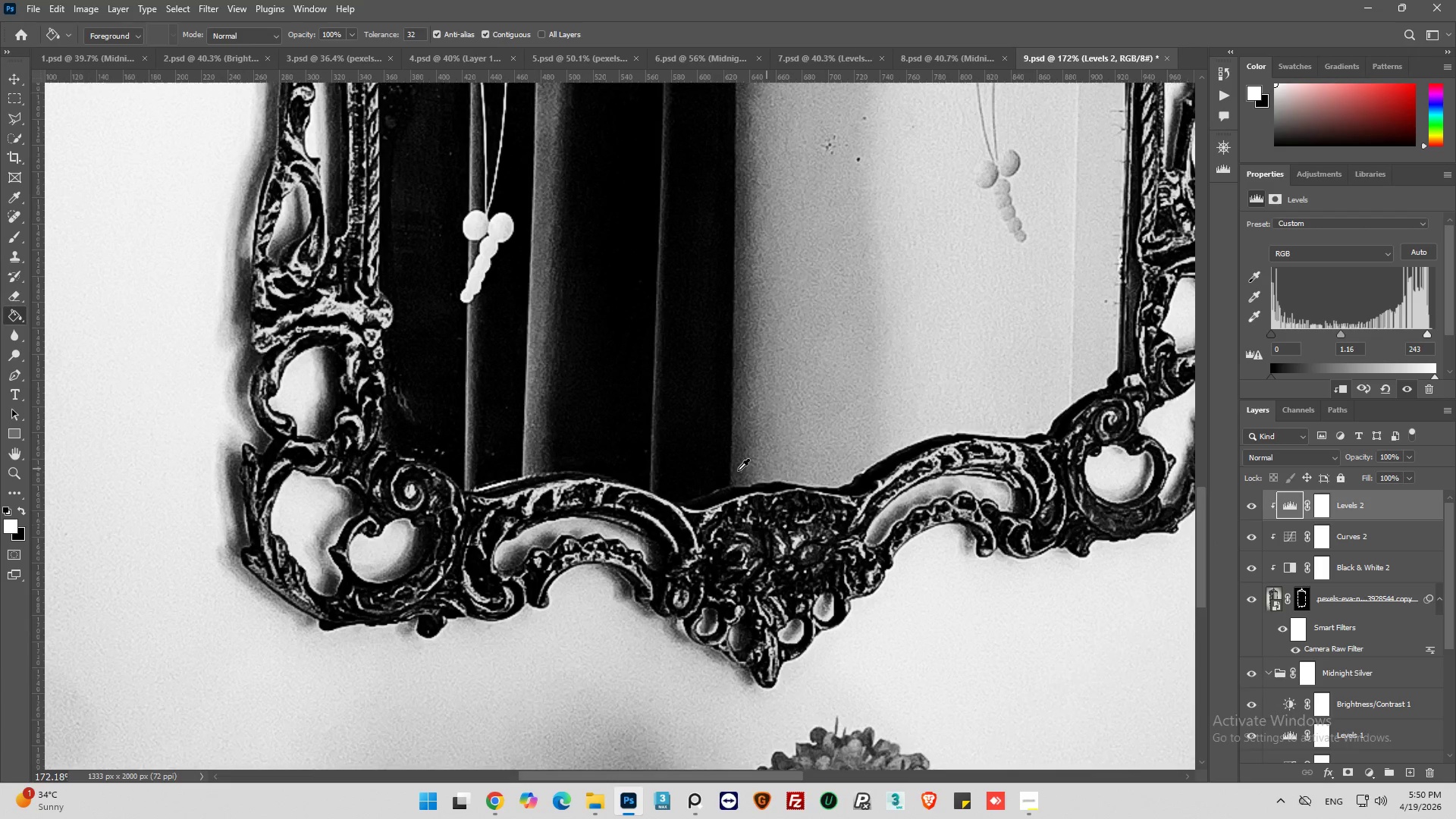 
scroll: coordinate [727, 475], scroll_direction: down, amount: 4.0
 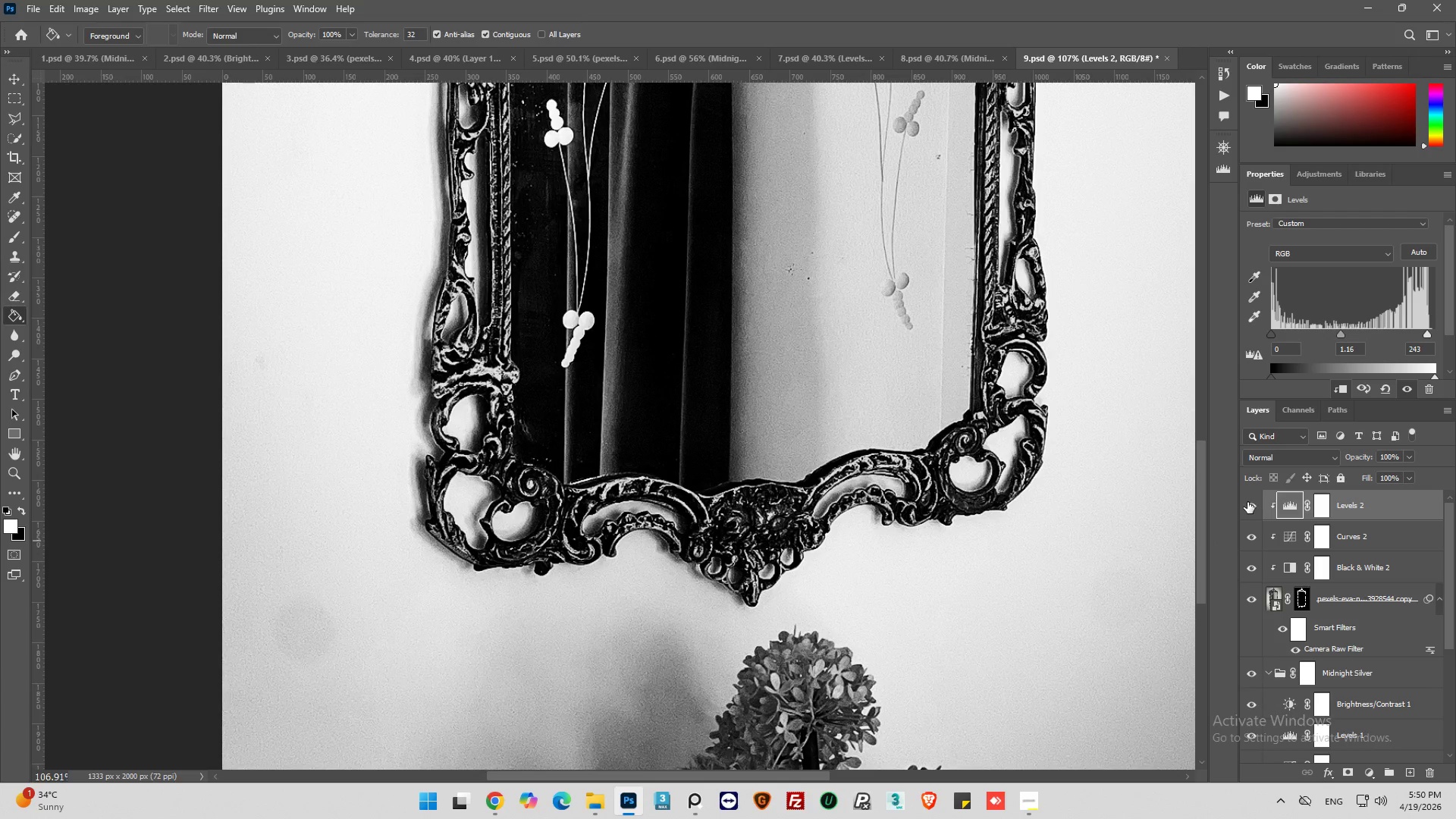 
left_click([1247, 502])
 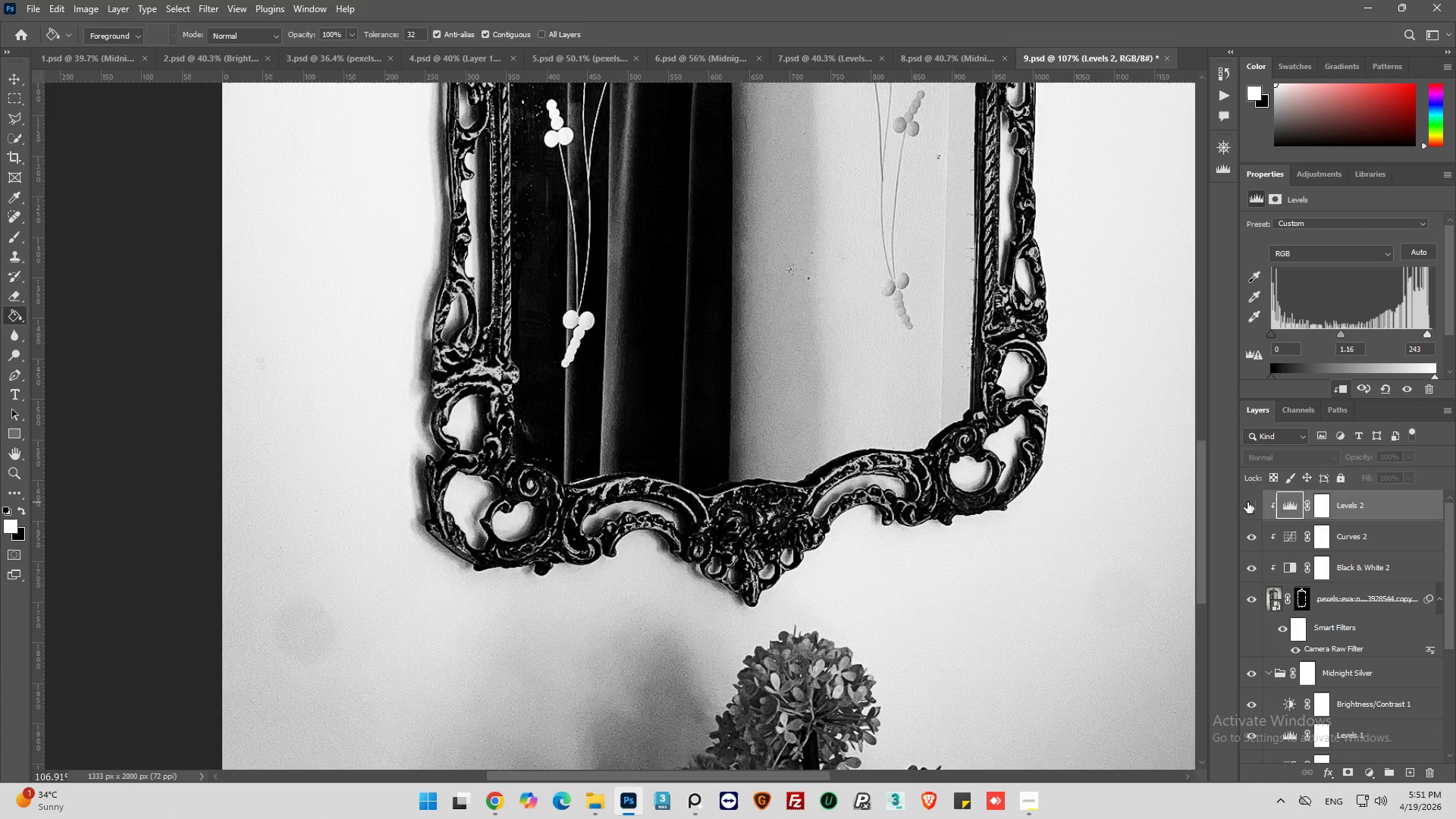 
left_click([1247, 502])
 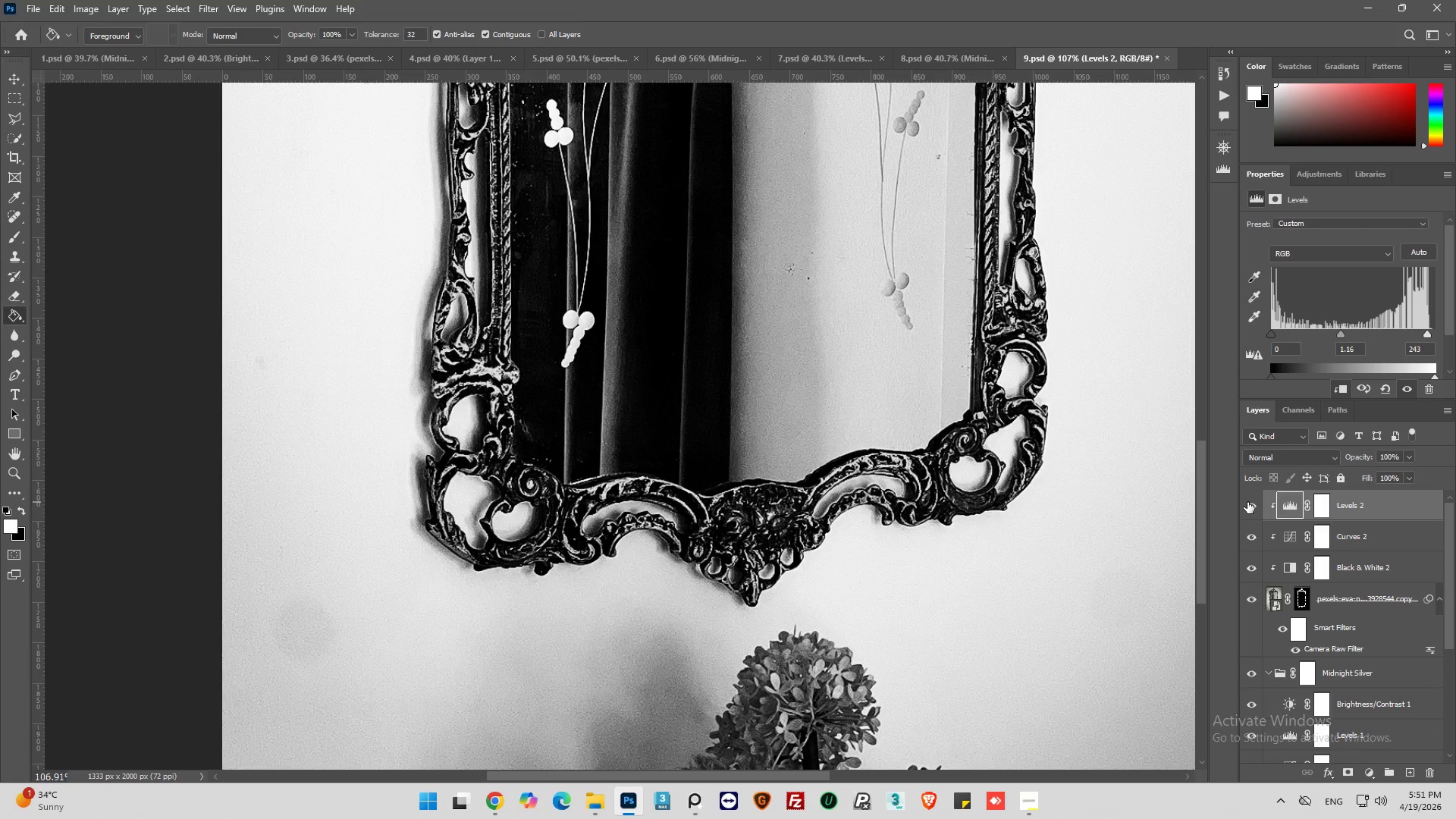 
left_click([1247, 502])
 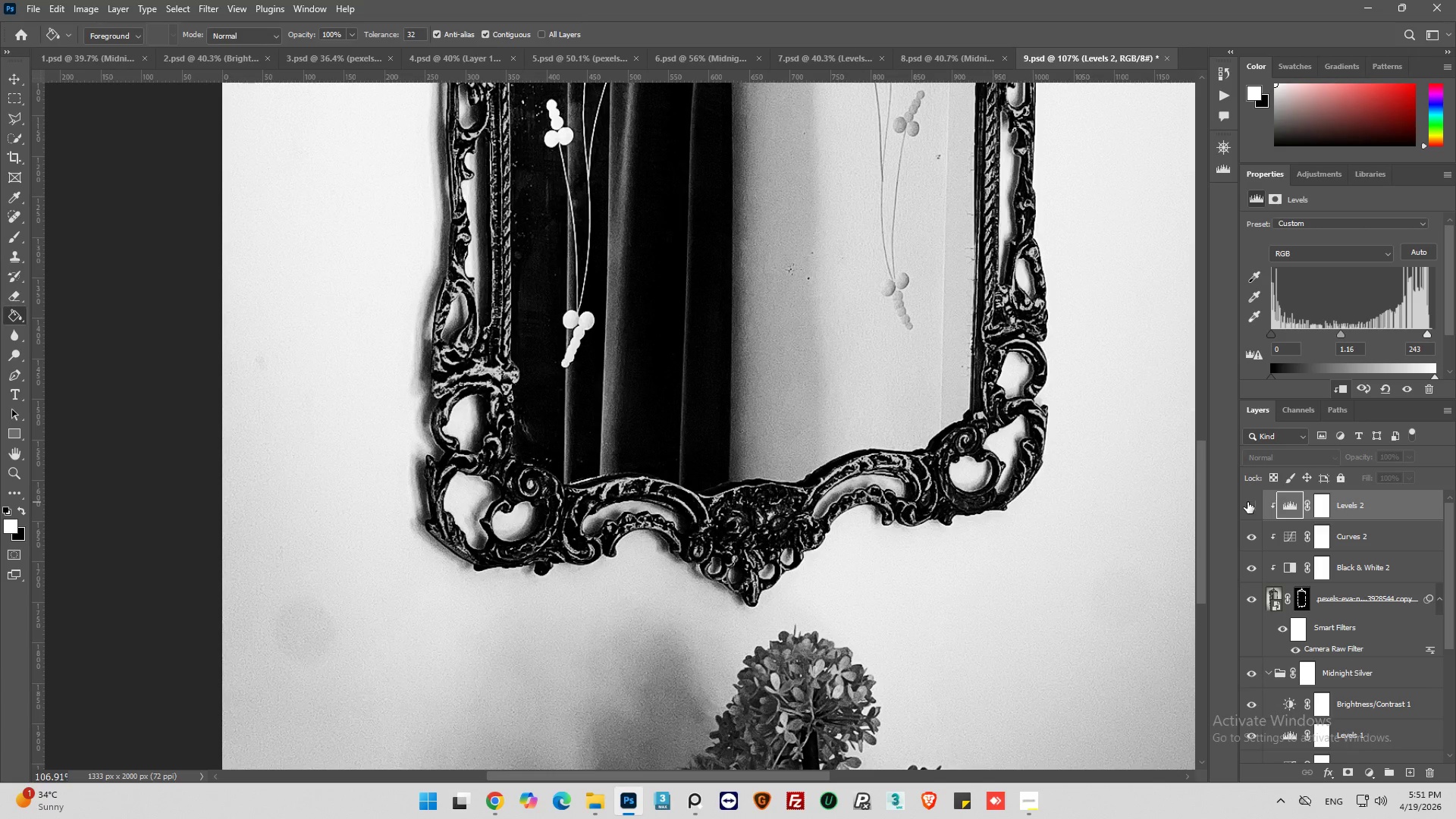 
left_click([1247, 503])
 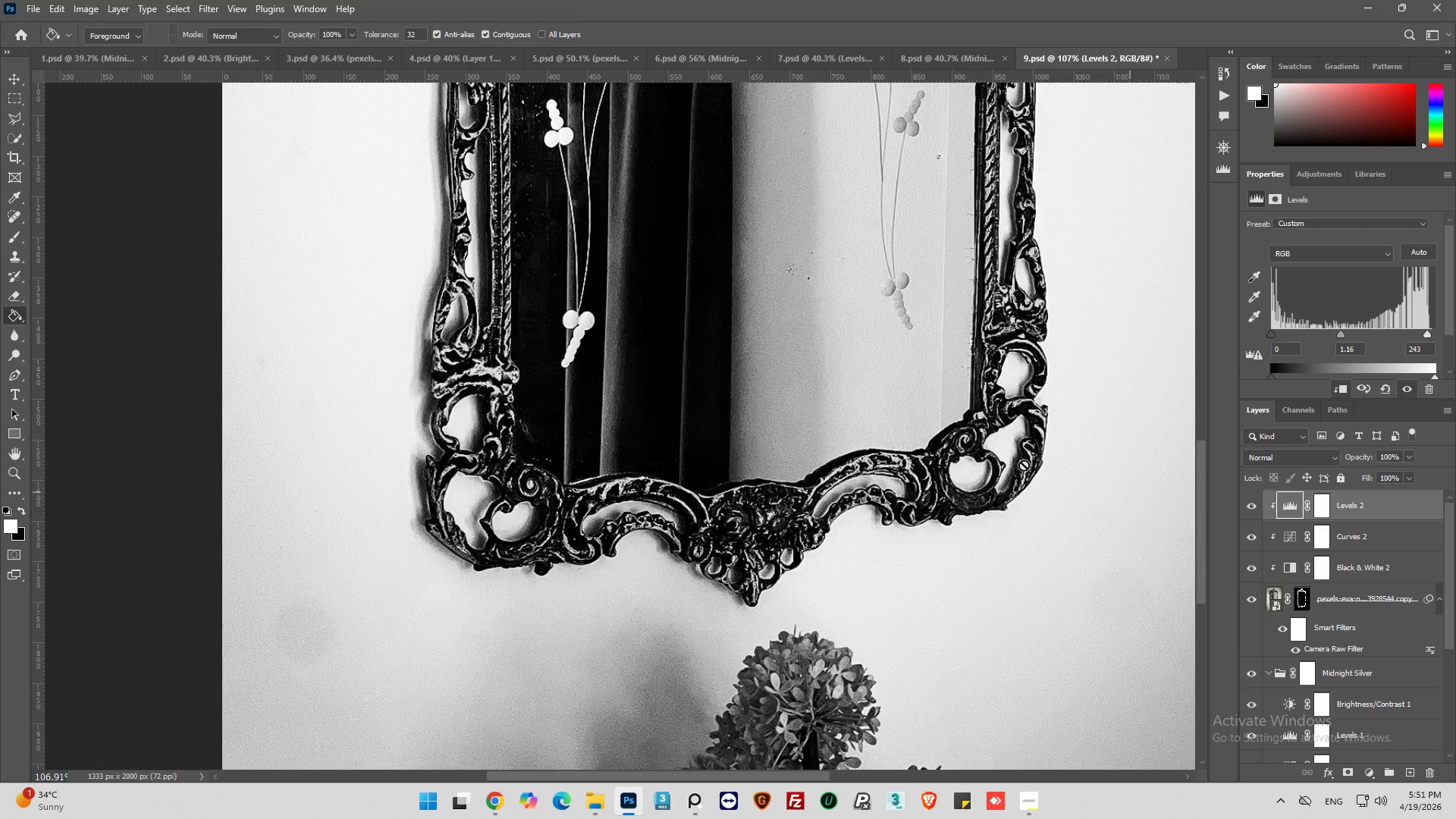 
hold_key(key=AltLeft, duration=0.33)
hold_key(key=AltLeft, duration=0.56)
scroll: coordinate [893, 226], scroll_direction: up, amount: 44.0
 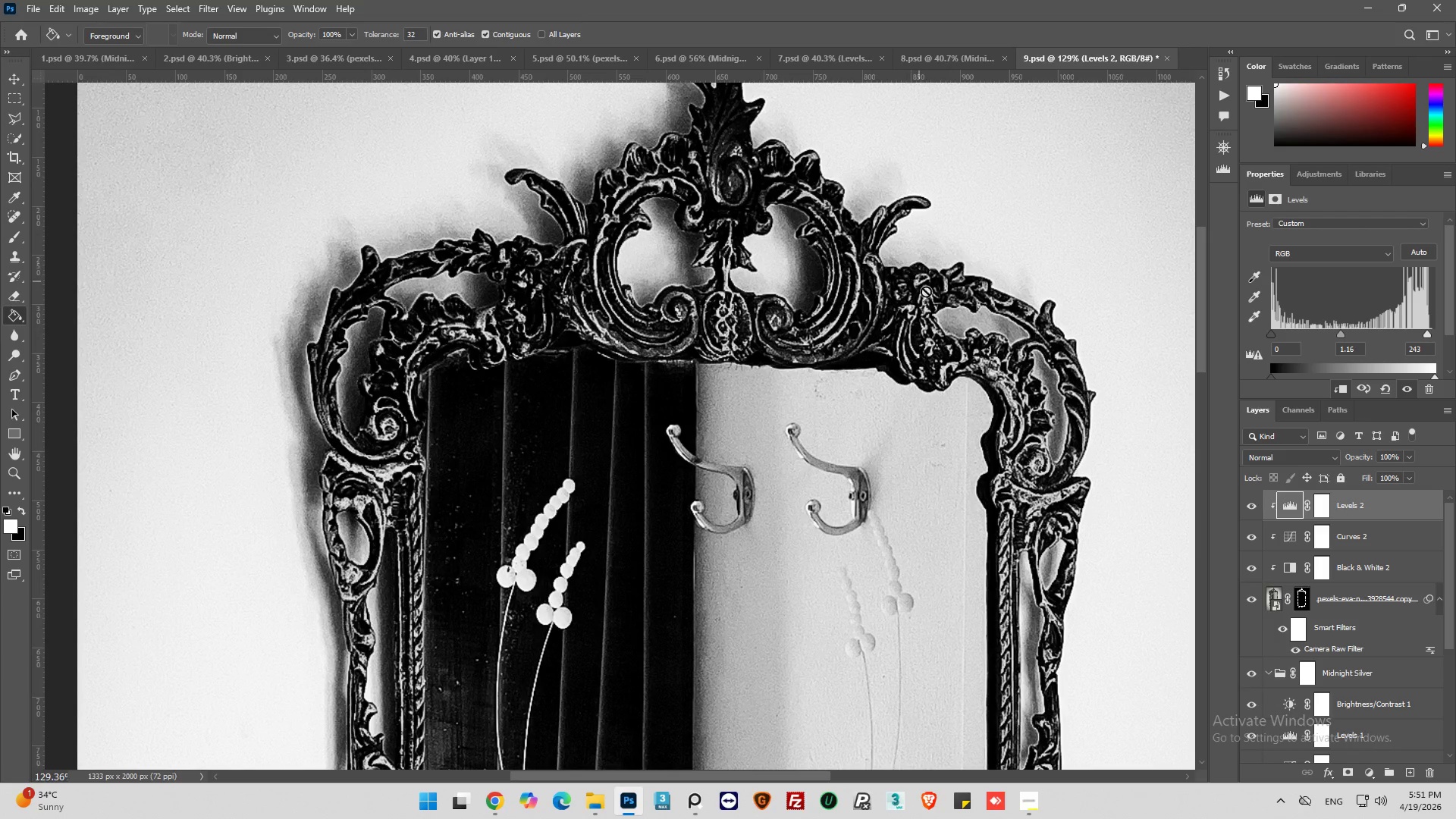 
left_click([1288, 540])
 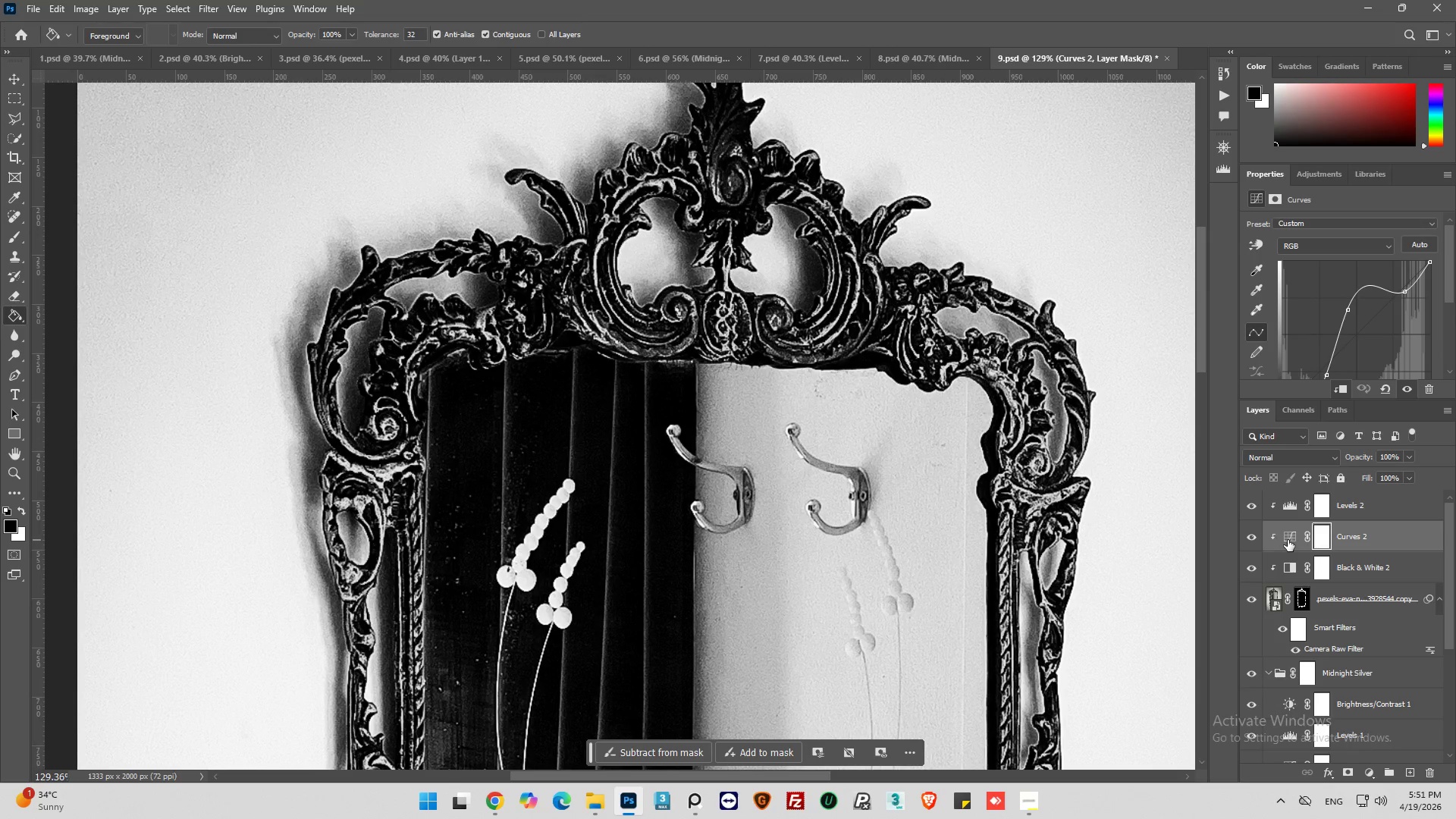 
left_click([1288, 540])
 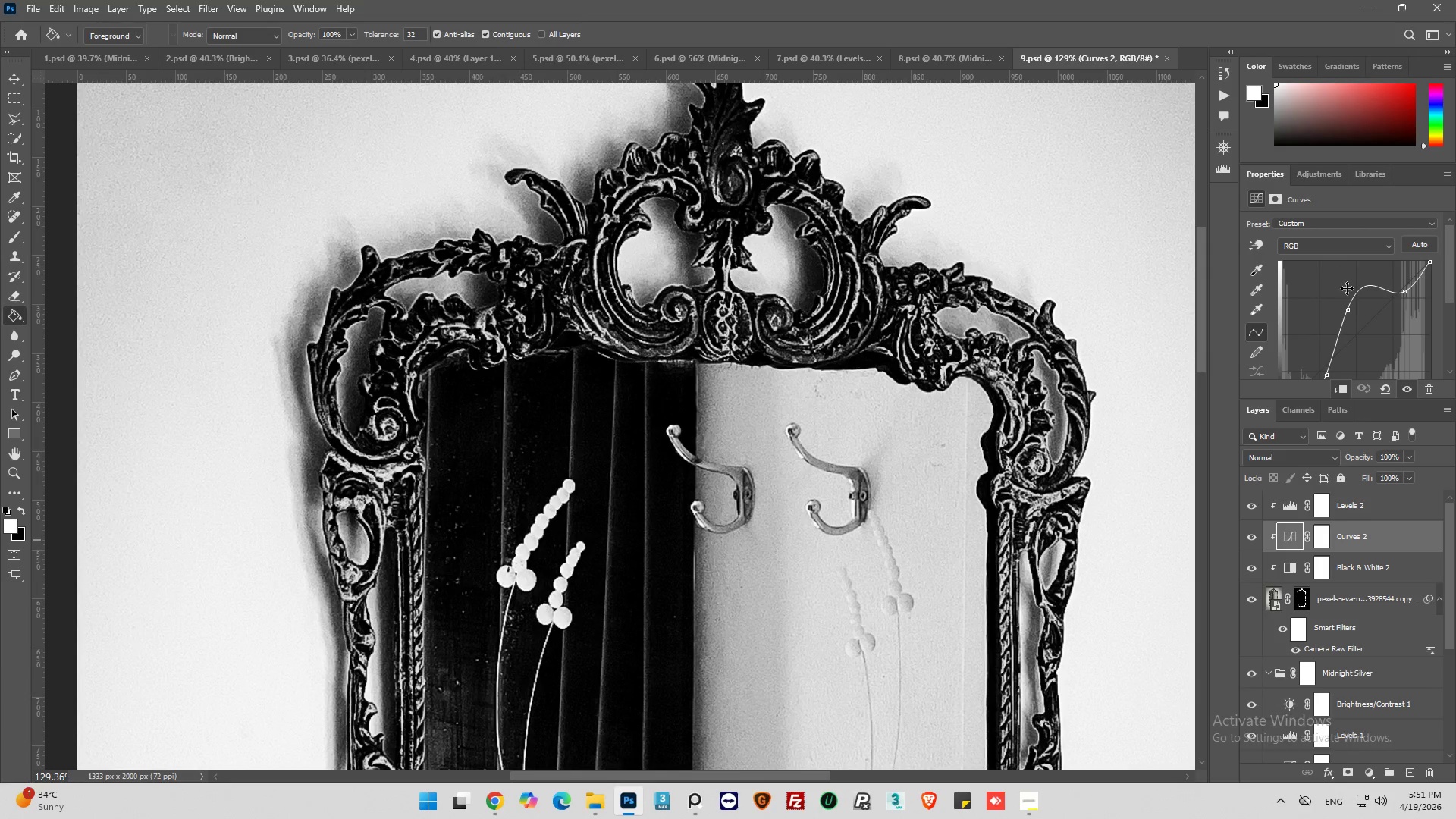 
left_click_drag(start_coordinate=[1351, 310], to_coordinate=[1351, 305])
 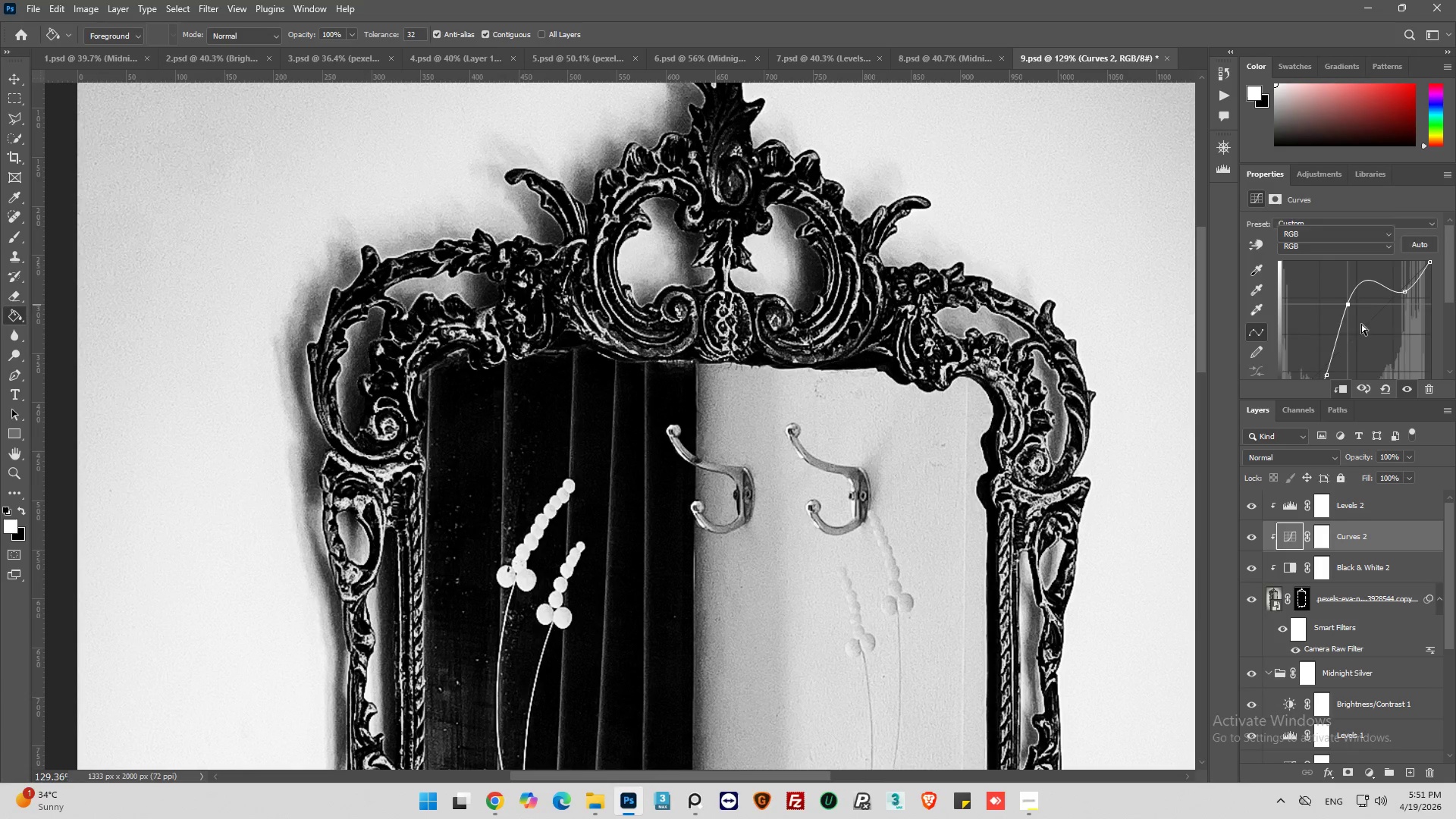 
scroll: coordinate [1361, 324], scroll_direction: down, amount: 2.0
 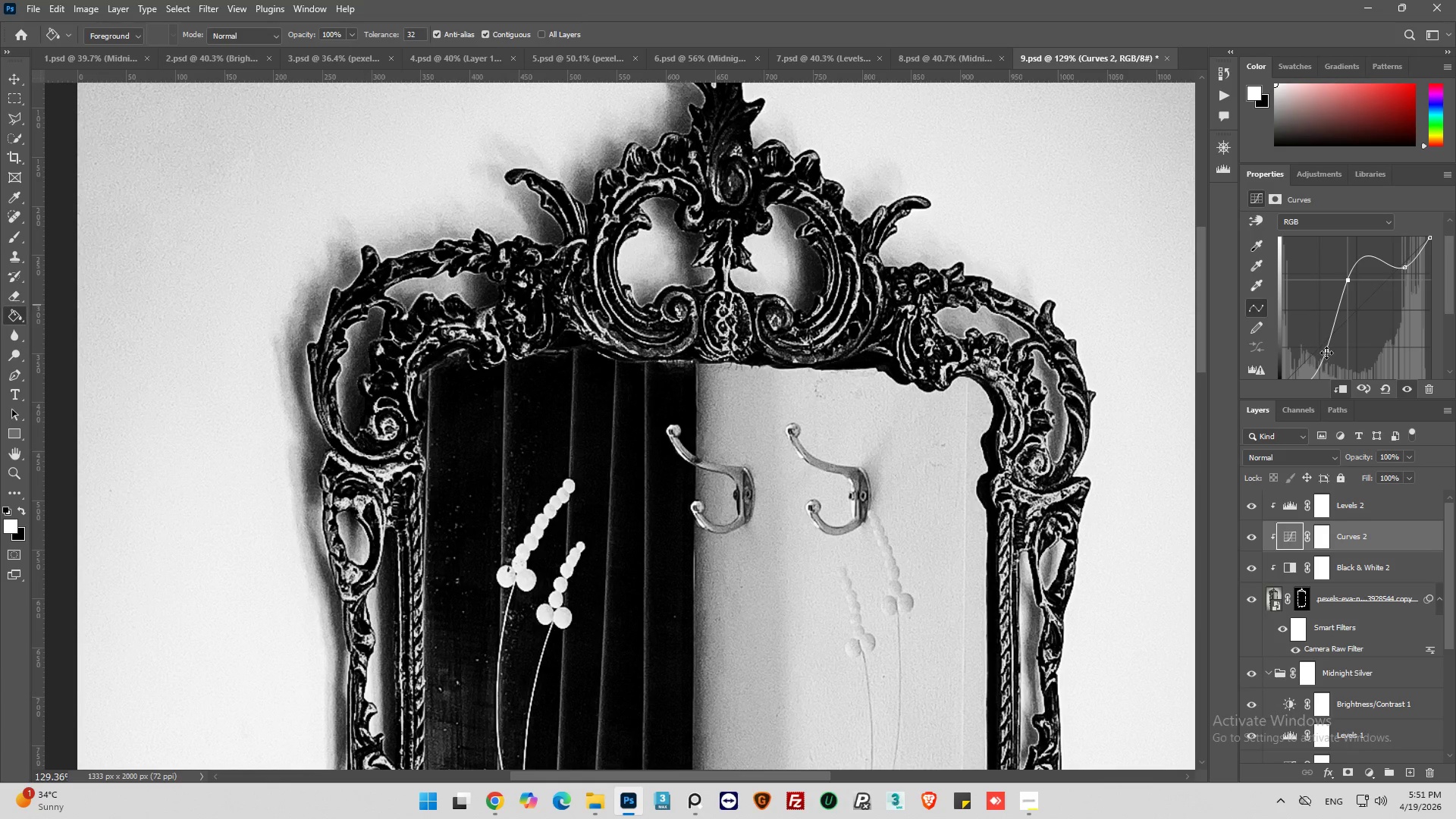 
left_click_drag(start_coordinate=[1326, 353], to_coordinate=[1324, 348])
 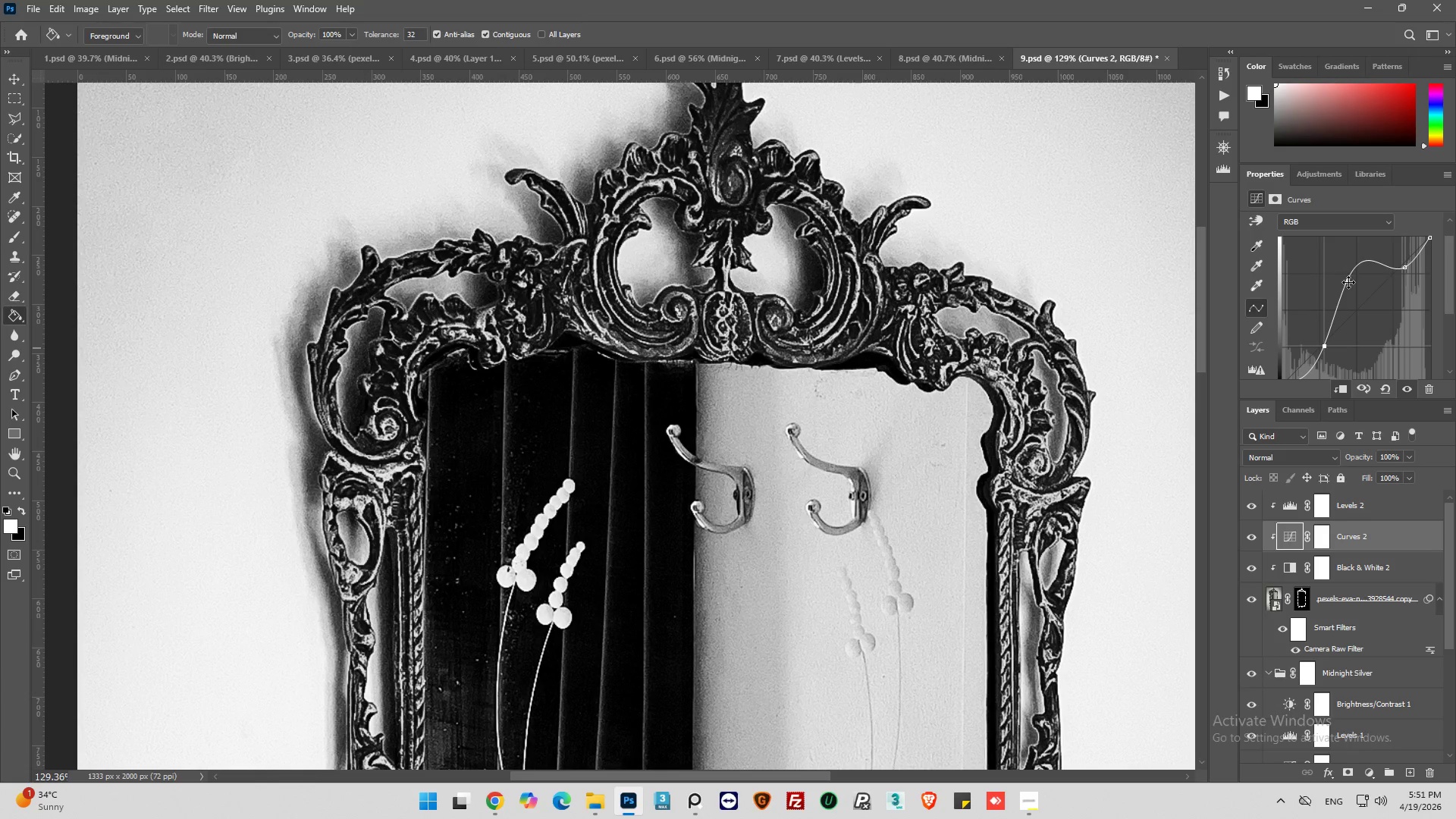 
left_click_drag(start_coordinate=[1348, 282], to_coordinate=[1345, 275])
 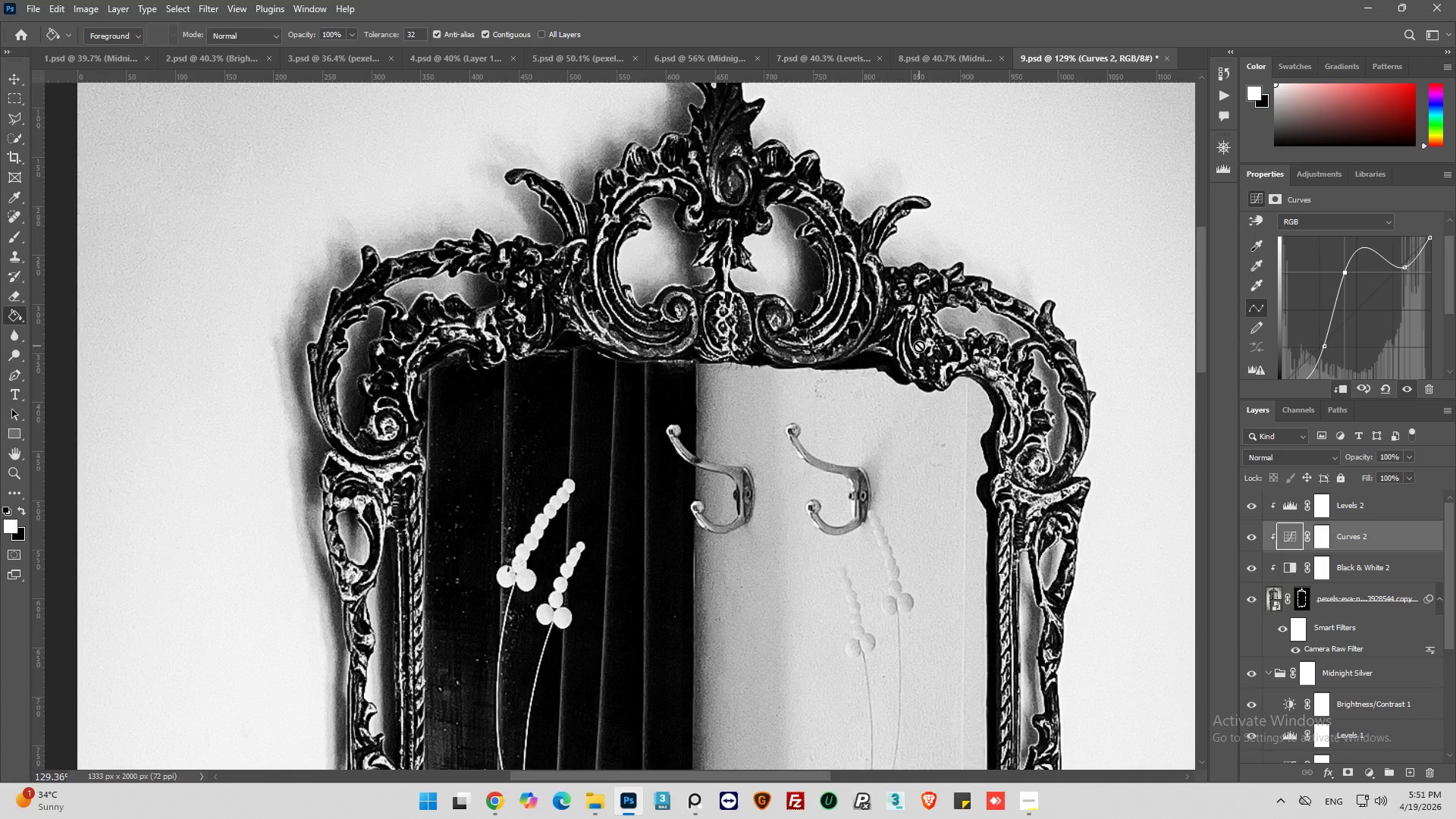 
wait(10.41)
 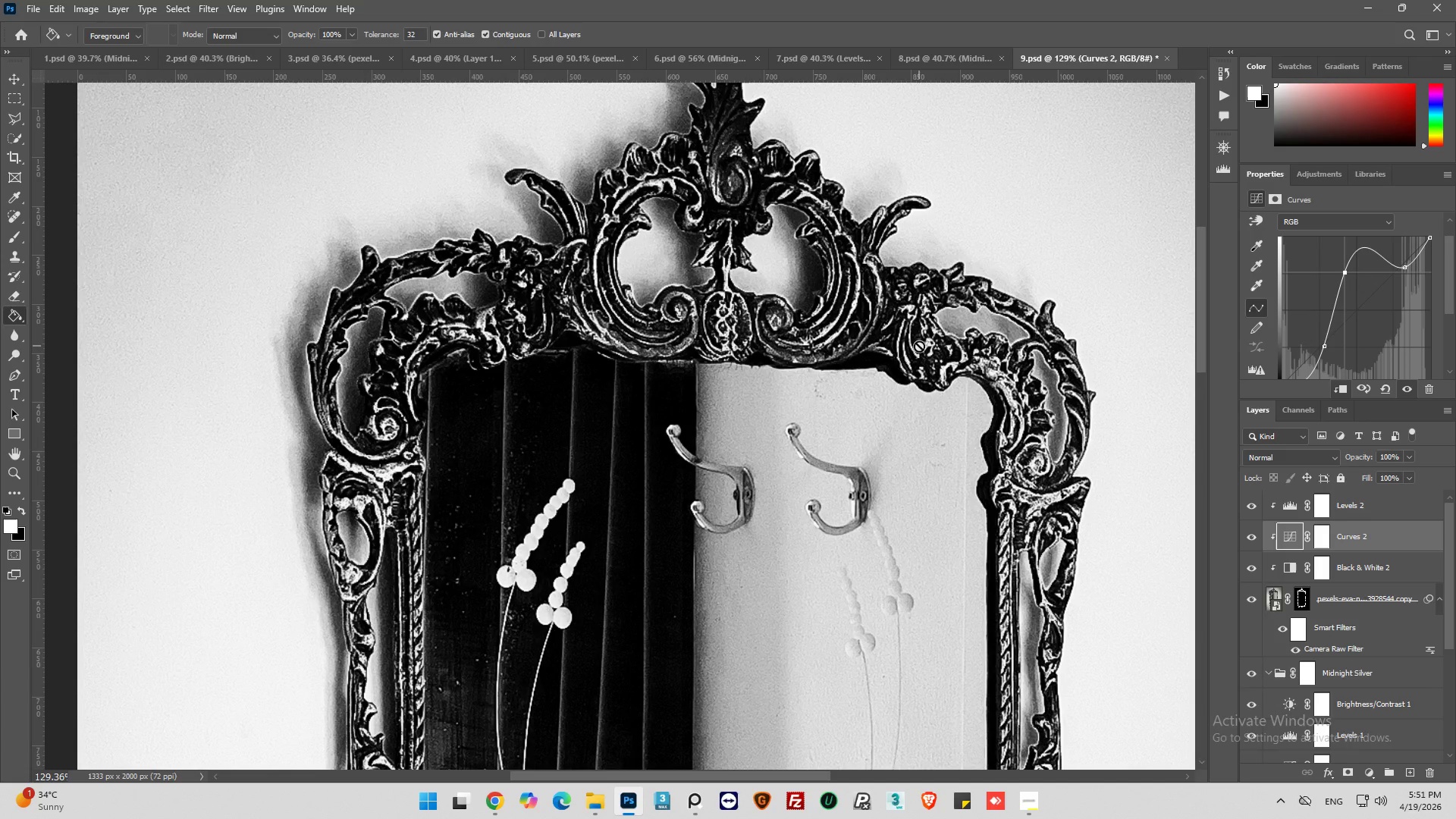 
key(Alt+AltLeft)
 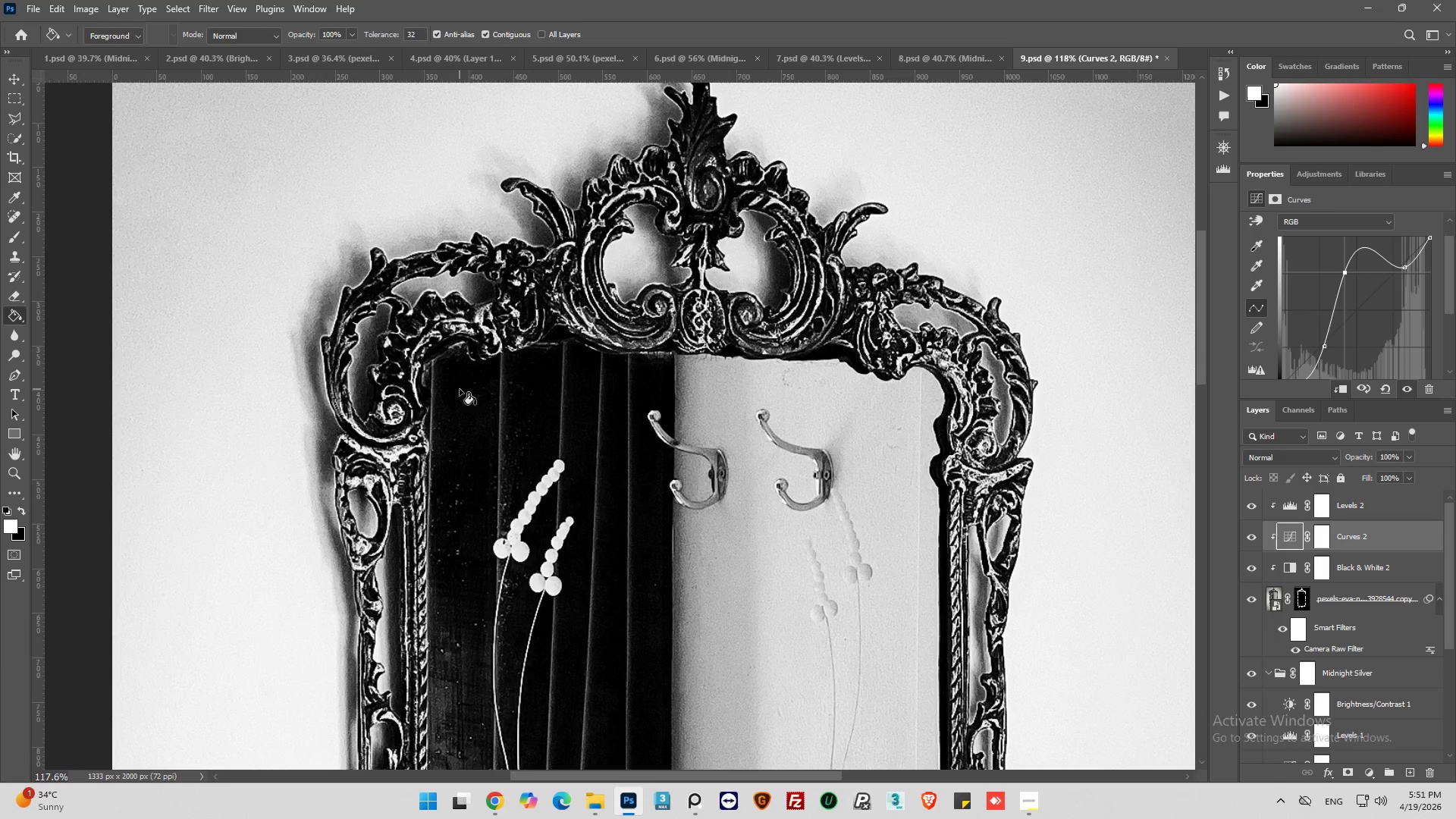 
scroll: coordinate [460, 389], scroll_direction: down, amount: 2.0
 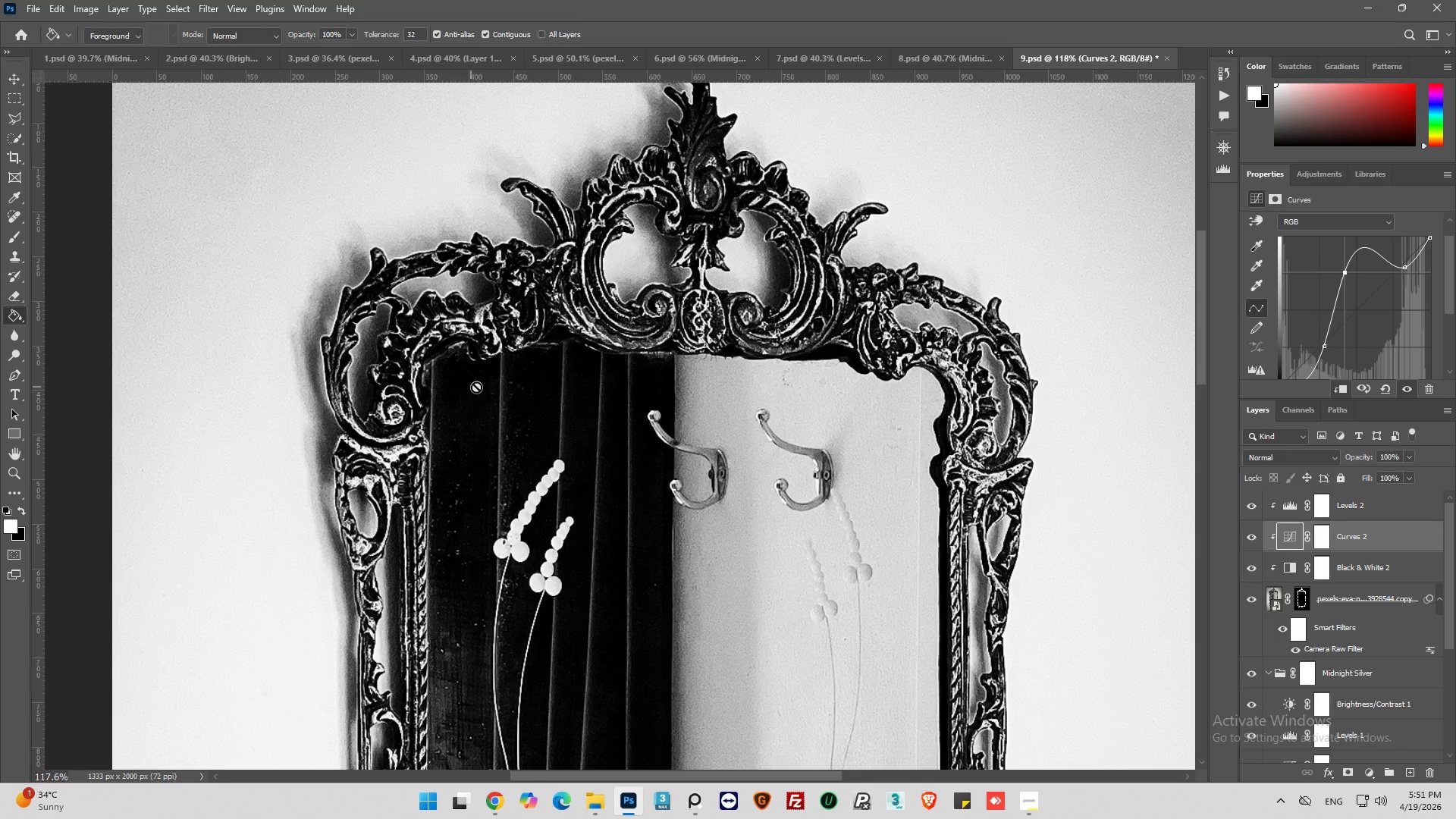 
key(Alt+AltLeft)
 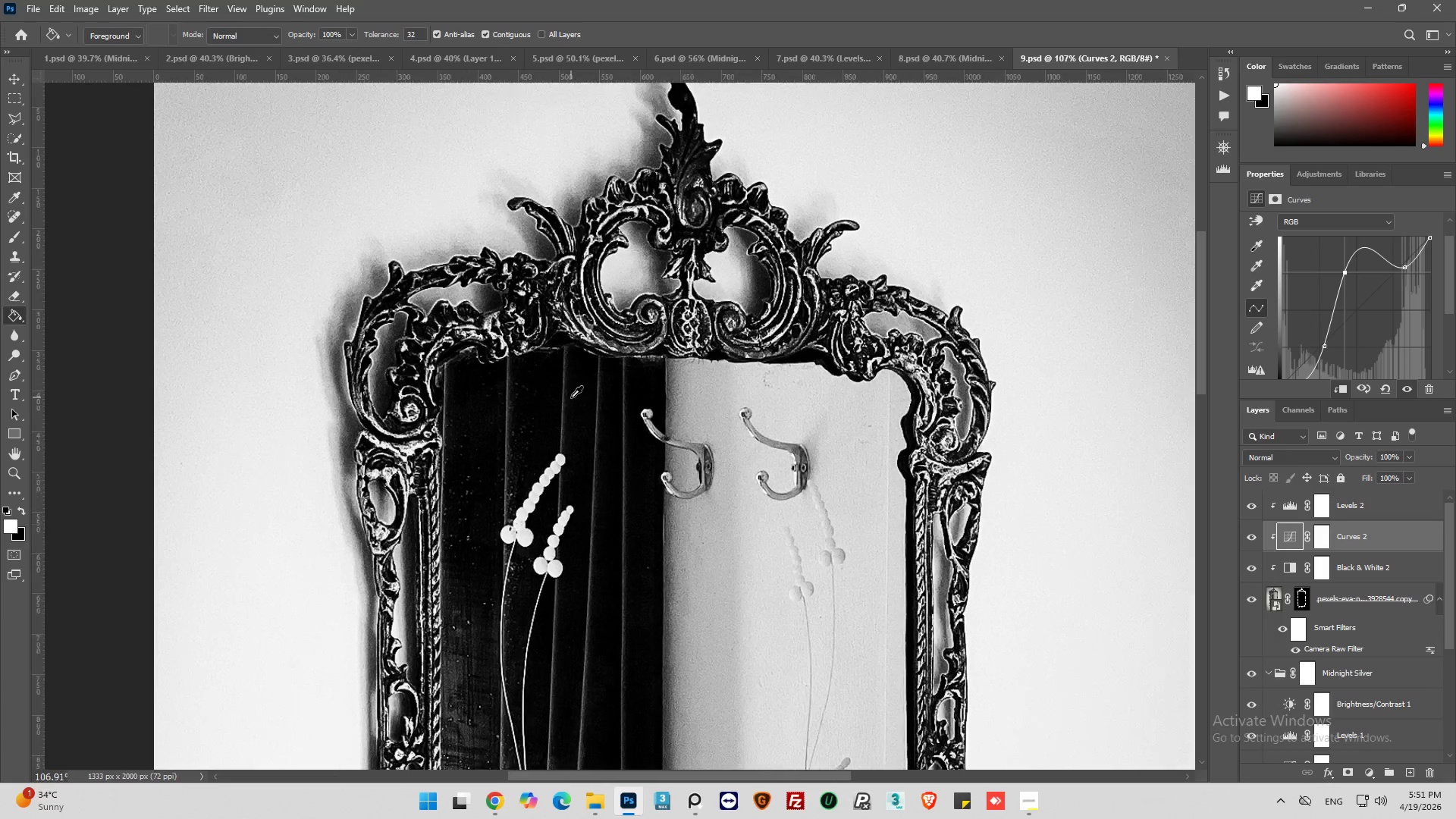 
scroll: coordinate [995, 485], scroll_direction: down, amount: 3.0
 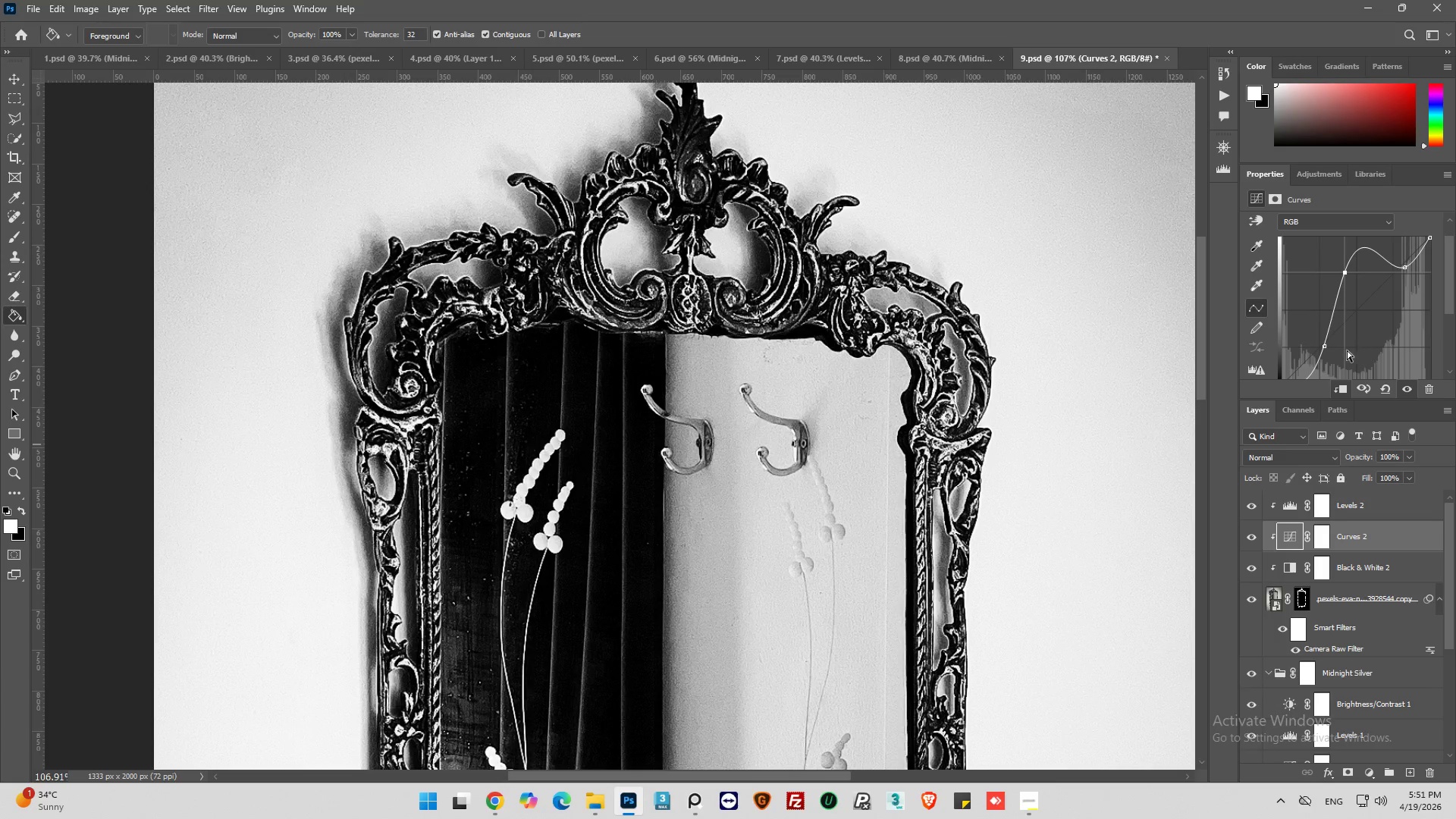 
left_click_drag(start_coordinate=[1326, 344], to_coordinate=[1323, 338])
 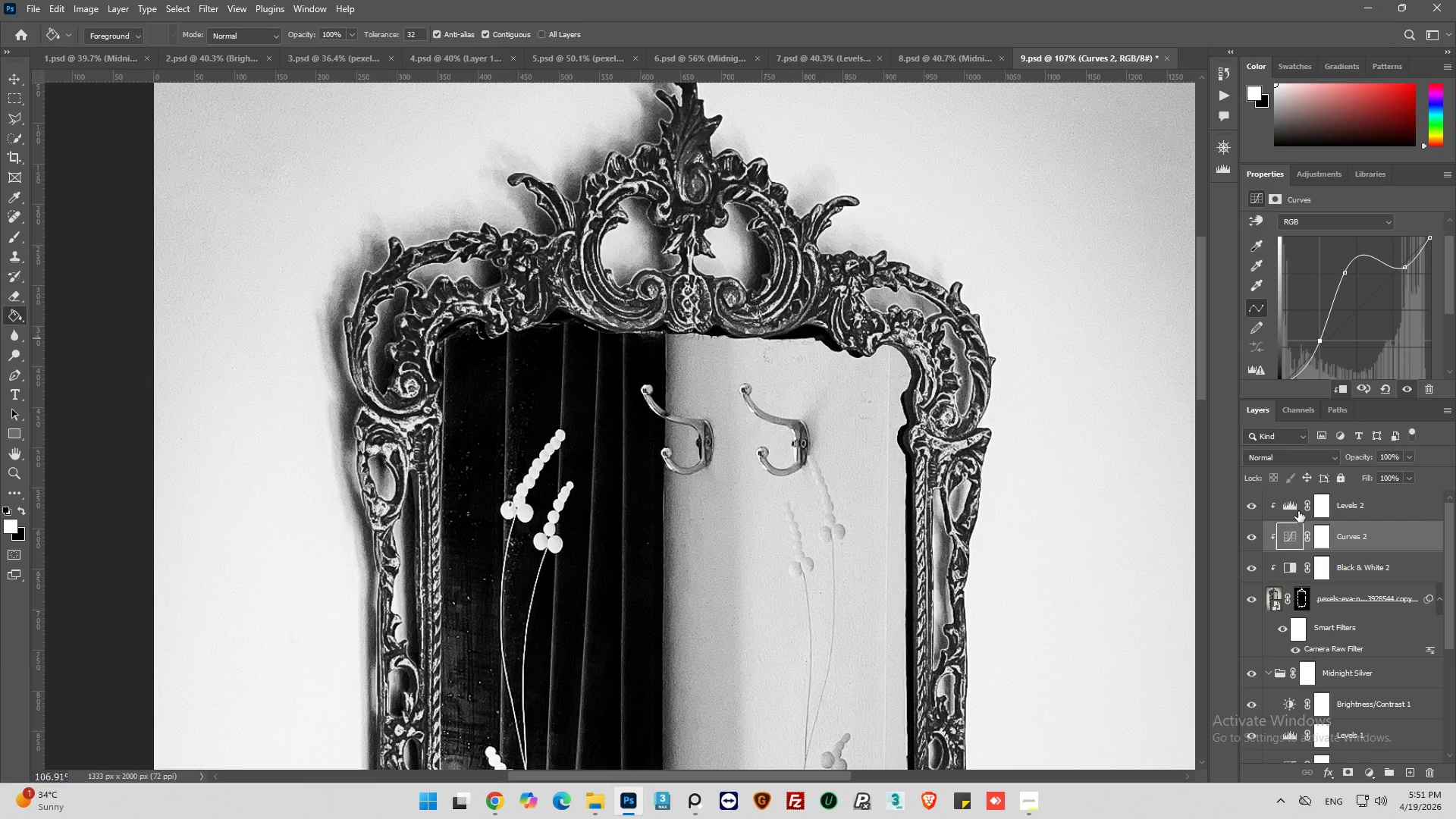 
left_click([1292, 504])
 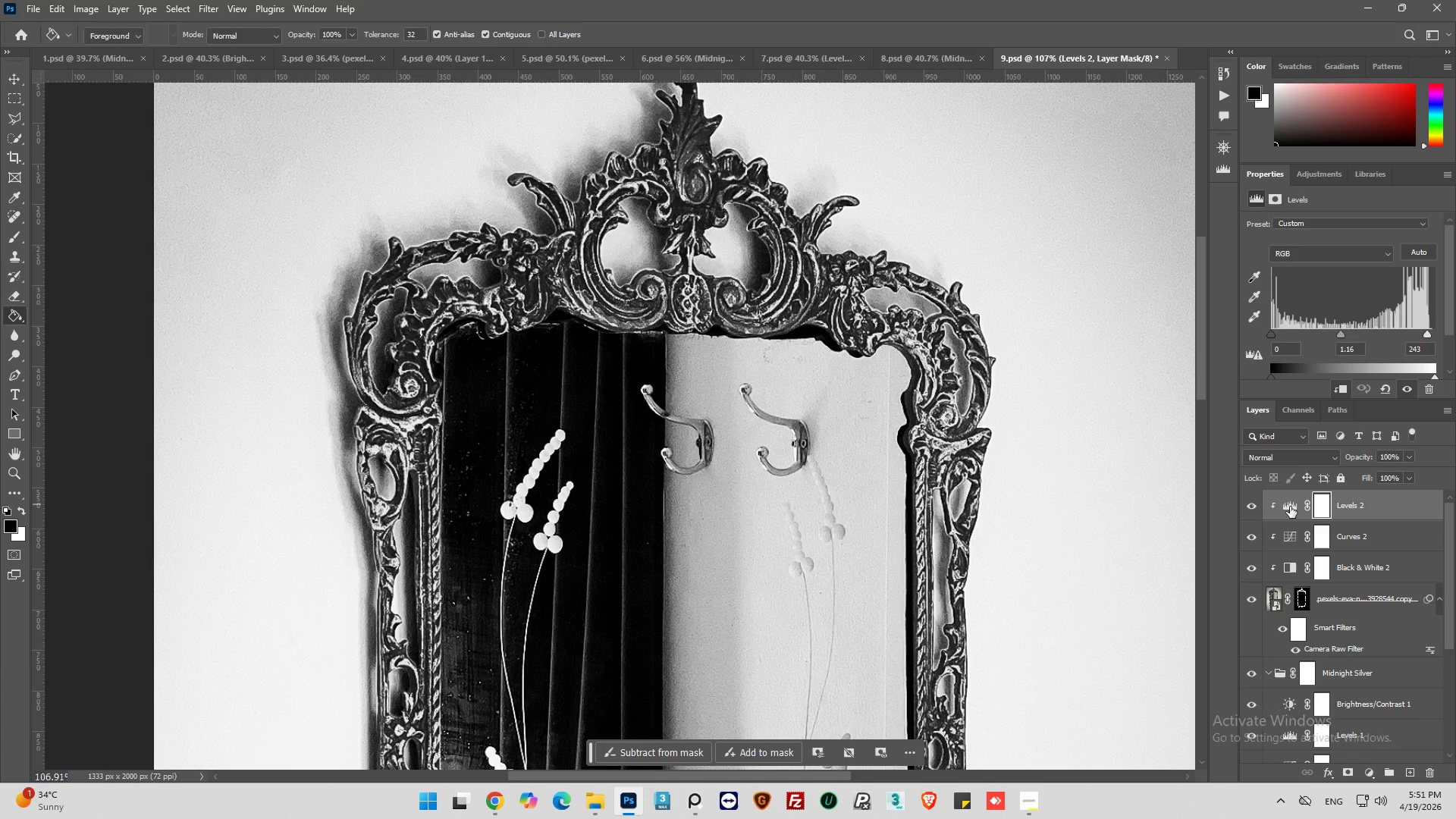 
left_click([1285, 506])
 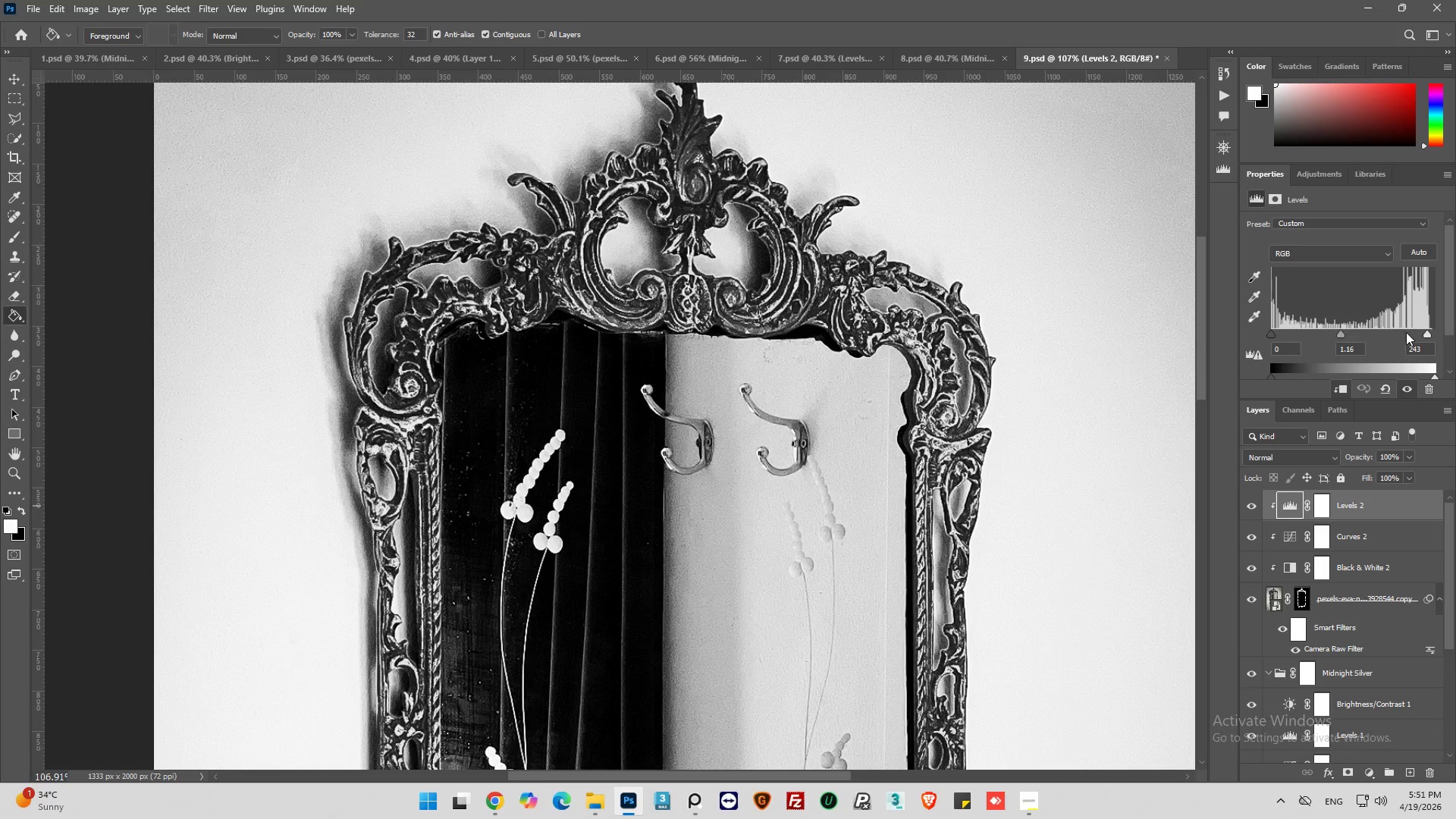 
left_click_drag(start_coordinate=[1426, 335], to_coordinate=[1411, 336])
 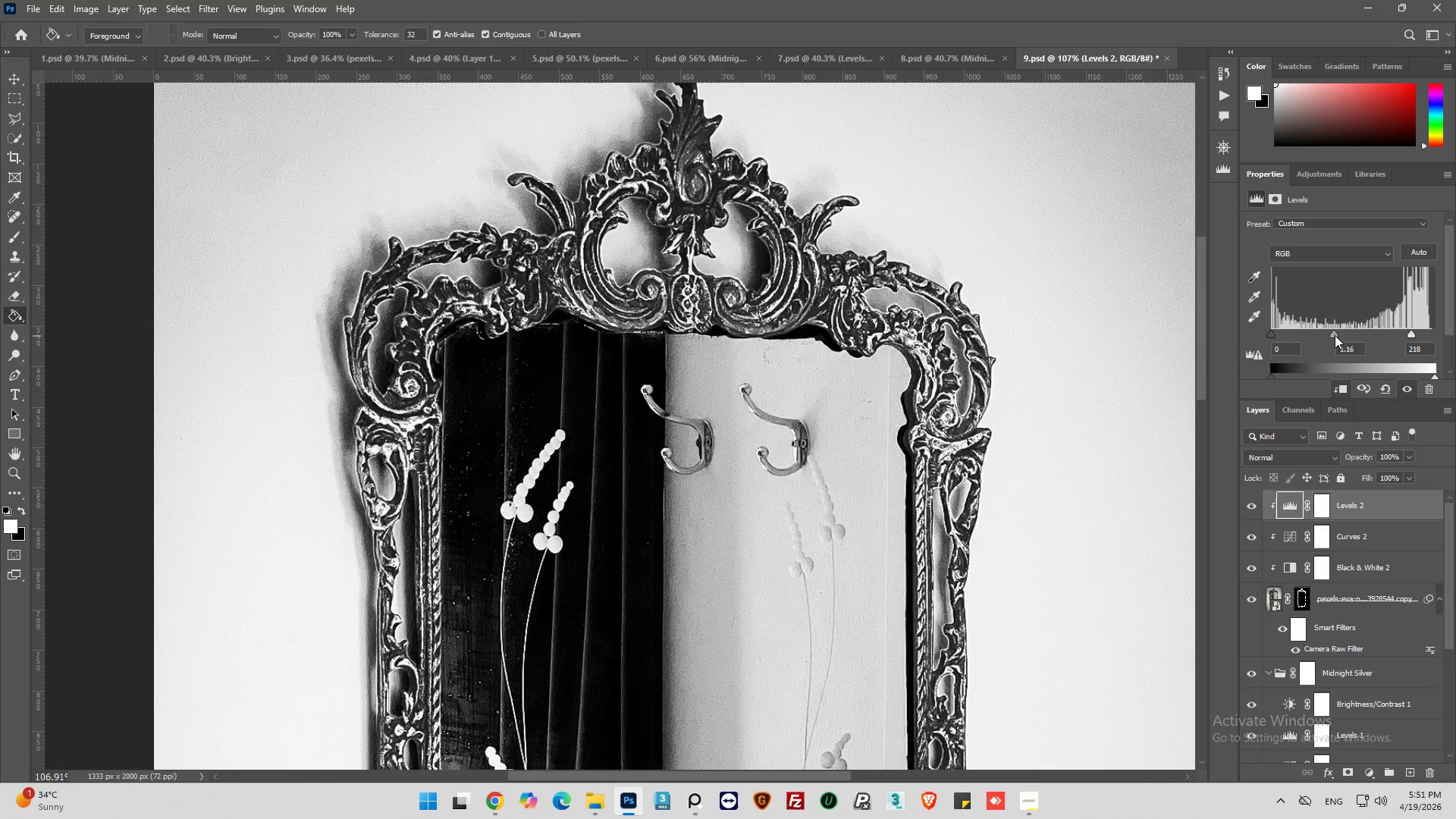 
left_click_drag(start_coordinate=[1335, 335], to_coordinate=[1349, 333])
 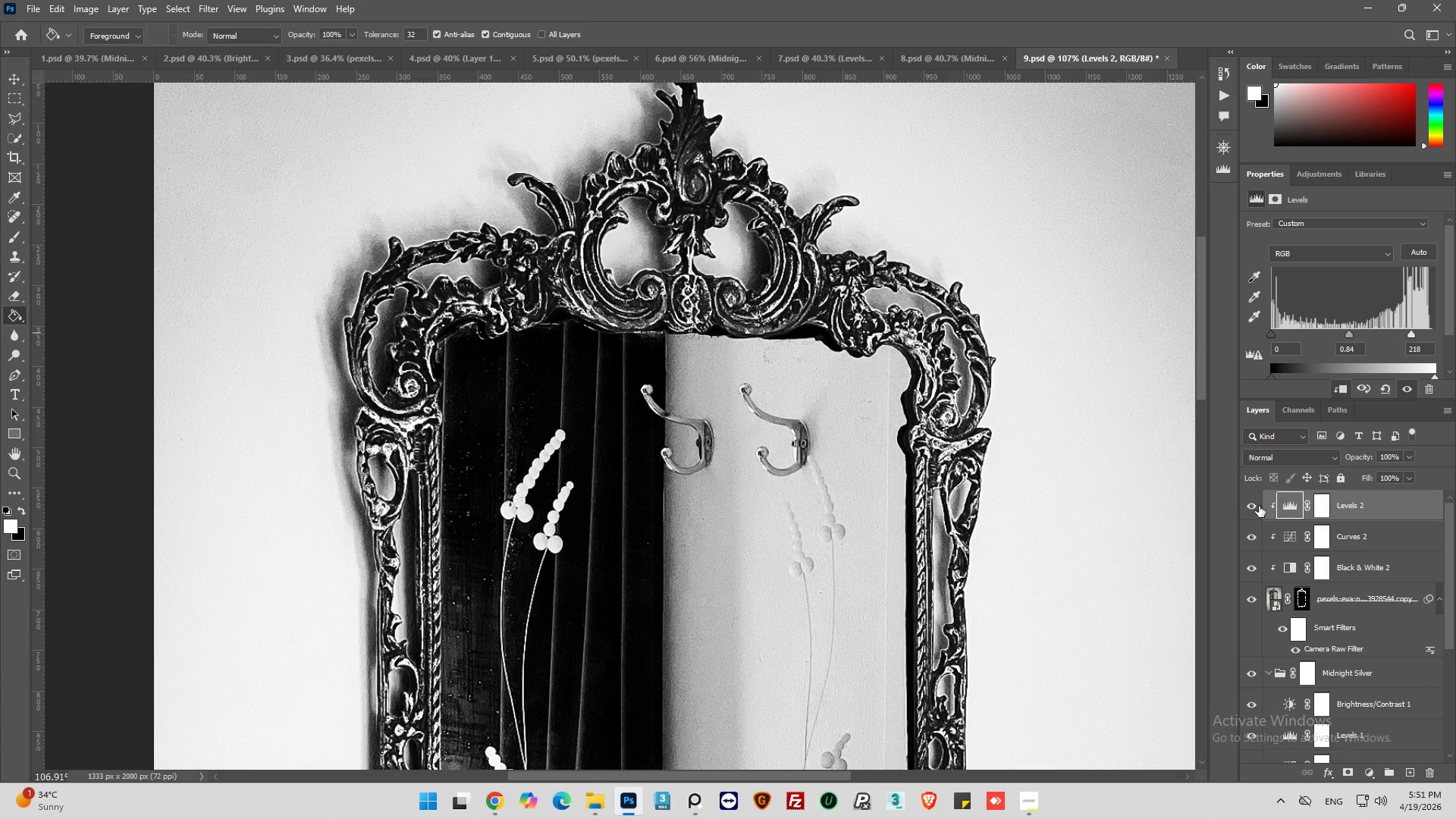 
left_click([1256, 507])
 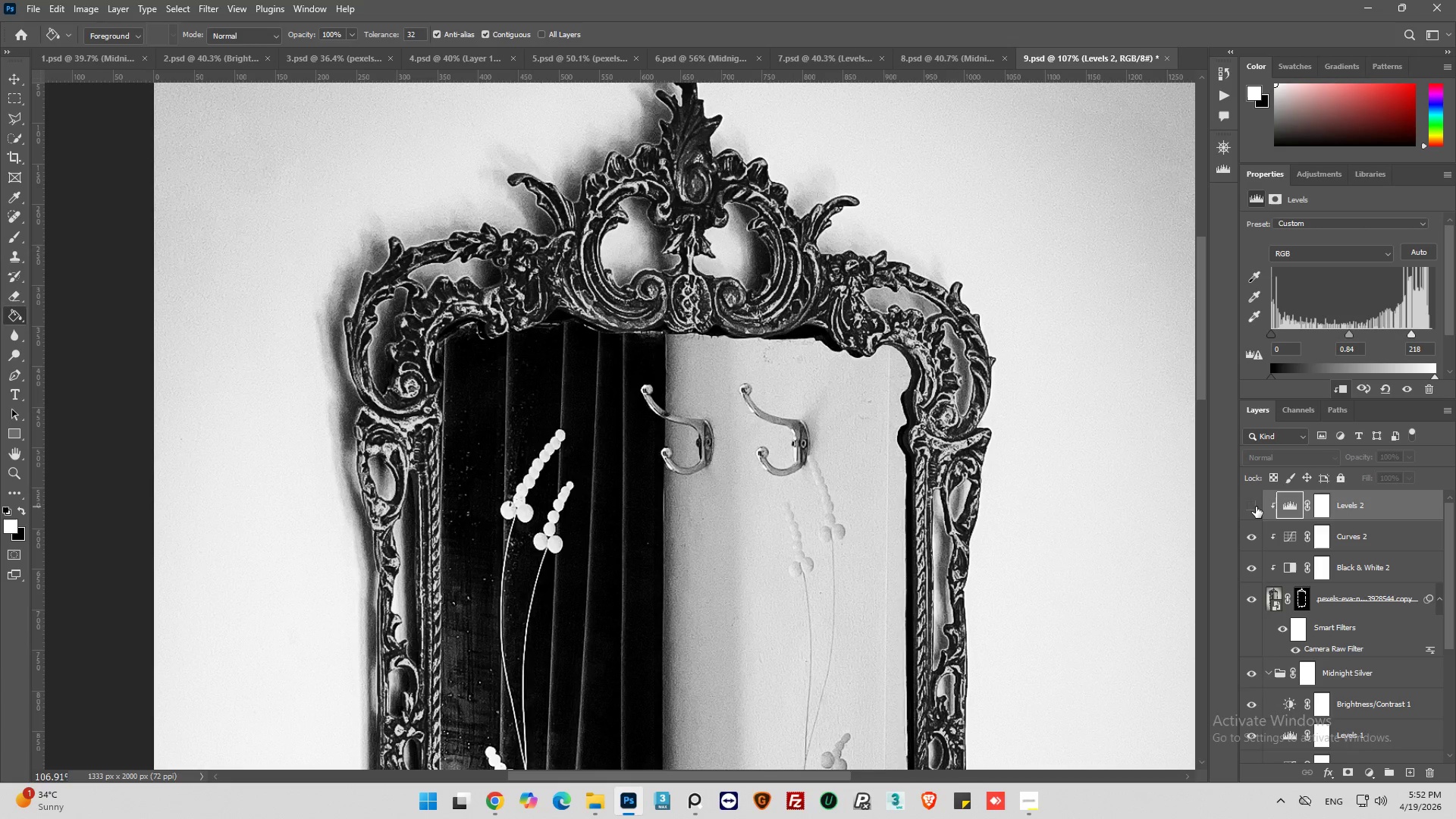 
left_click([1256, 507])
 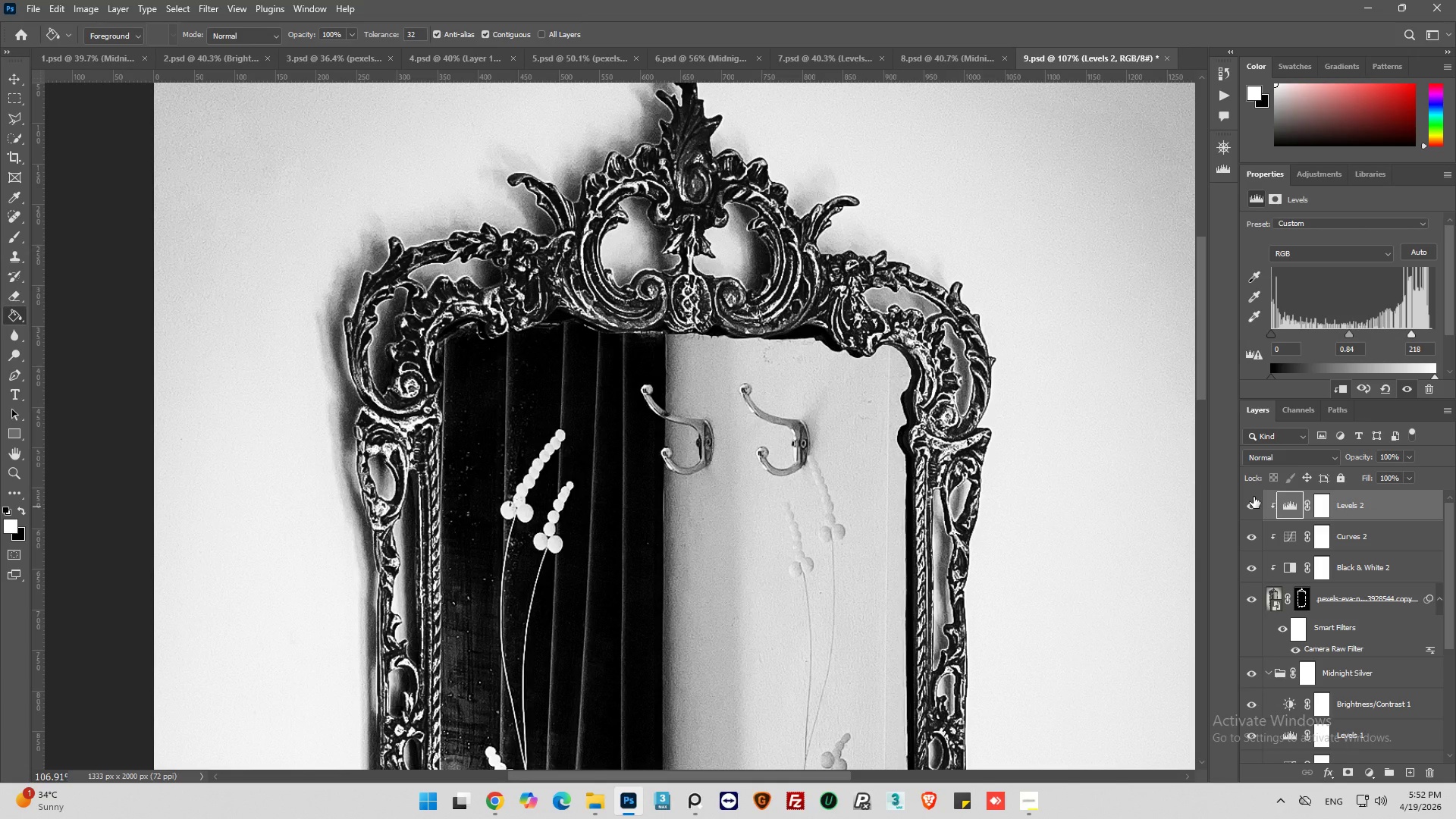 
wait(18.47)
 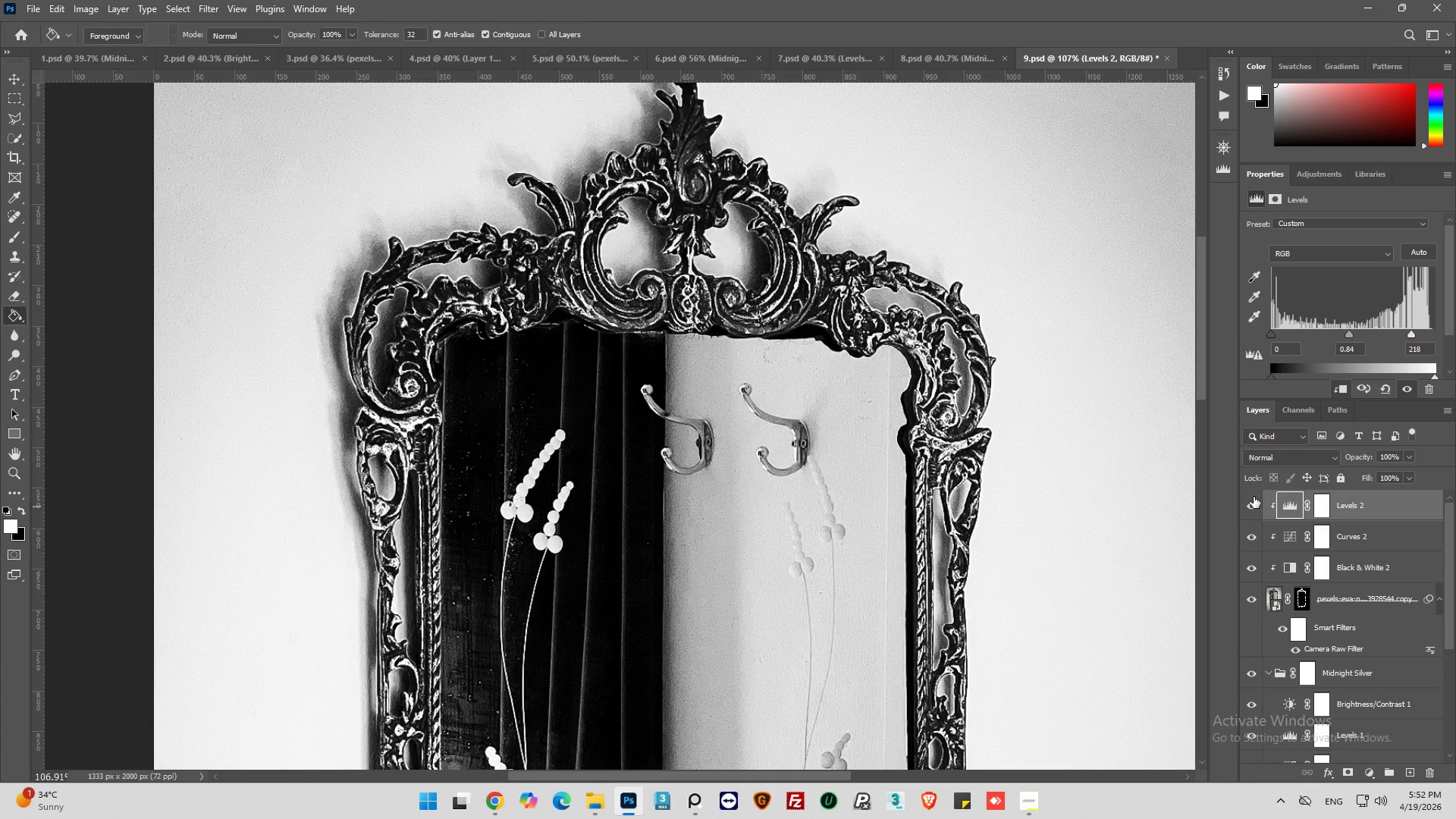 
hold_key(key=AltLeft, duration=0.39)
scroll: coordinate [711, 415], scroll_direction: down, amount: 25.0
 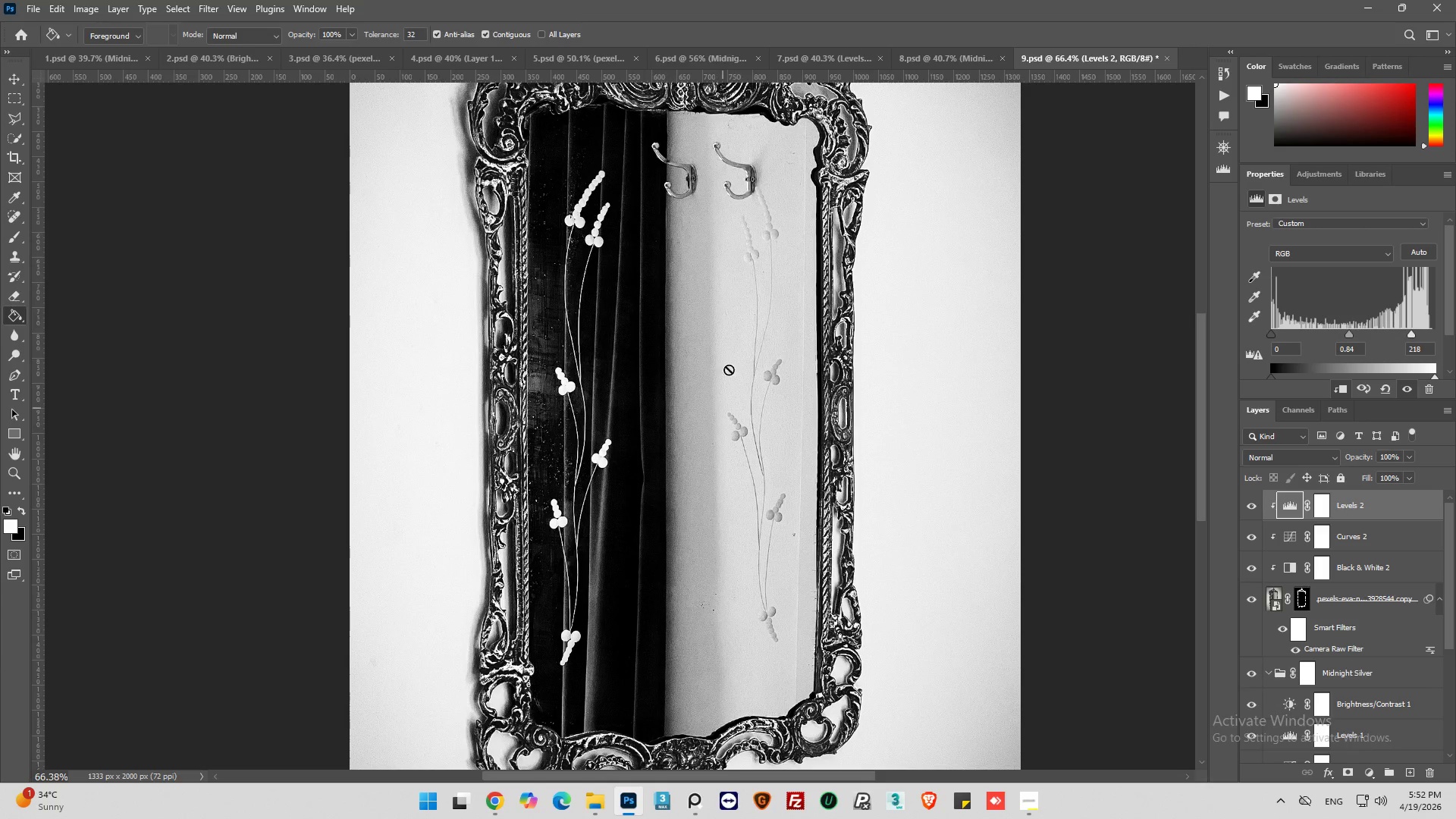 
hold_key(key=AltLeft, duration=1.01)
scroll: coordinate [746, 245], scroll_direction: up, amount: 18.0
 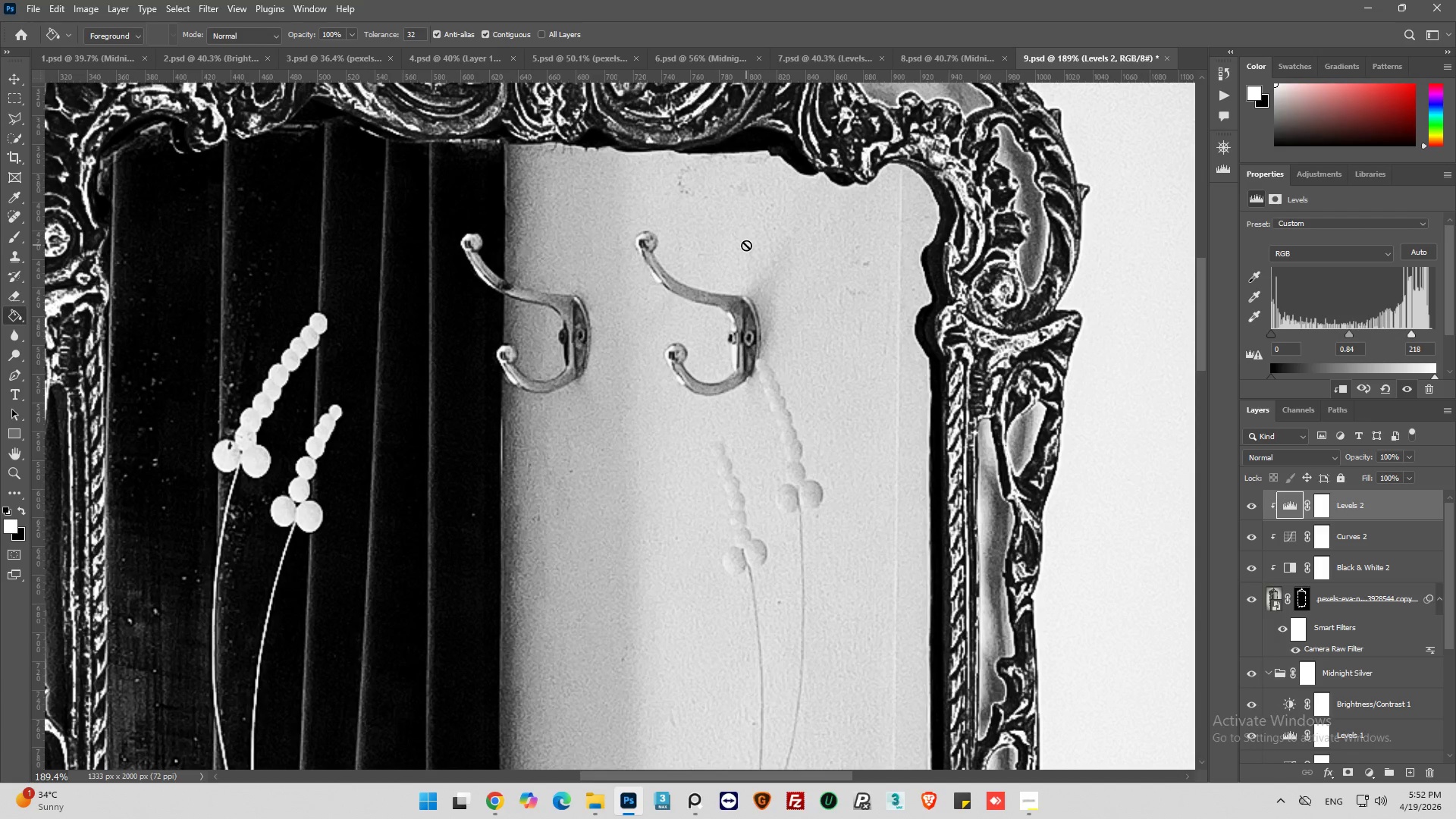 
hold_key(key=AltLeft, duration=1.39)
scroll: coordinate [747, 251], scroll_direction: down, amount: 28.0
 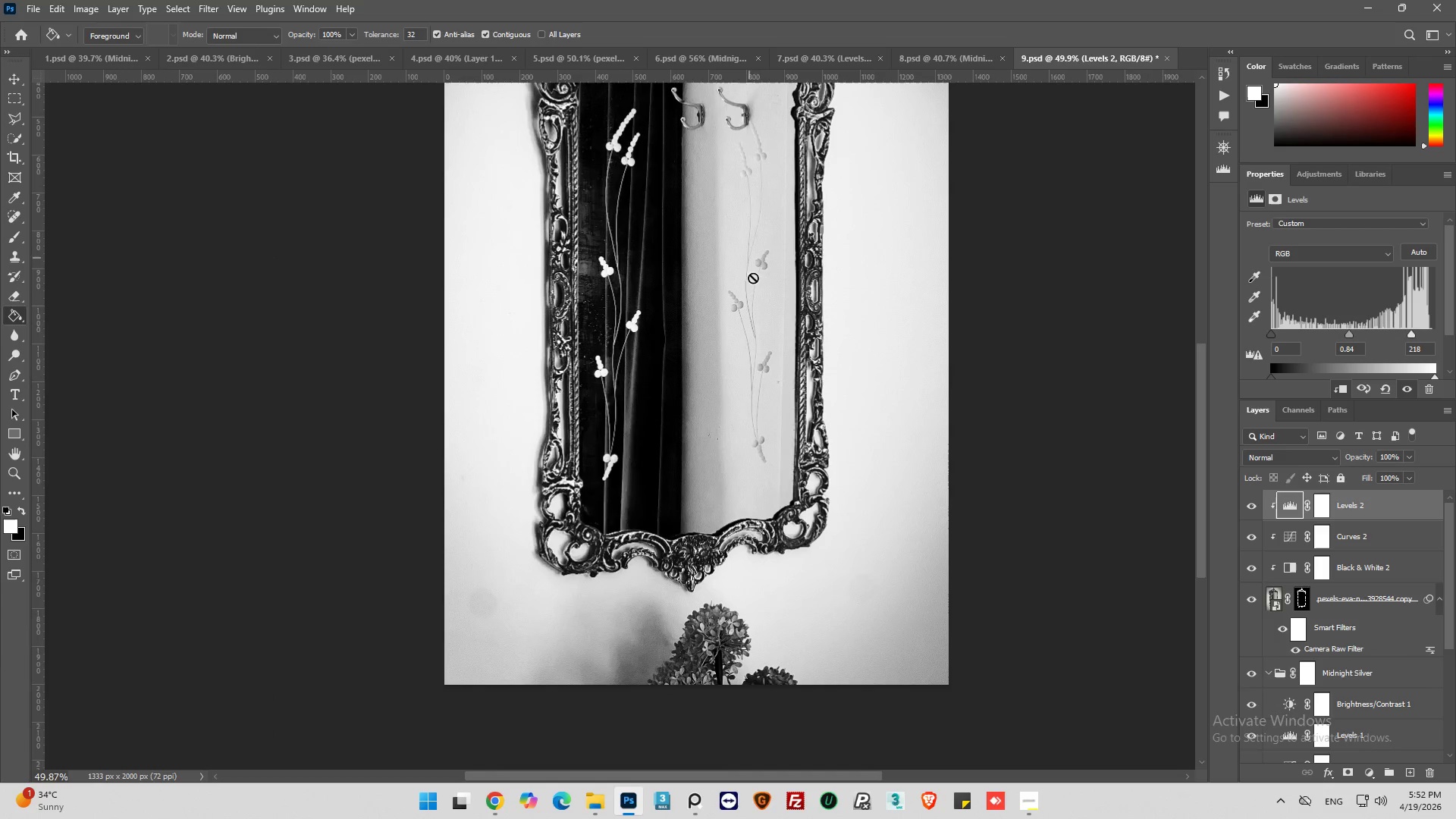 
hold_key(key=AltLeft, duration=0.92)
 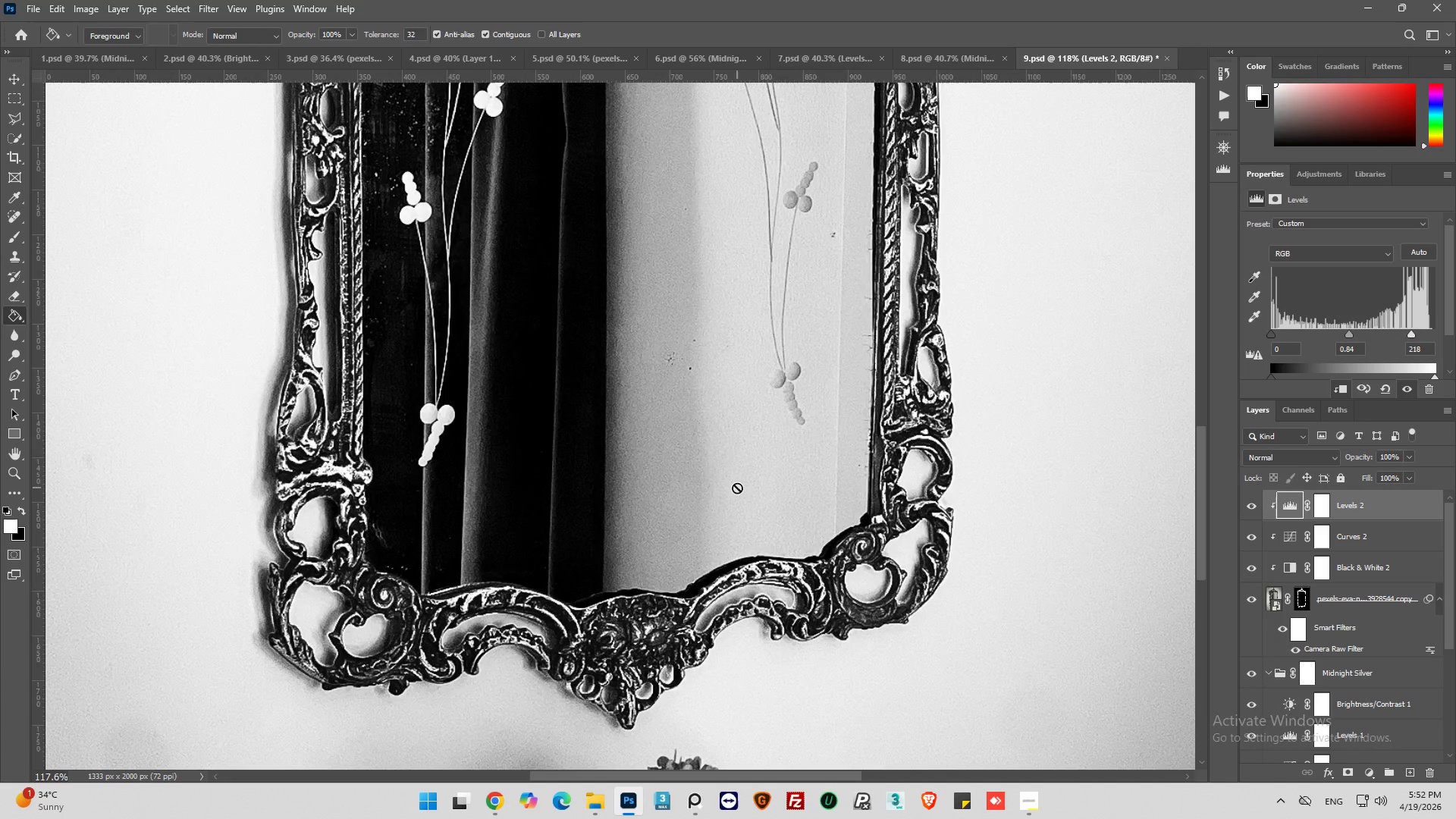 
hold_key(key=AltLeft, duration=0.31)
 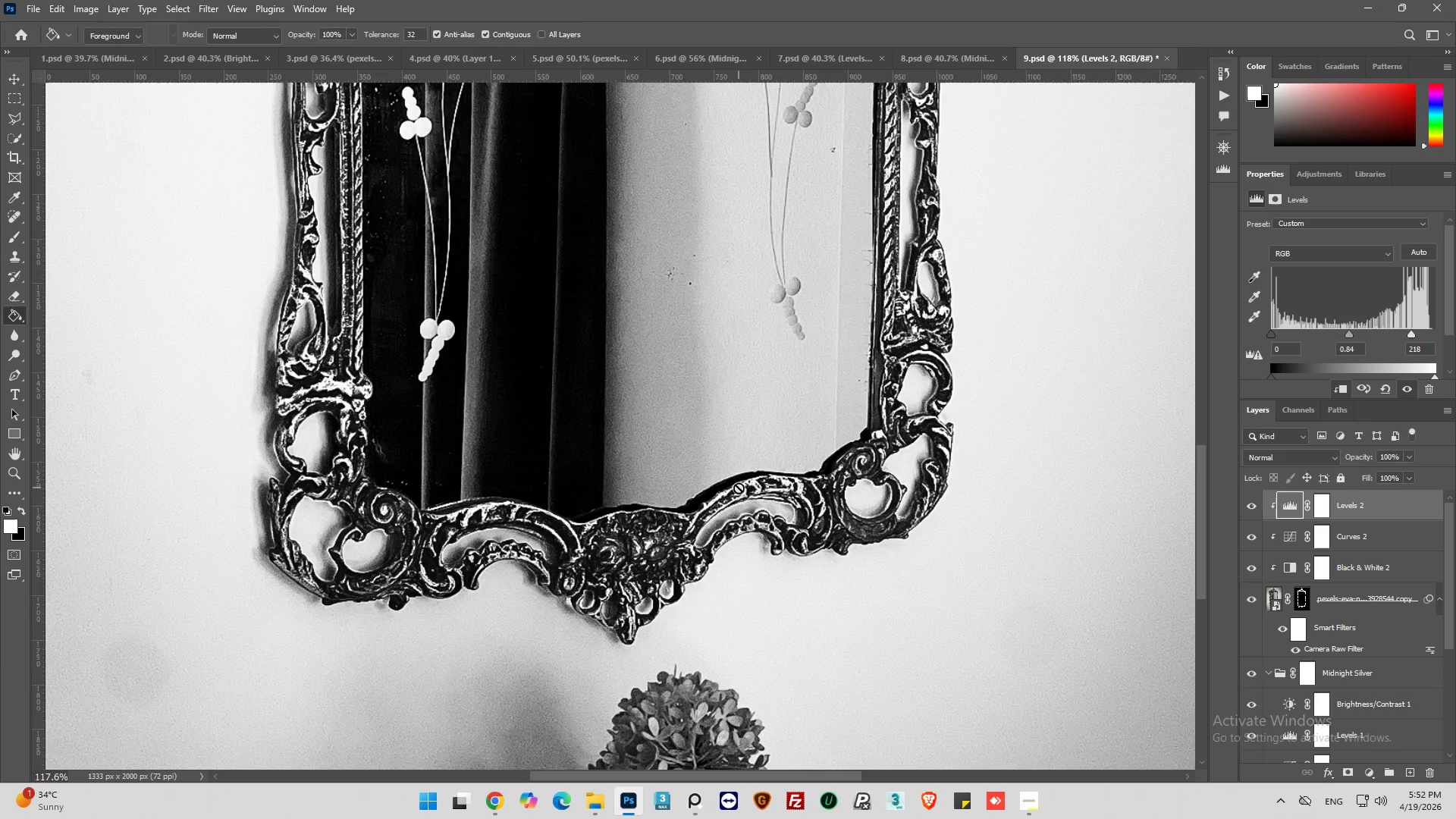 
scroll: coordinate [737, 488], scroll_direction: up, amount: 13.0
 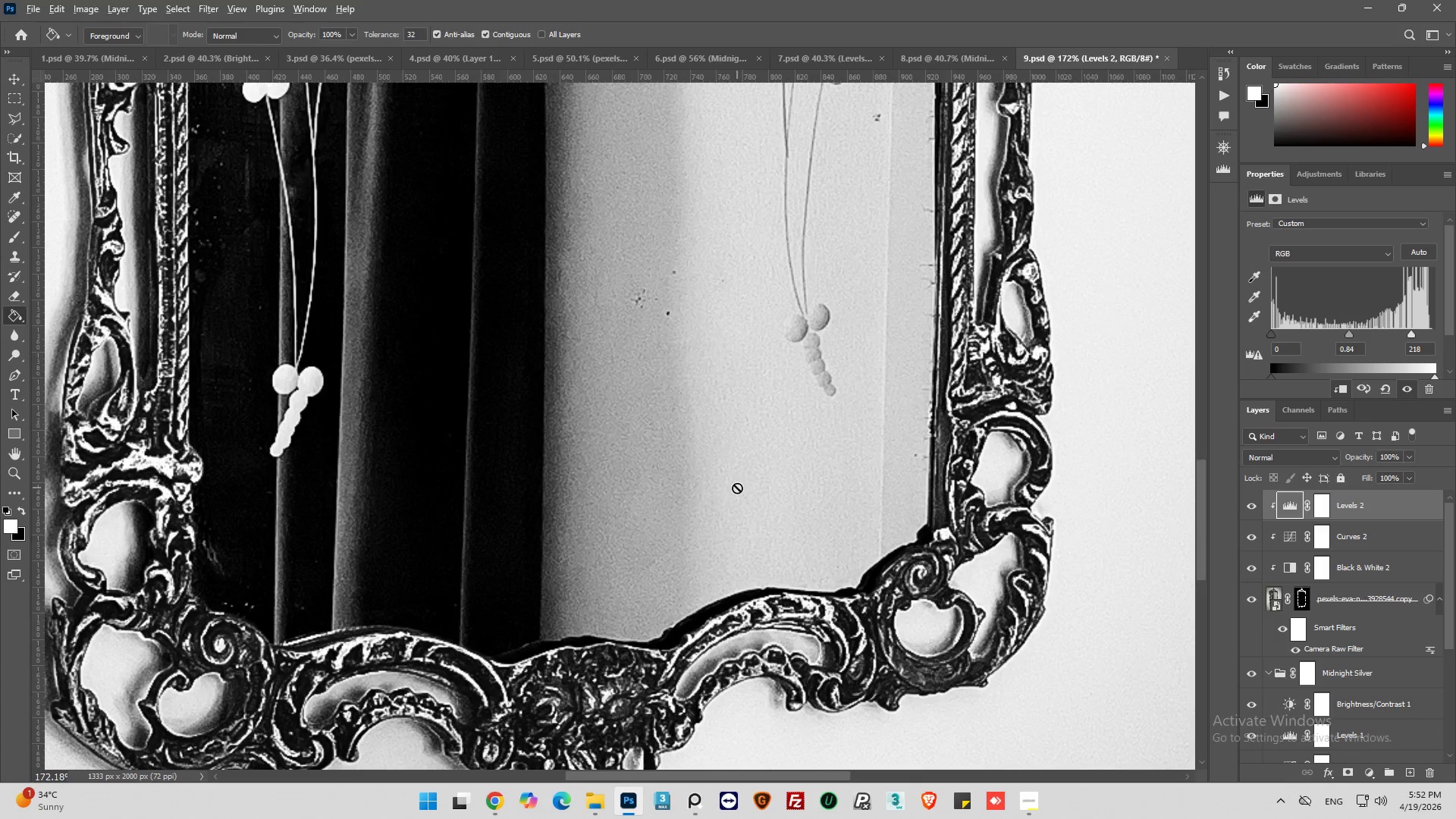 
scroll: coordinate [739, 488], scroll_direction: down, amount: 11.0
 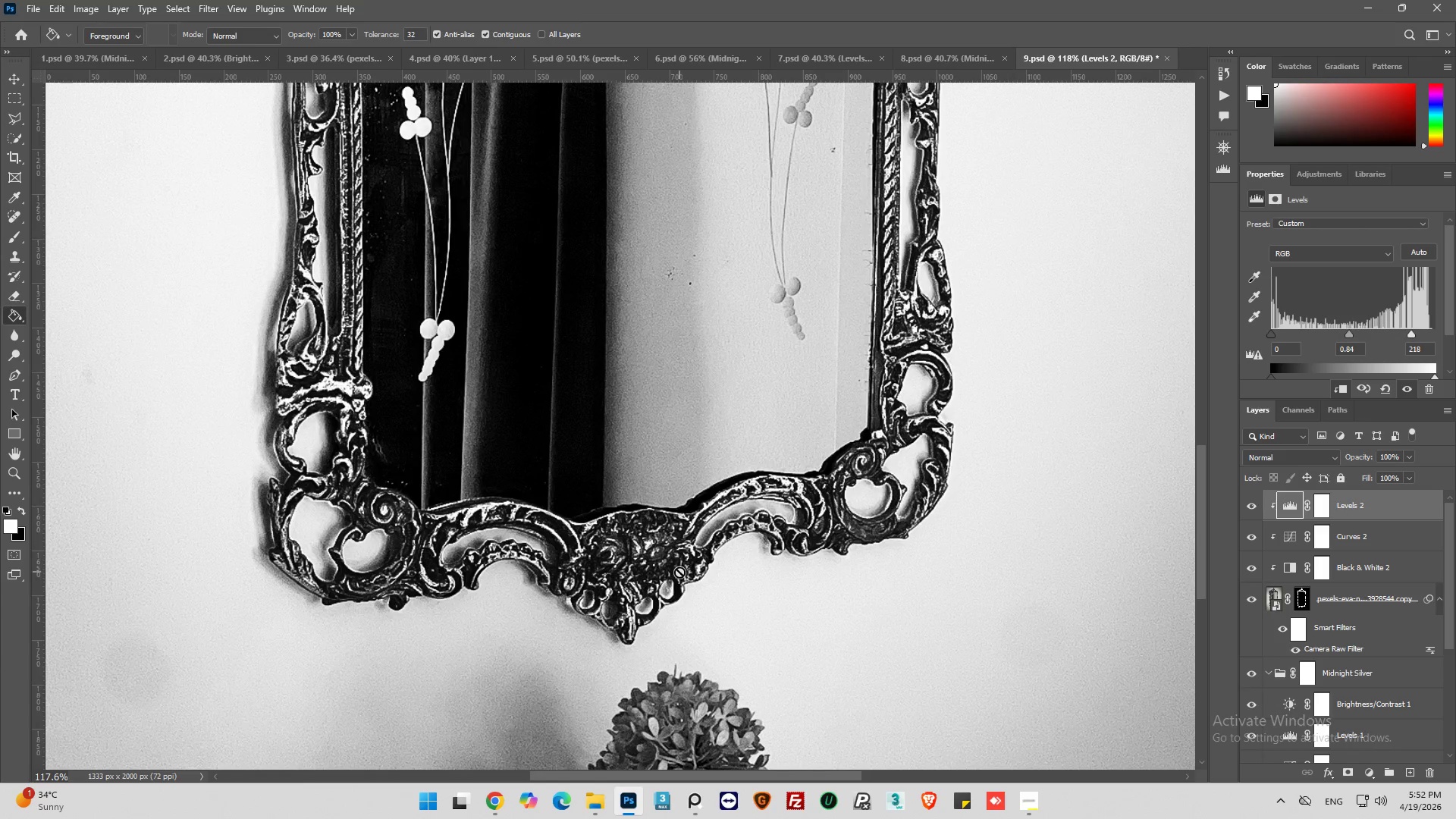 
key(Alt+AltLeft)
 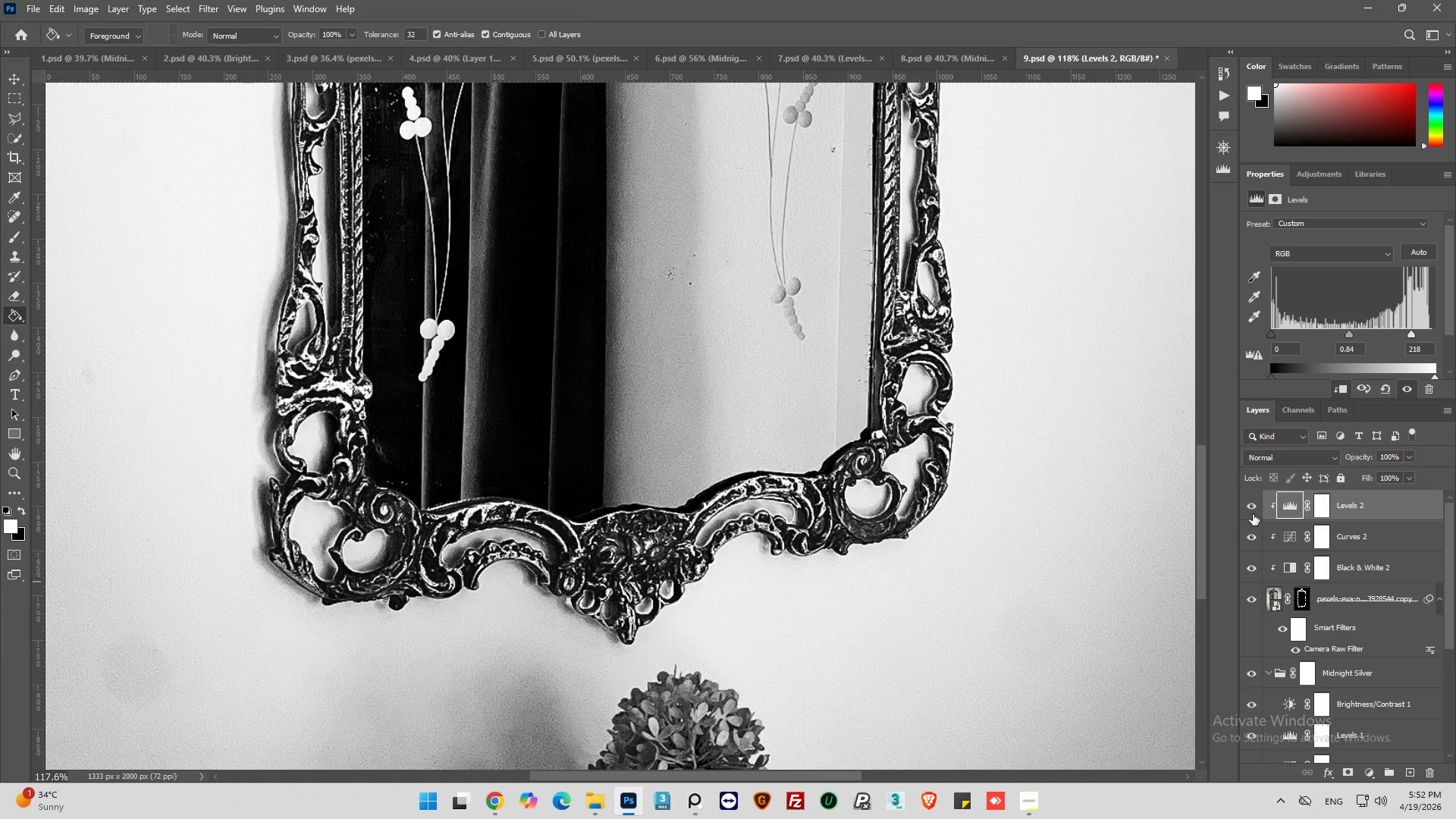 
left_click([1253, 512])
 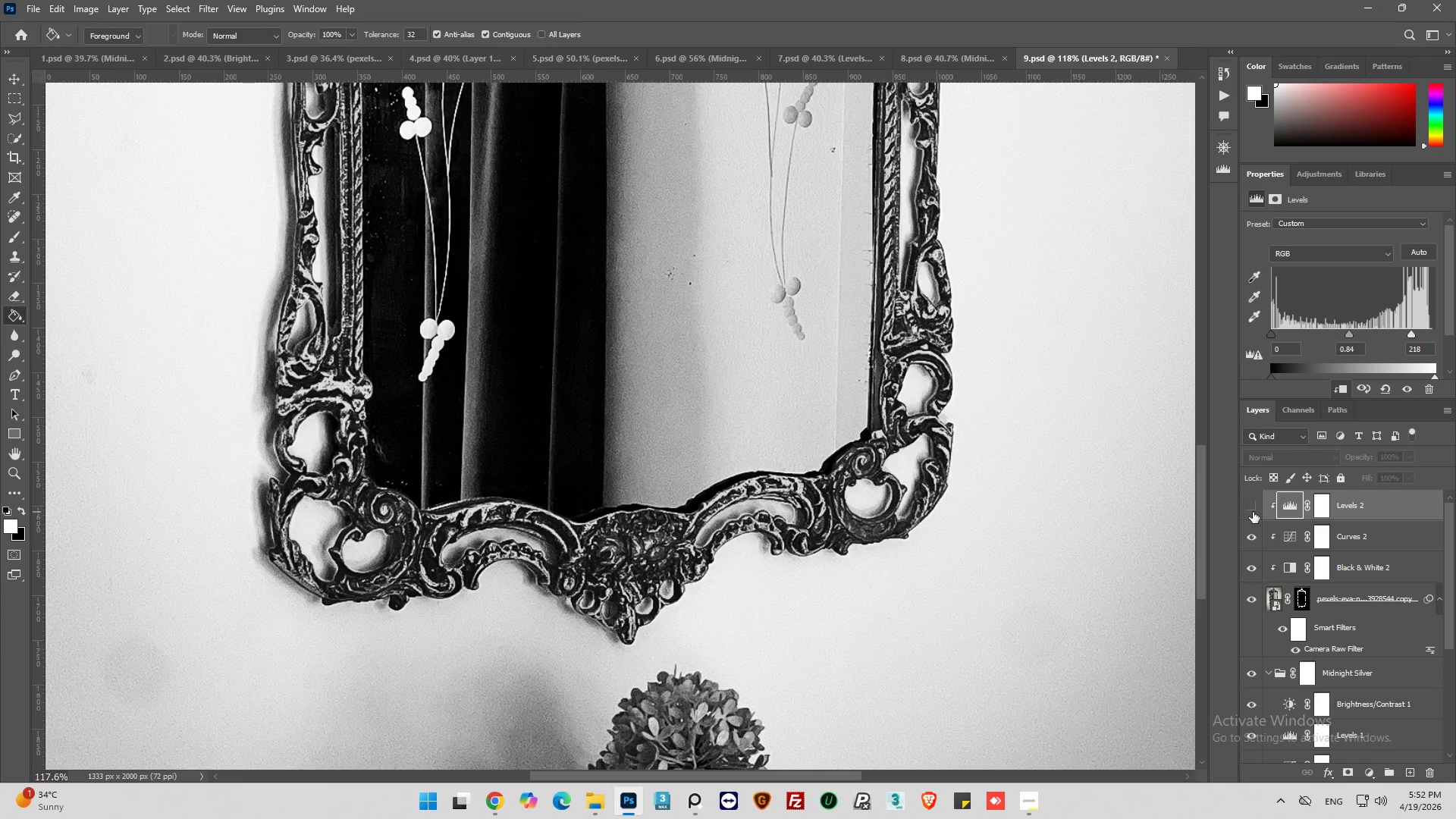 
left_click([1253, 512])
 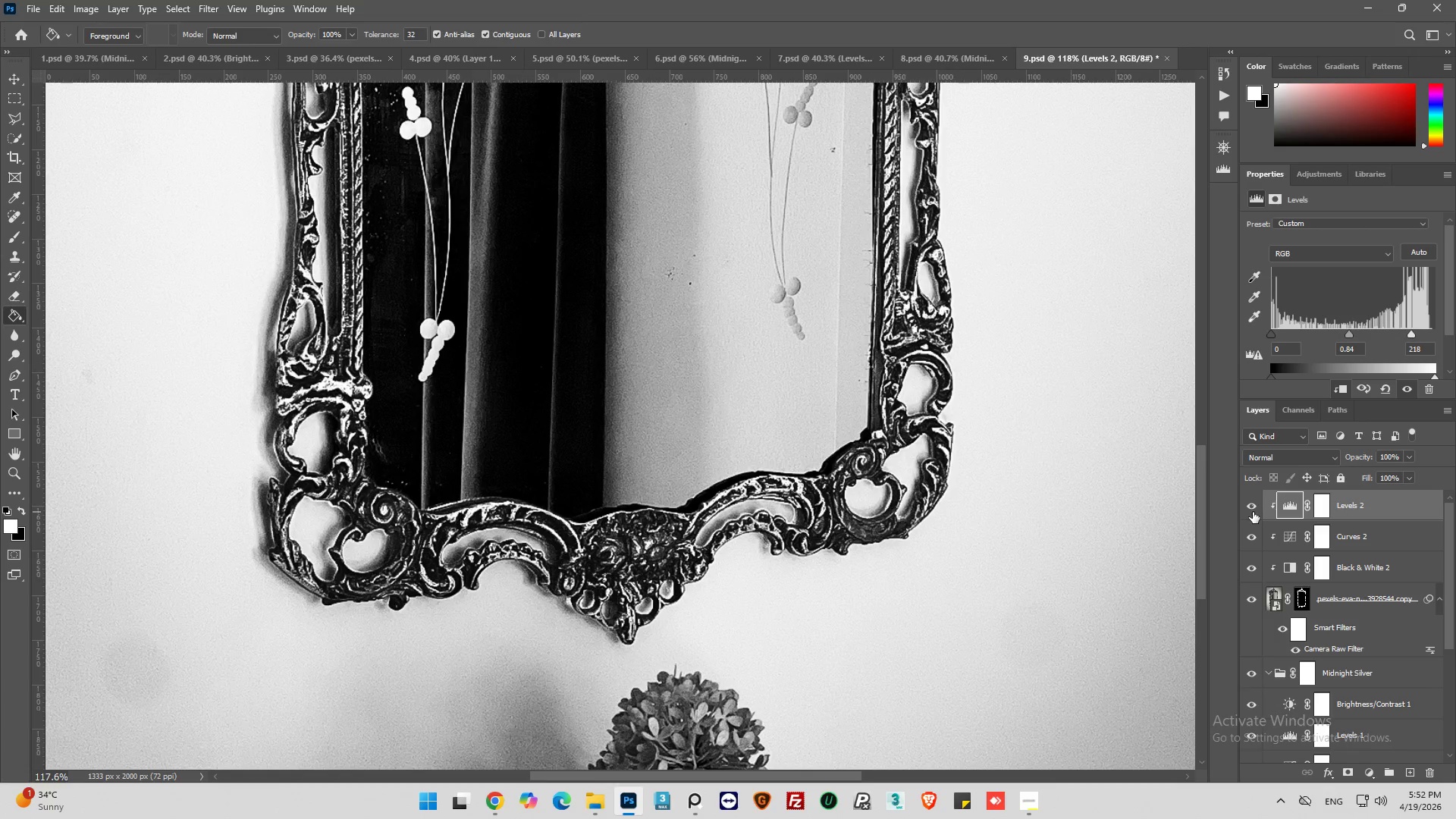 
hold_key(key=AltLeft, duration=0.48)
scroll: coordinate [862, 477], scroll_direction: down, amount: 4.0
 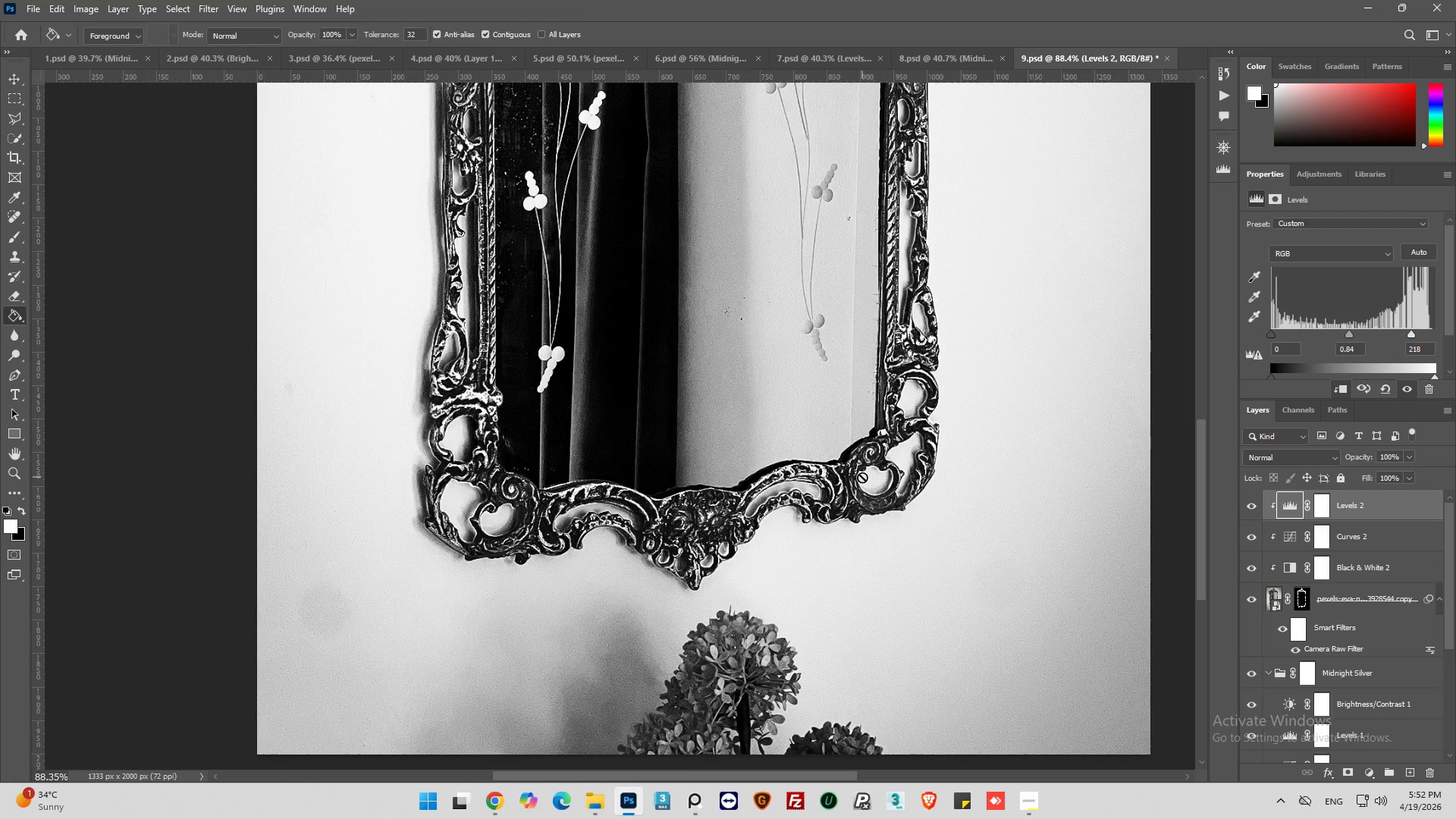 
hold_key(key=AltLeft, duration=0.53)
 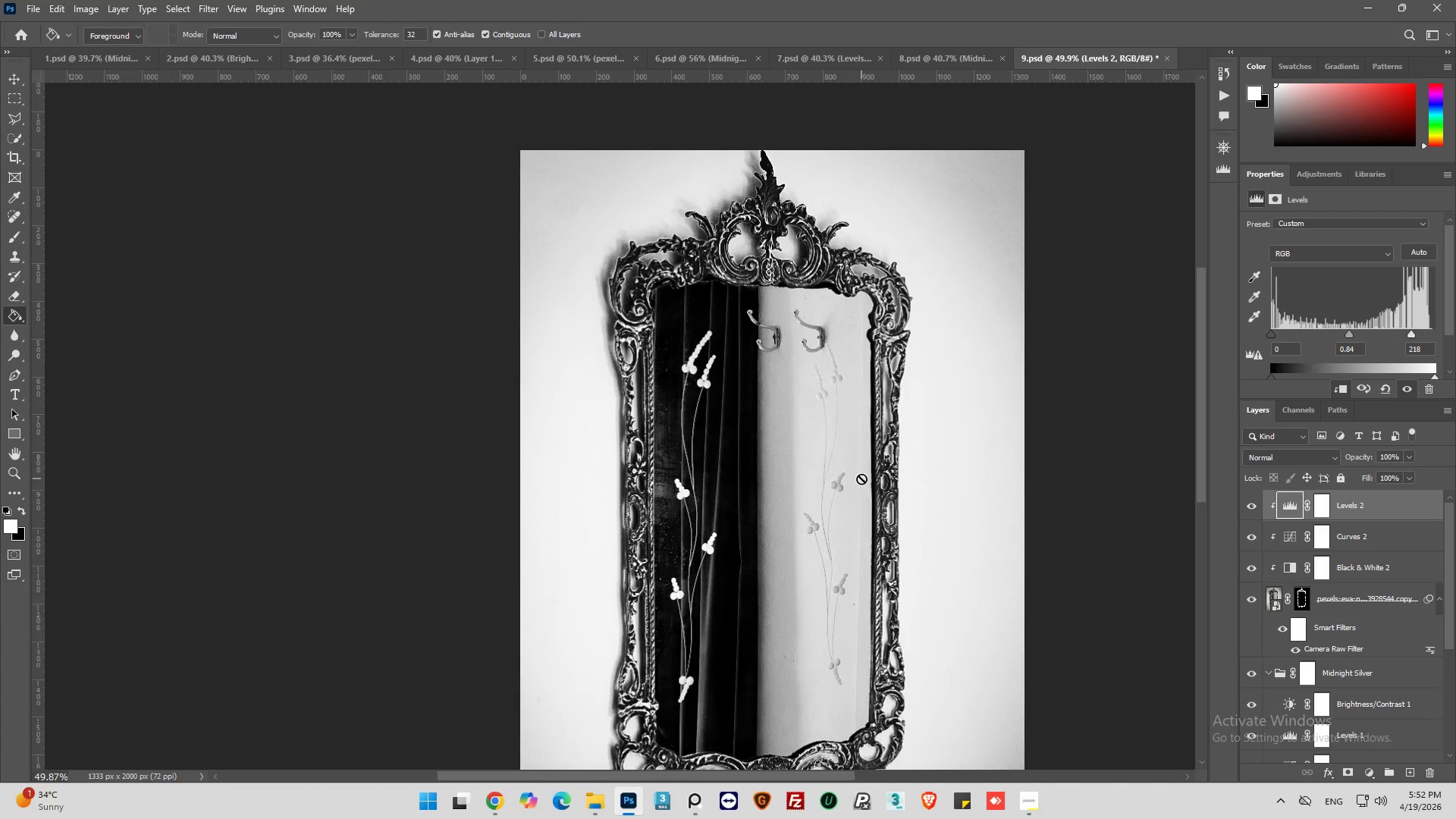 
hold_key(key=AltLeft, duration=0.83)
 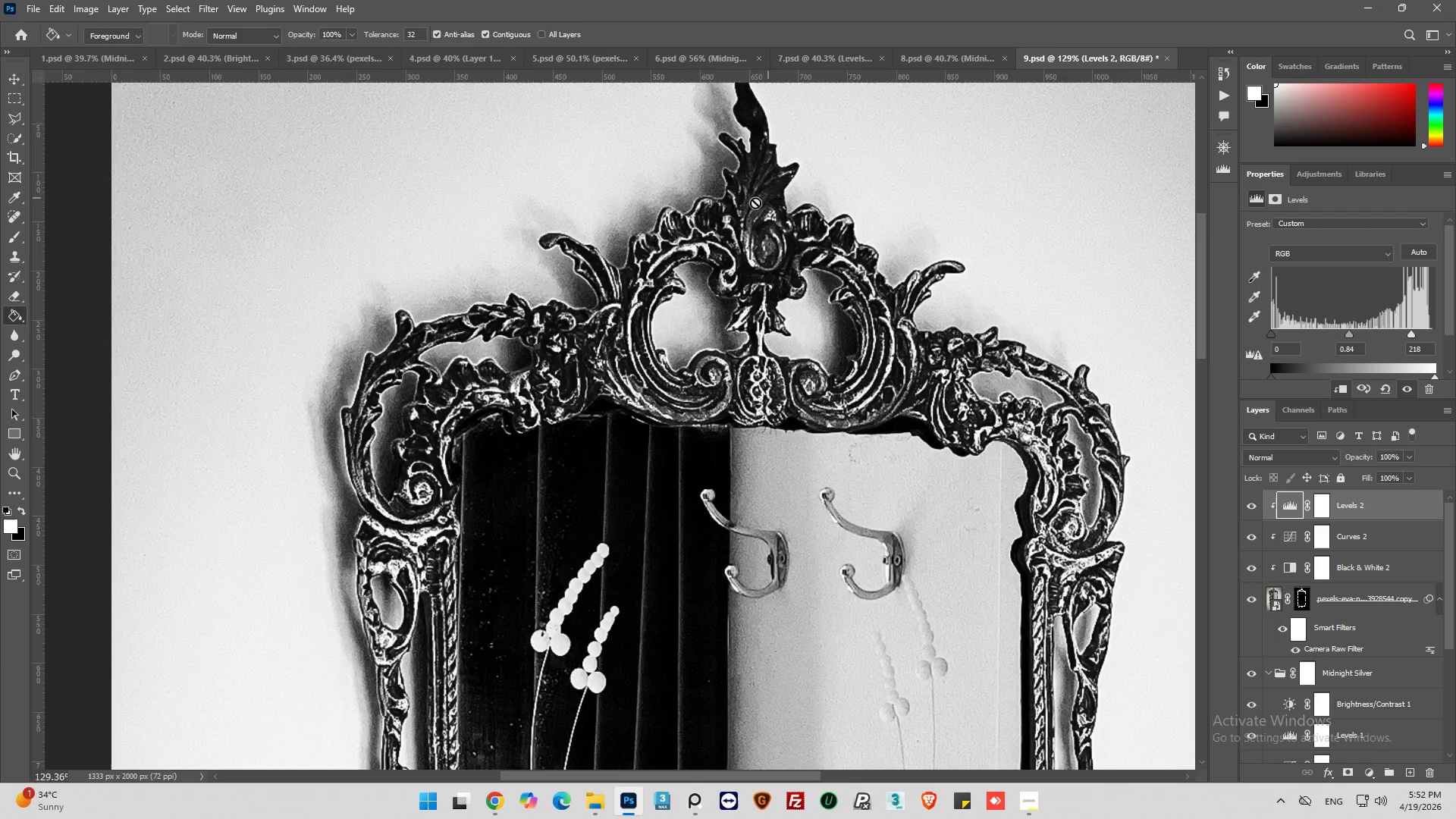 
hold_key(key=AltLeft, duration=0.38)
 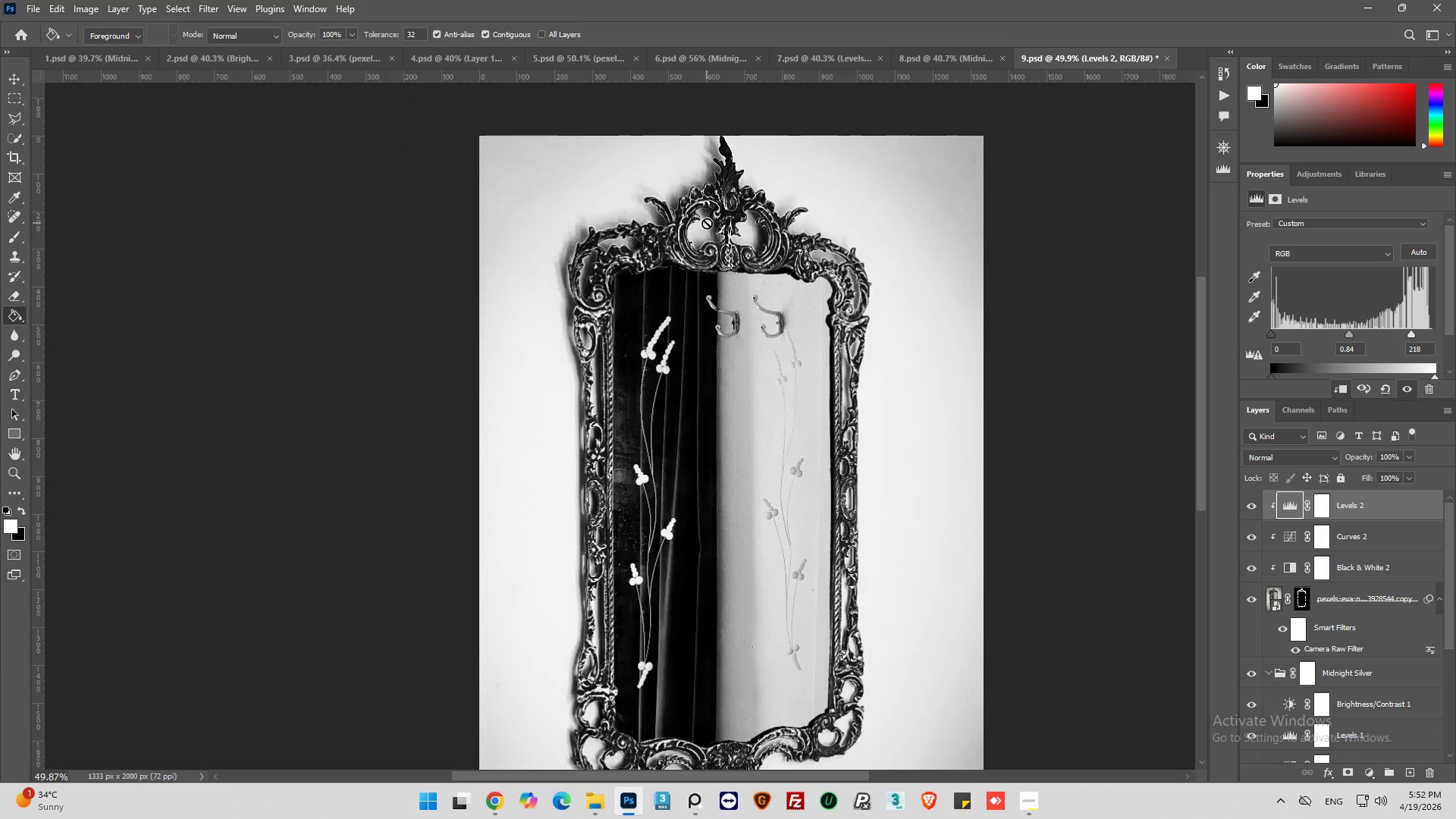 
key(Alt+AltLeft)
 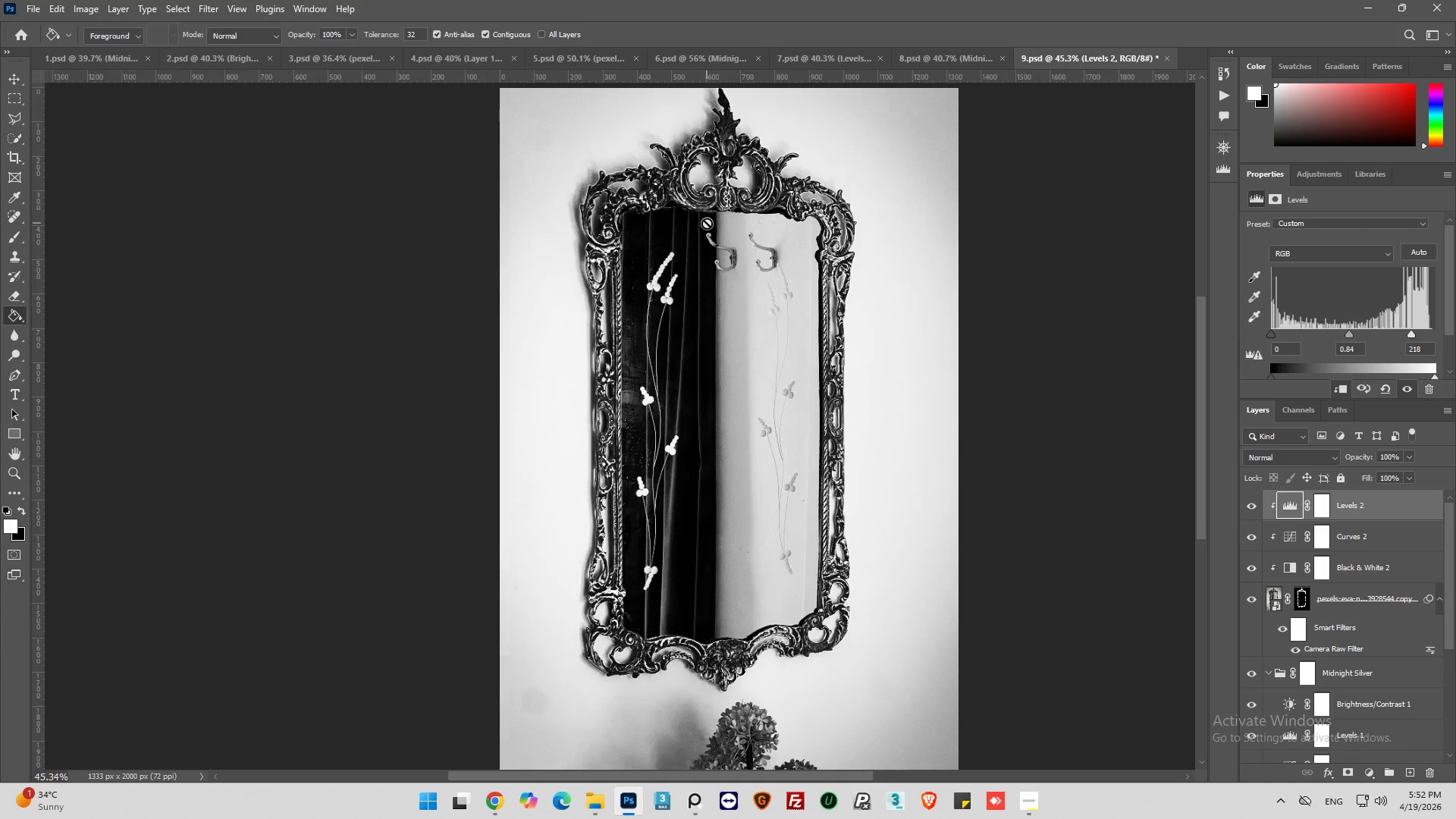 
key(Alt+AltLeft)
 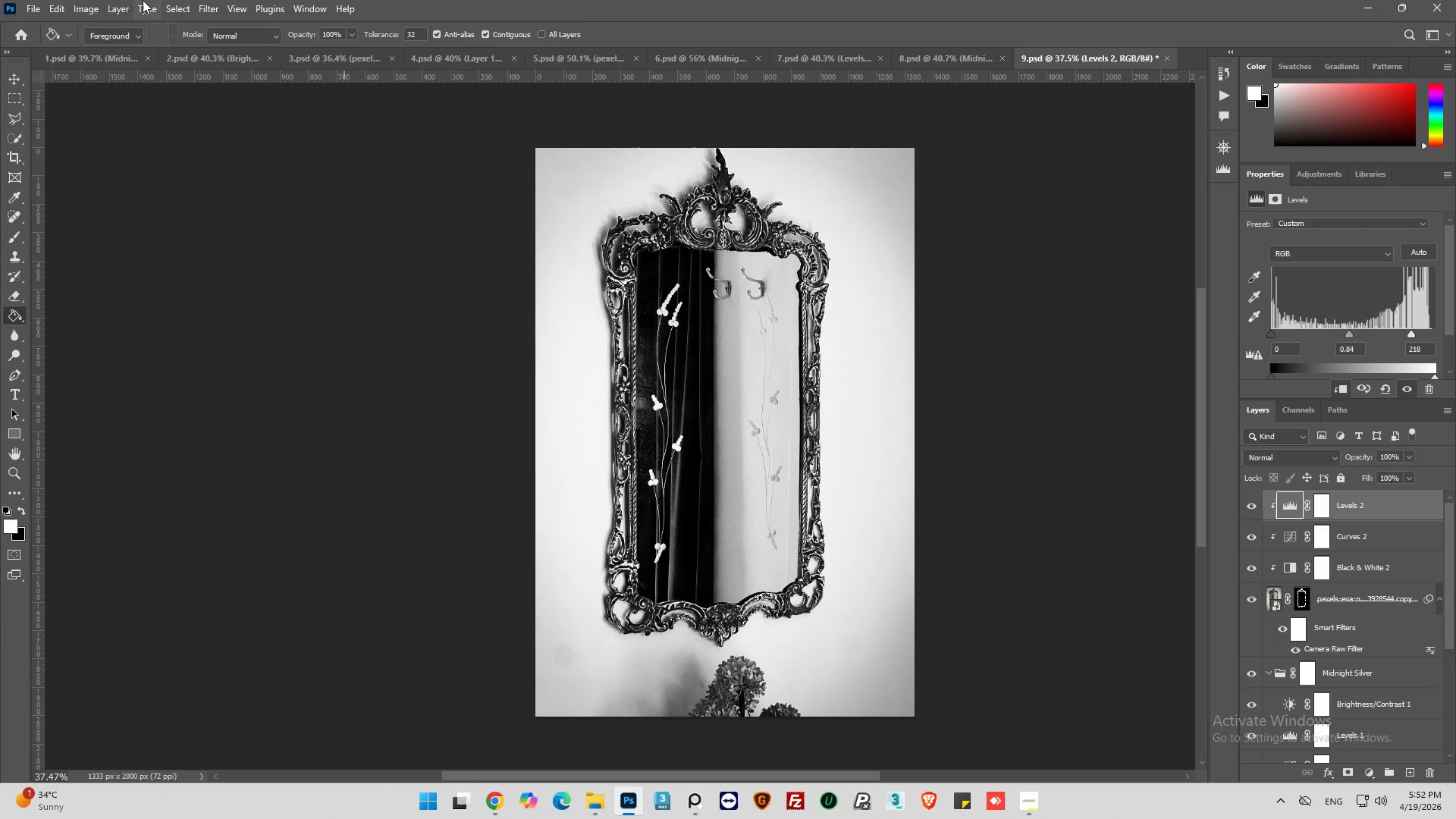 
scroll: coordinate [705, 228], scroll_direction: up, amount: 15.0
 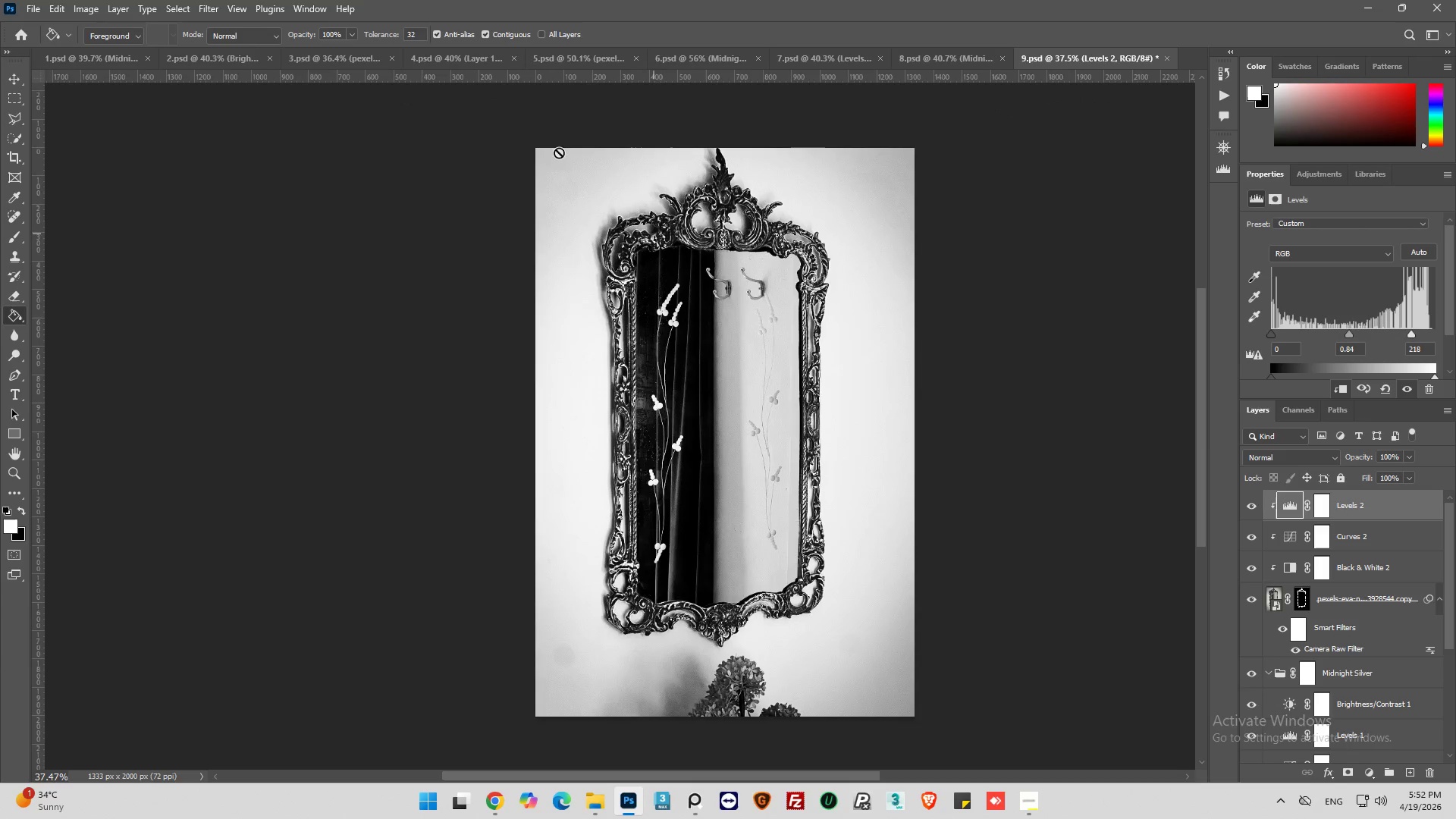 
left_click([33, 10])
 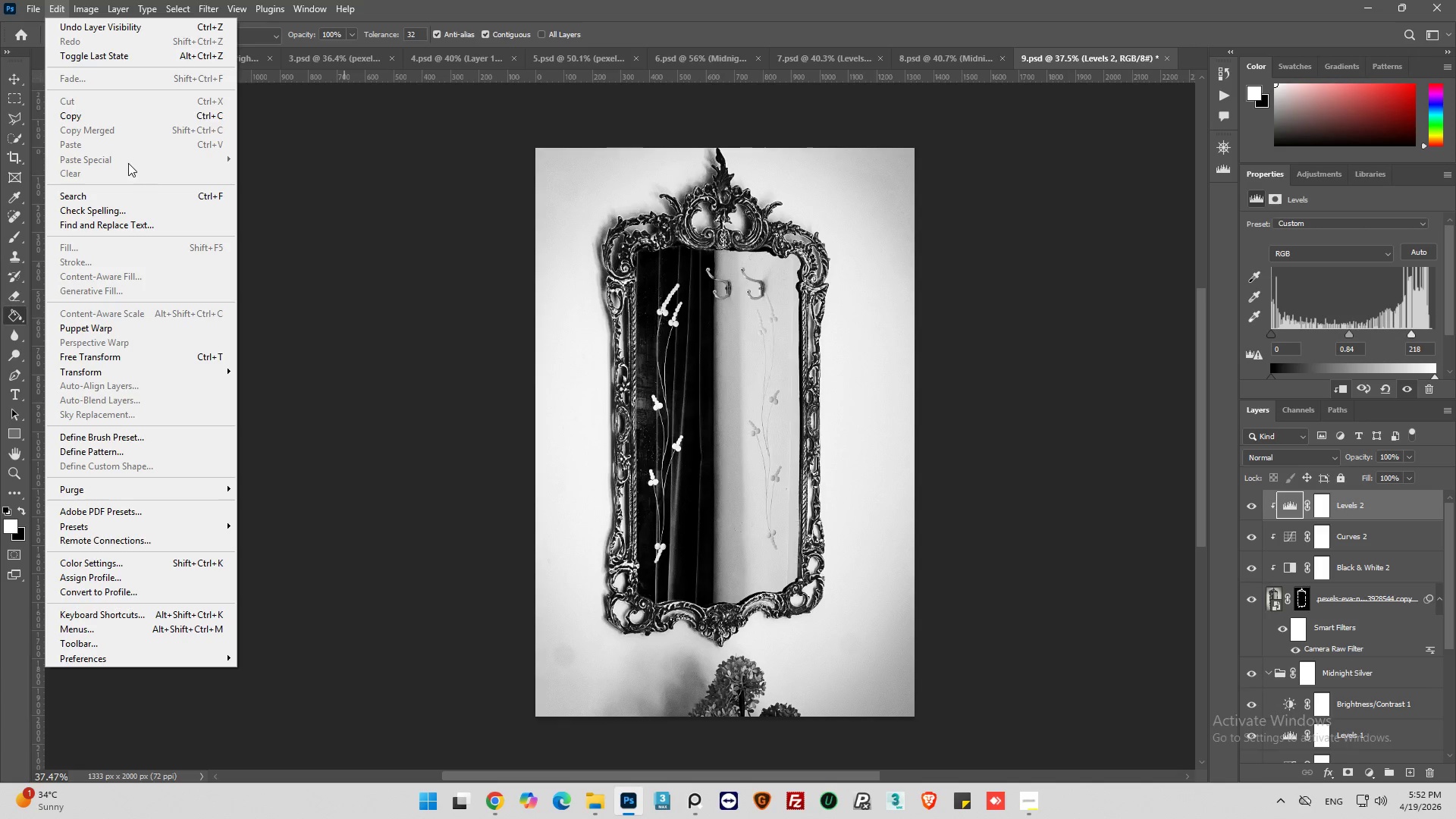 
left_click([452, 355])
 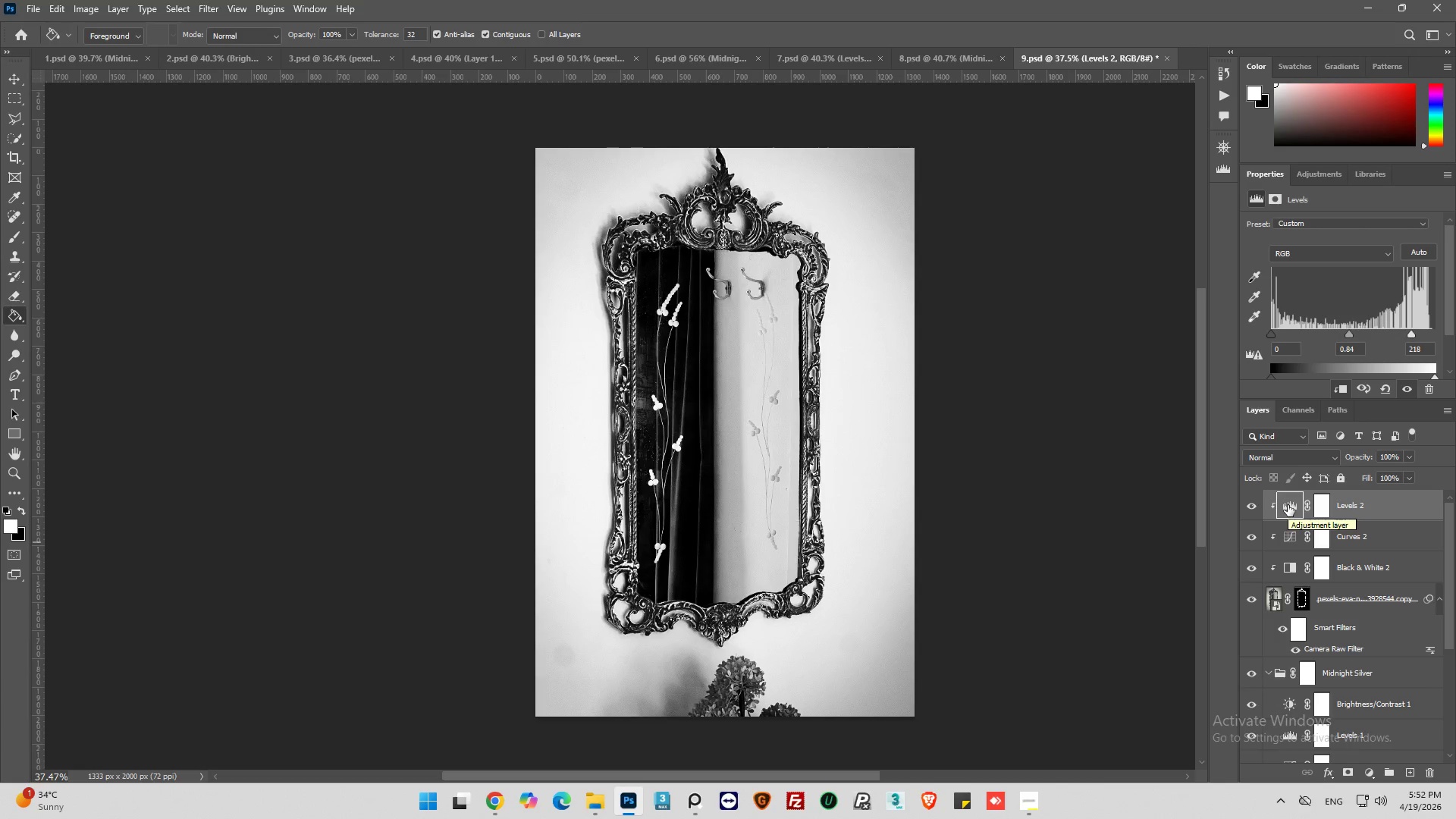 
key(Alt+Control+Shift+E)
 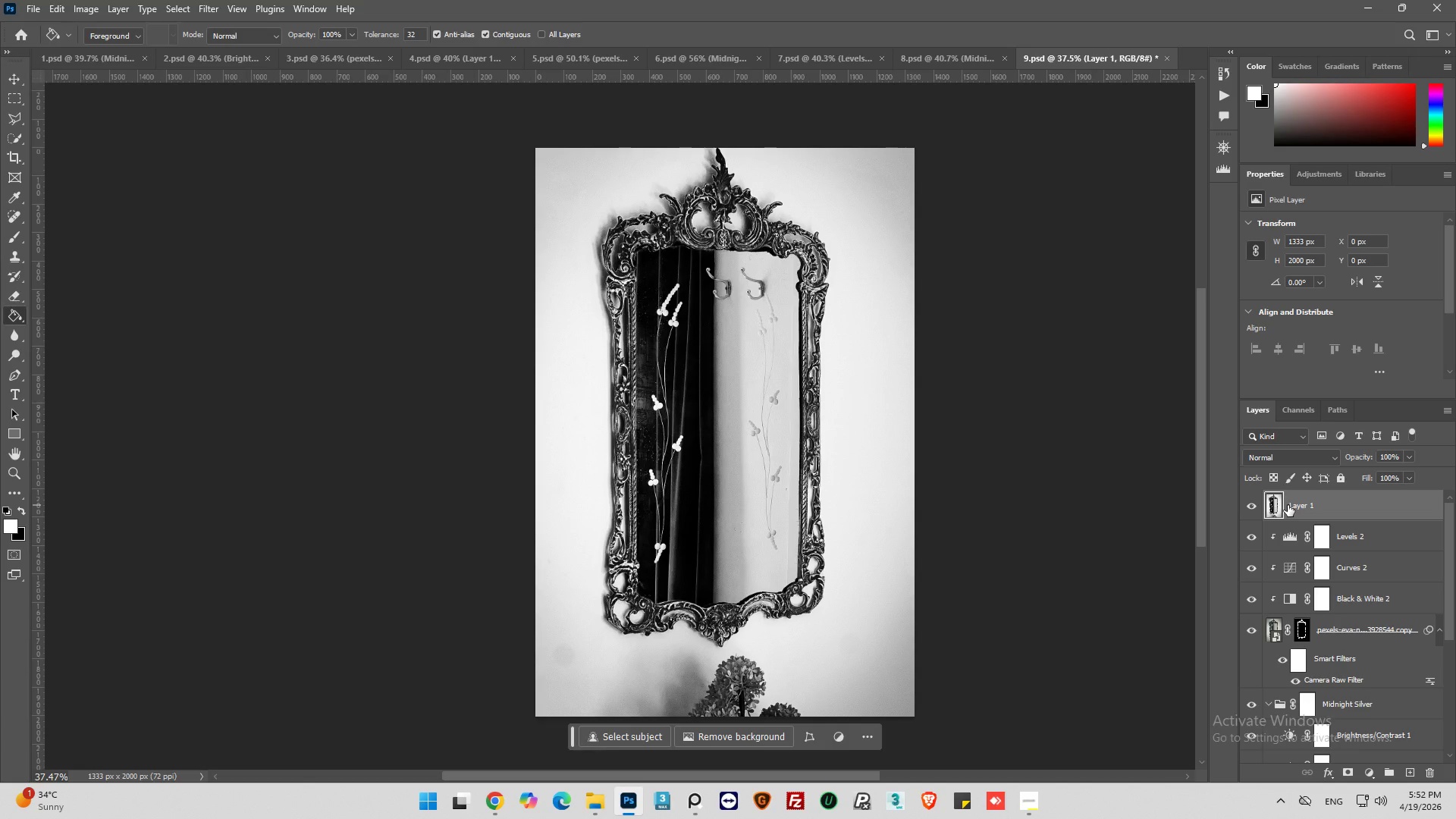 
key(Control+J)
 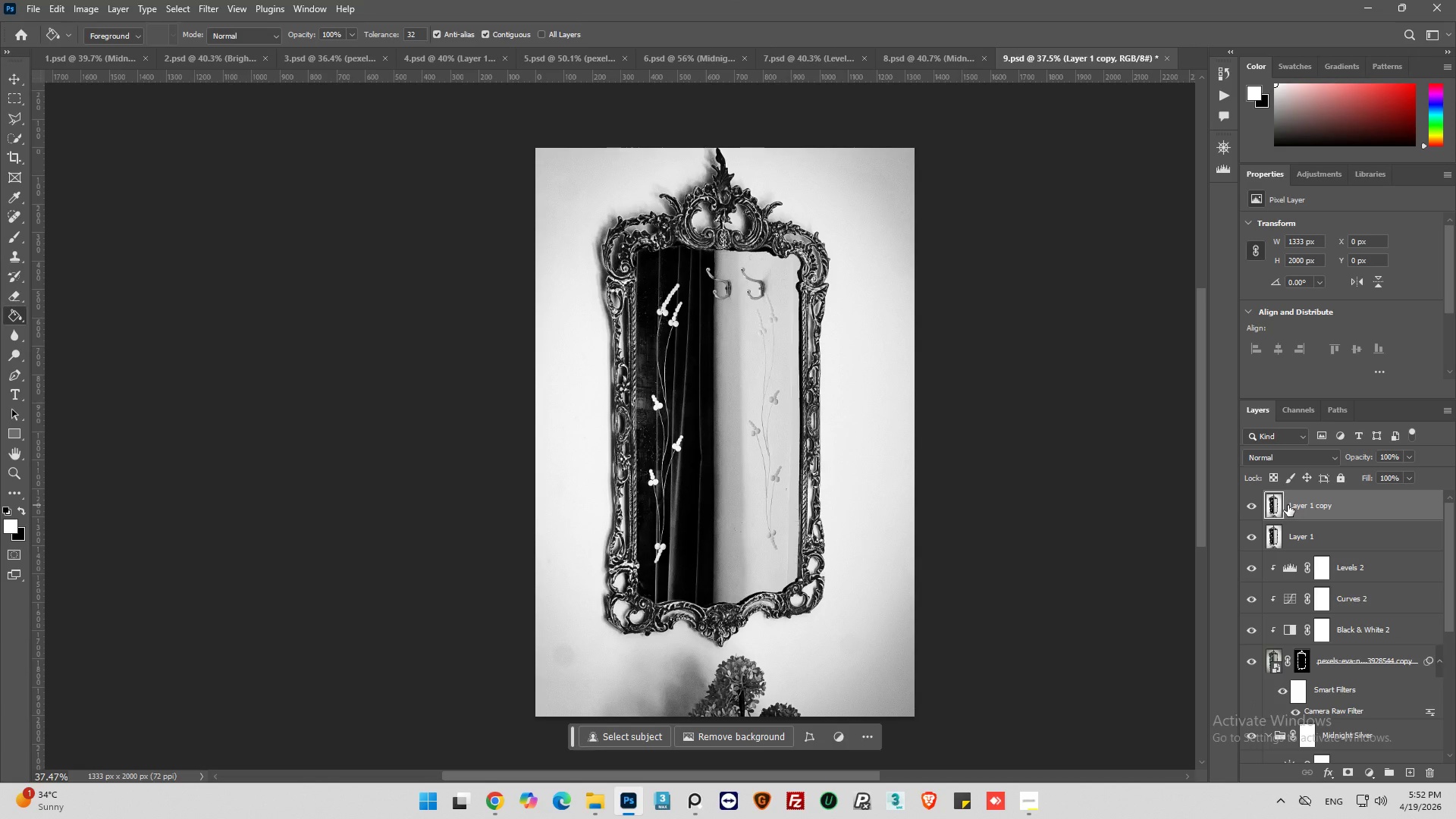 
key(Control+Z)
 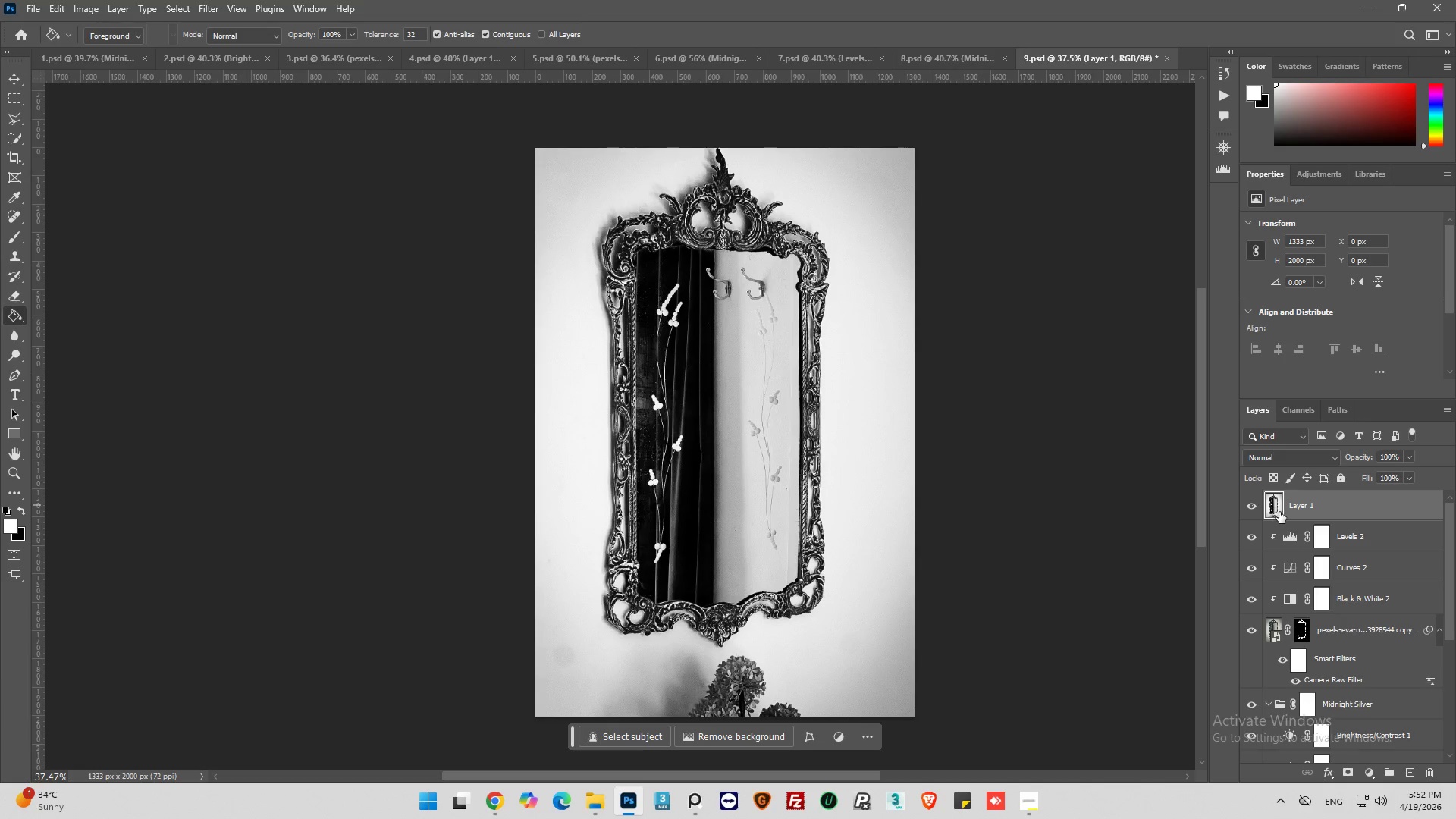 
right_click([1315, 513])
 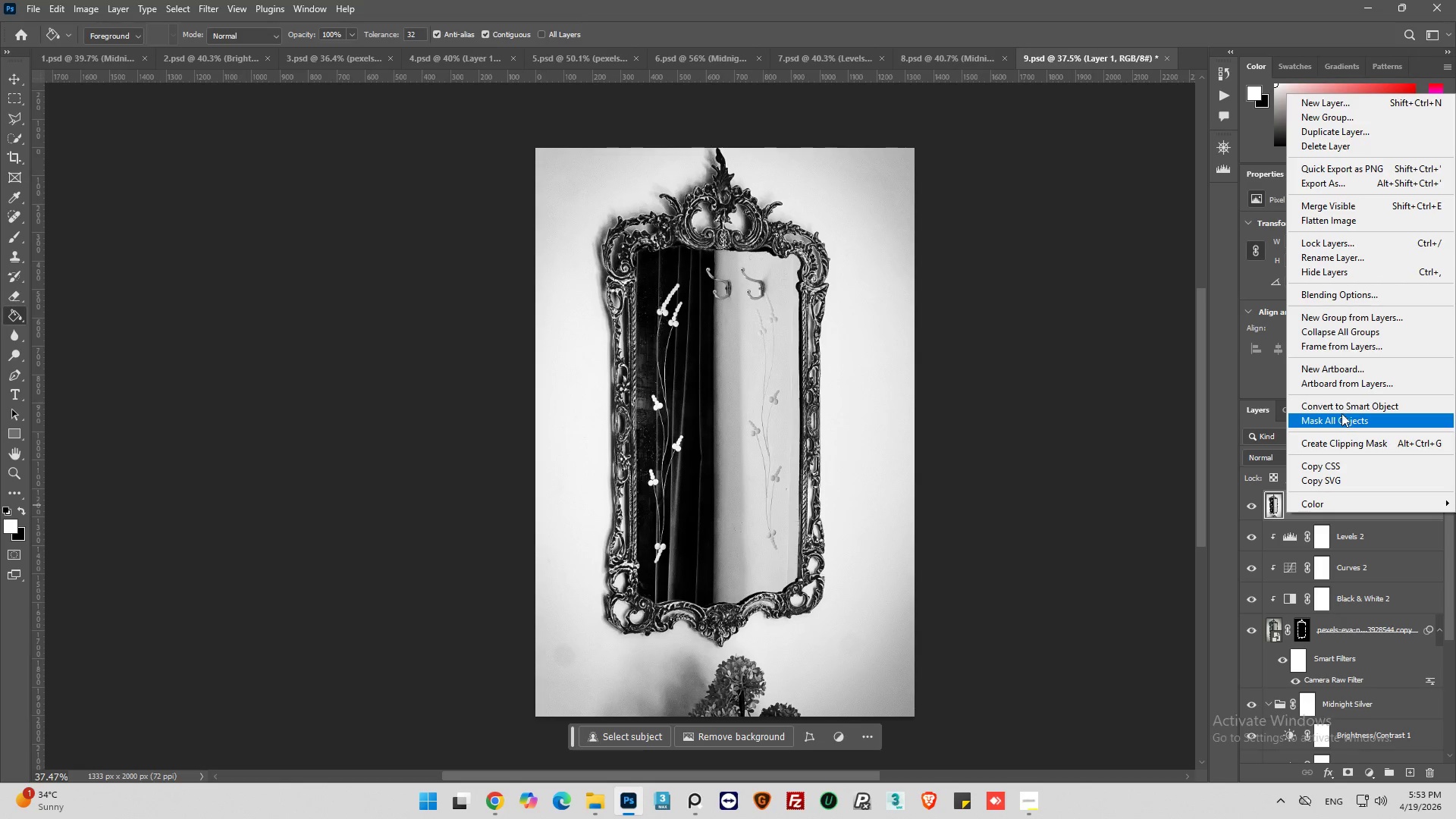 
left_click([1342, 411])
 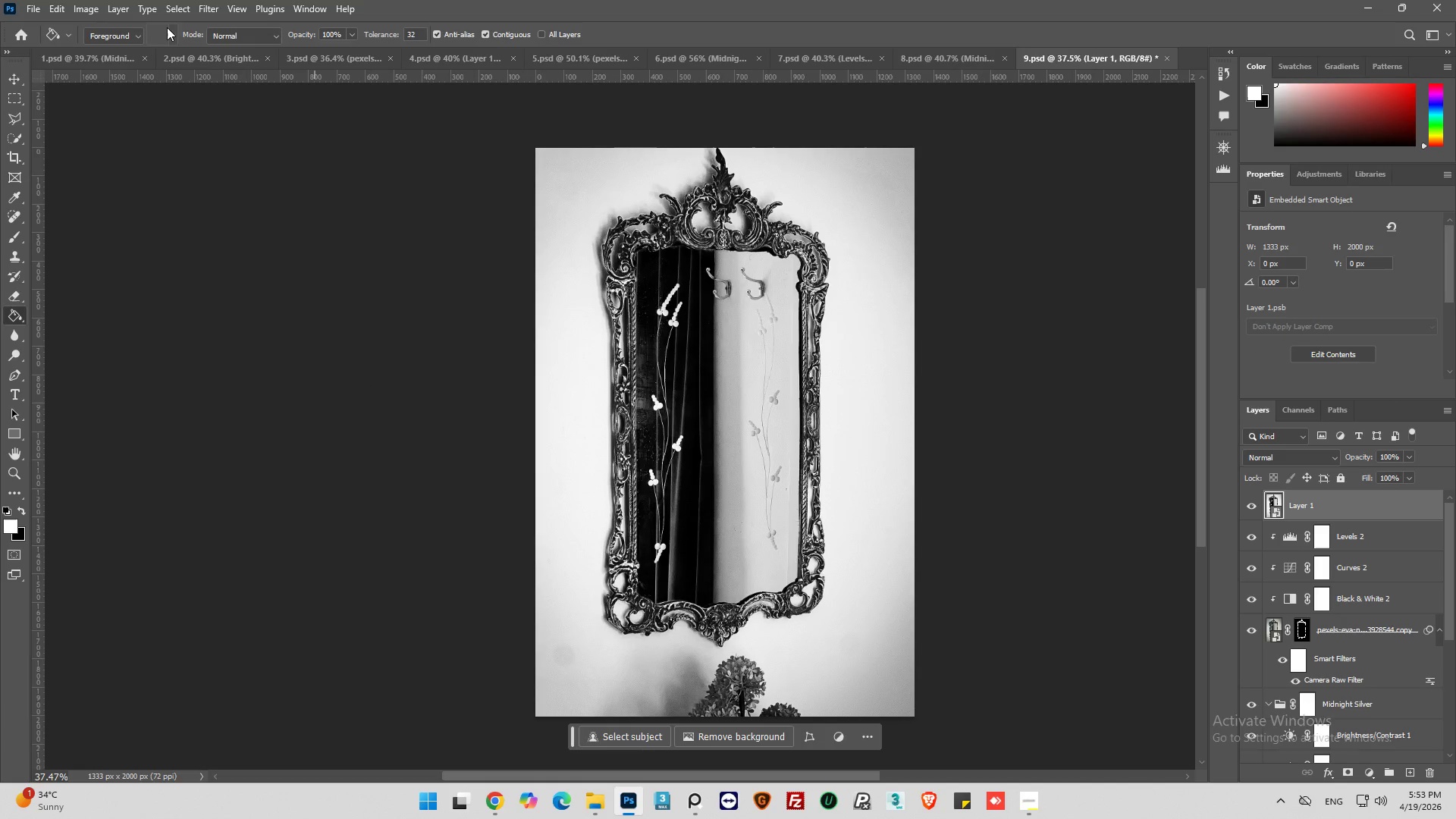 
left_click([232, 10])
 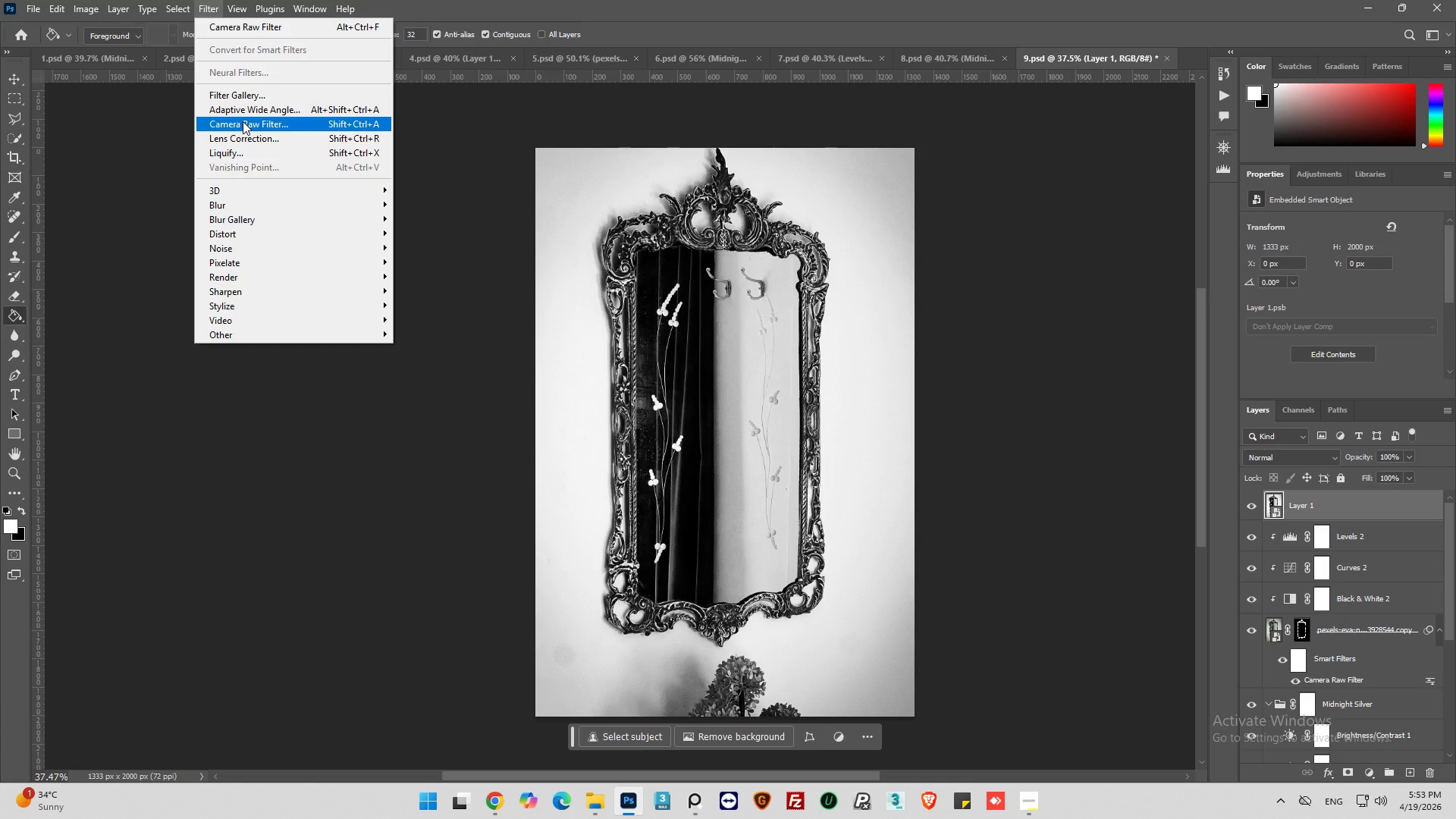 
left_click([243, 121])
 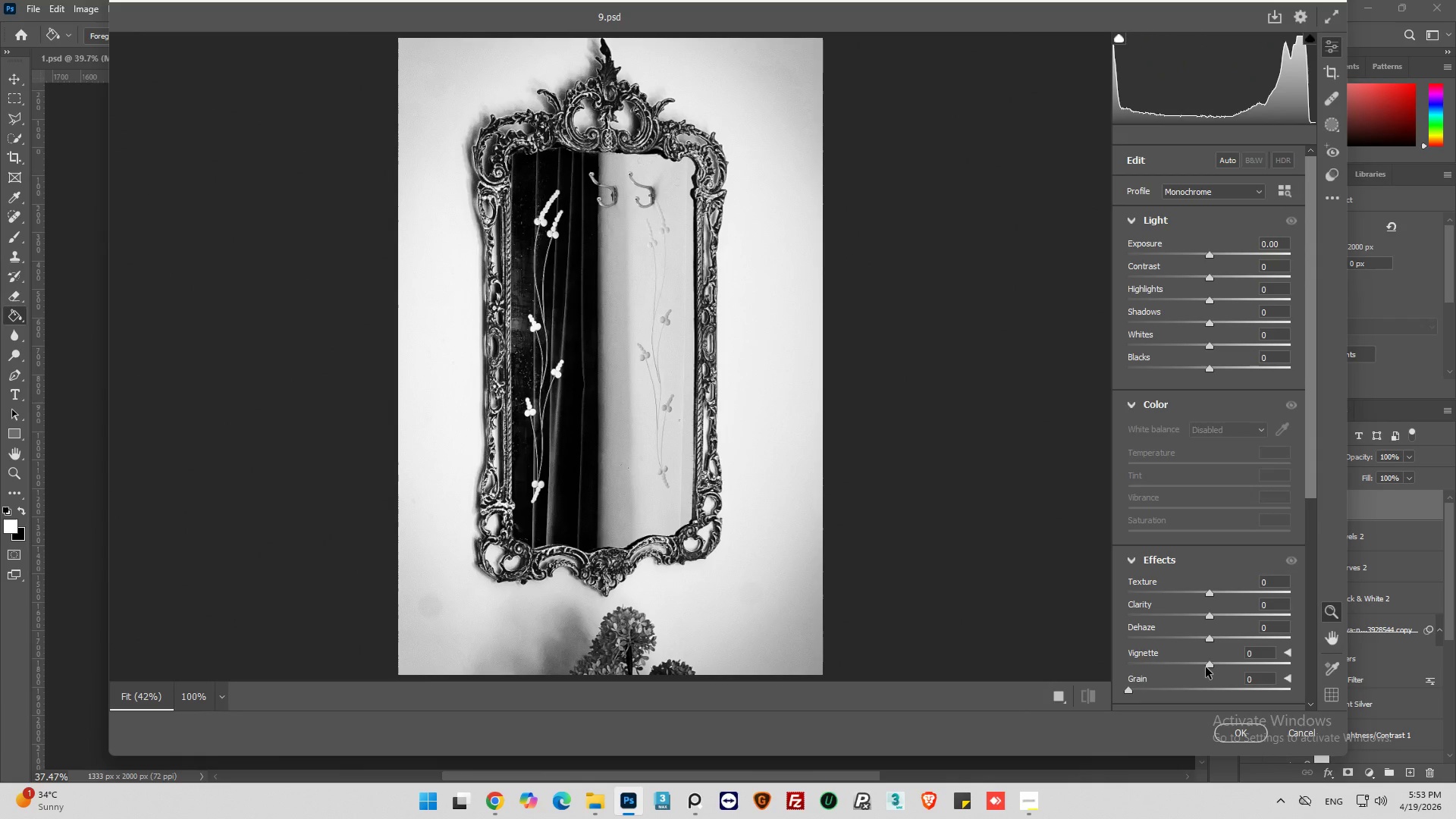 
wait(8.44)
 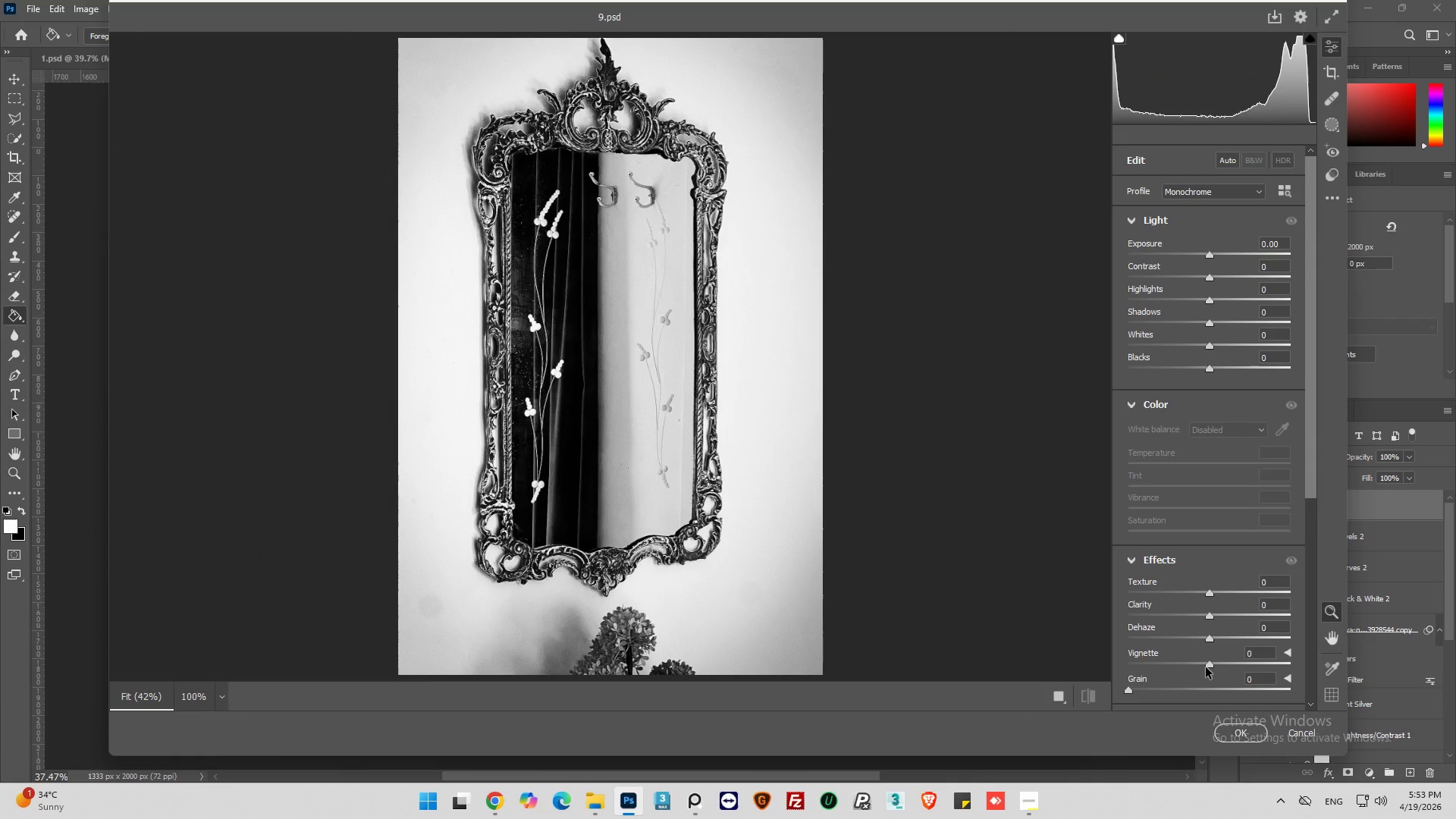 
left_click_drag(start_coordinate=[1207, 667], to_coordinate=[1174, 672])
 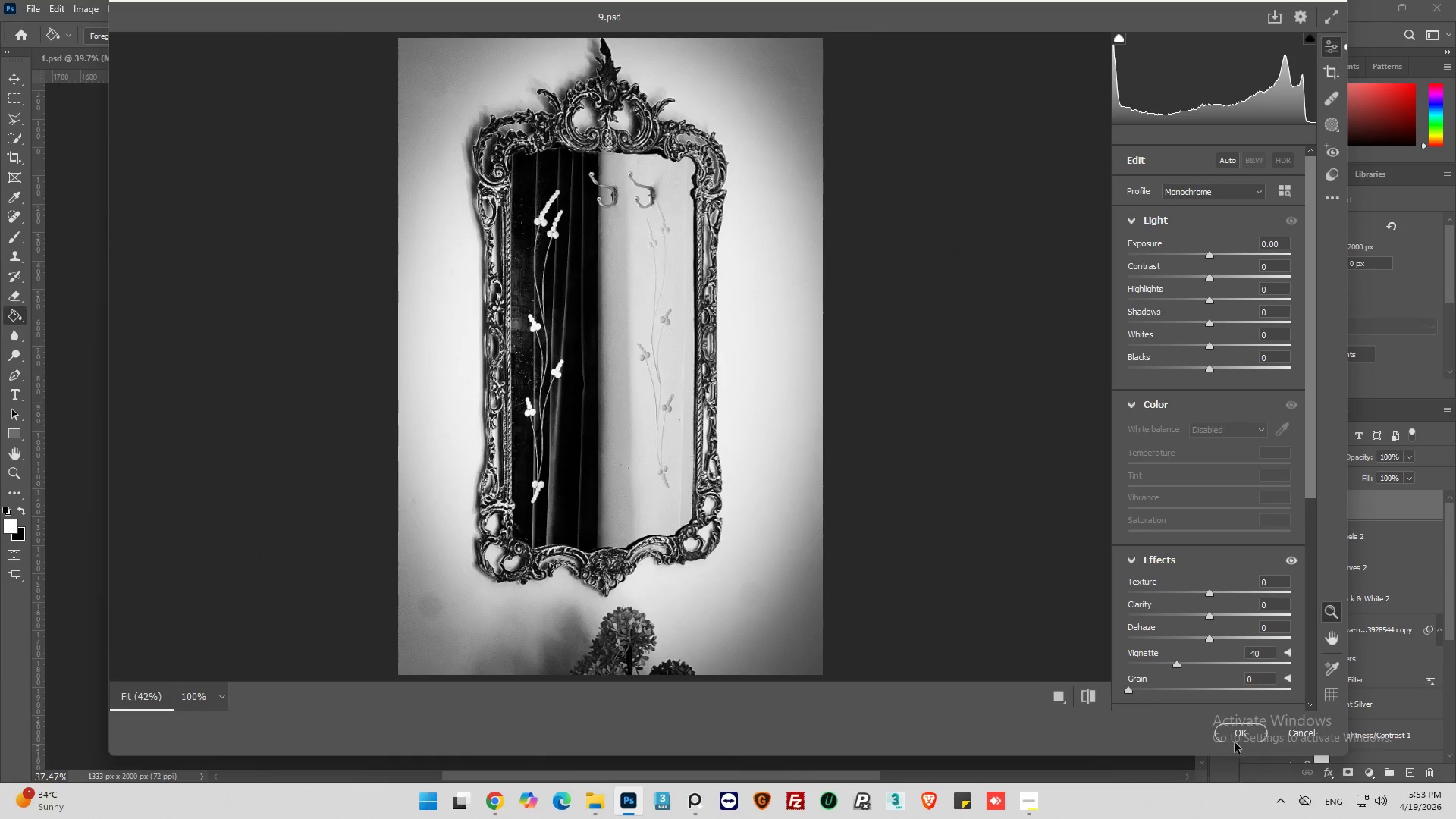 
left_click([1233, 730])
 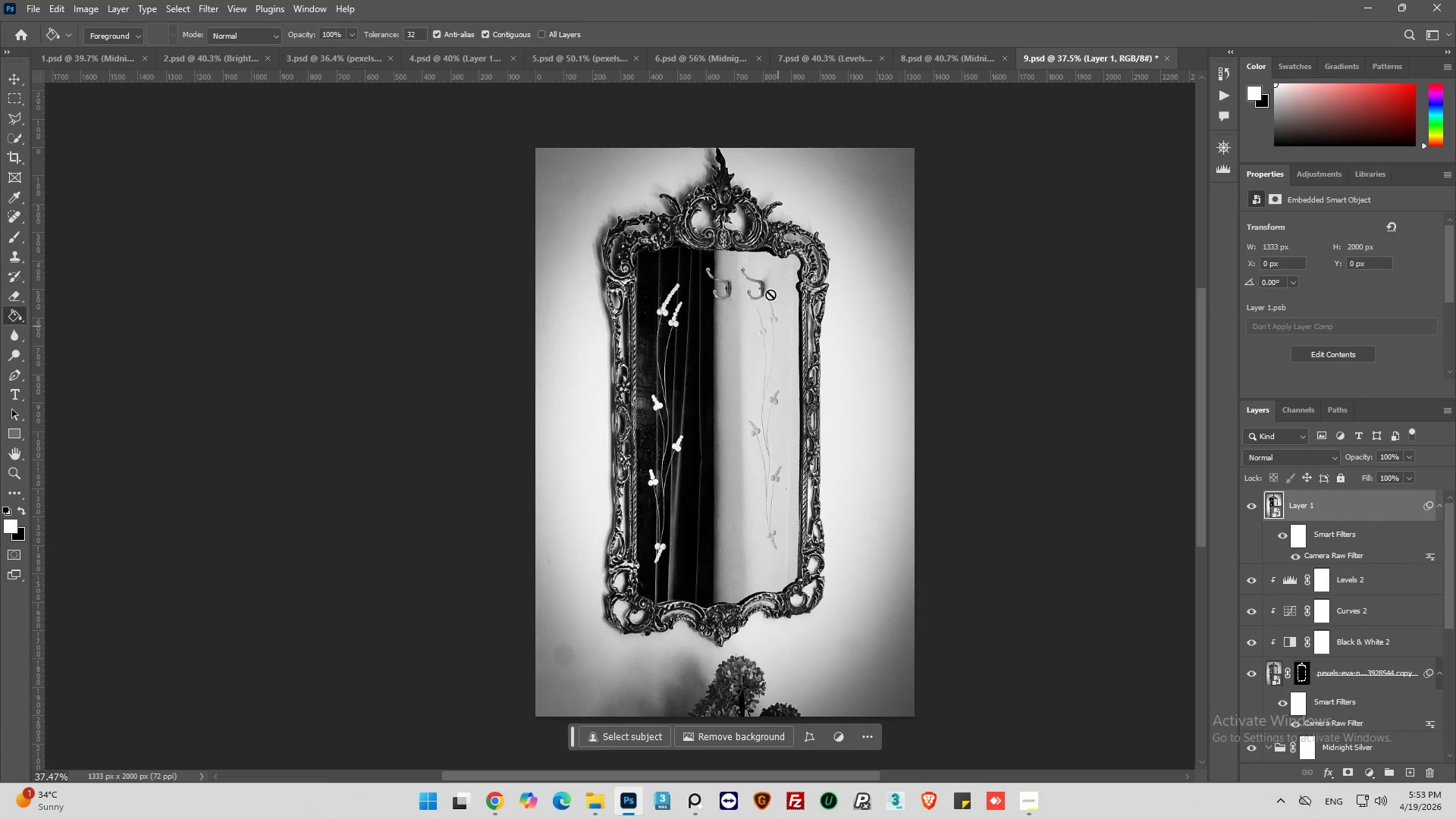 
scroll: coordinate [774, 303], scroll_direction: down, amount: 1.0
 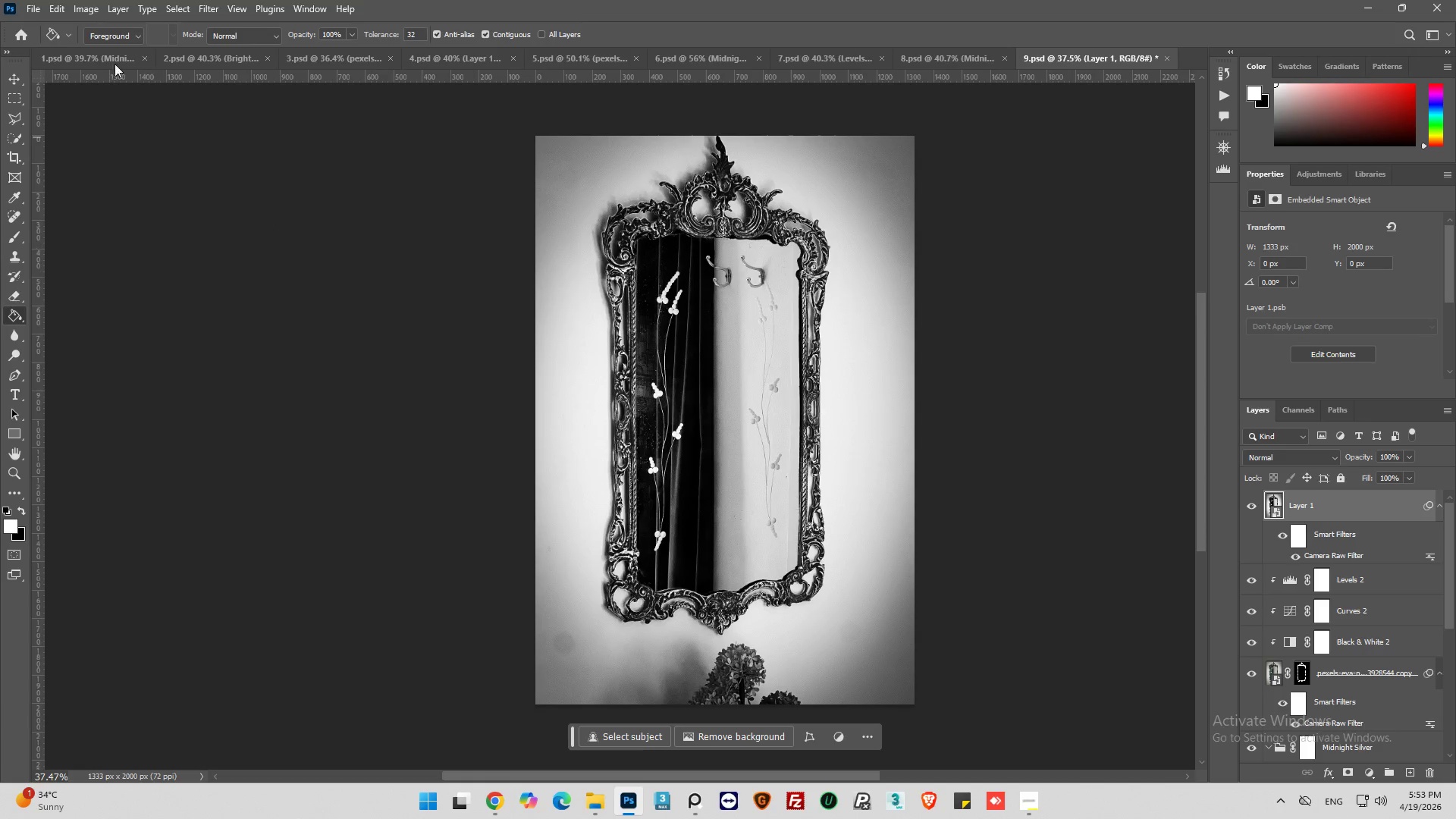 
left_click([31, 14])
 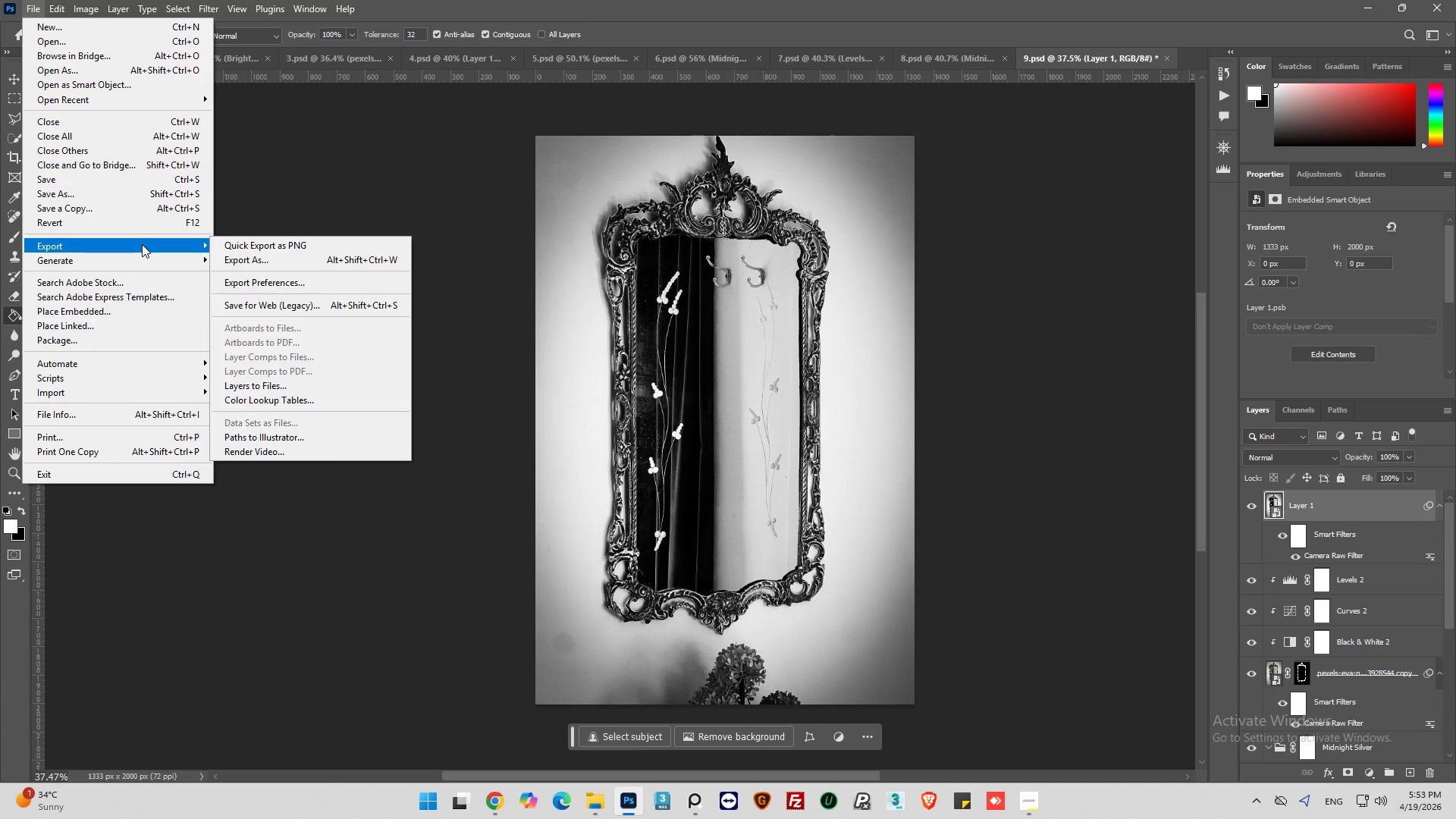 
wait(6.34)
 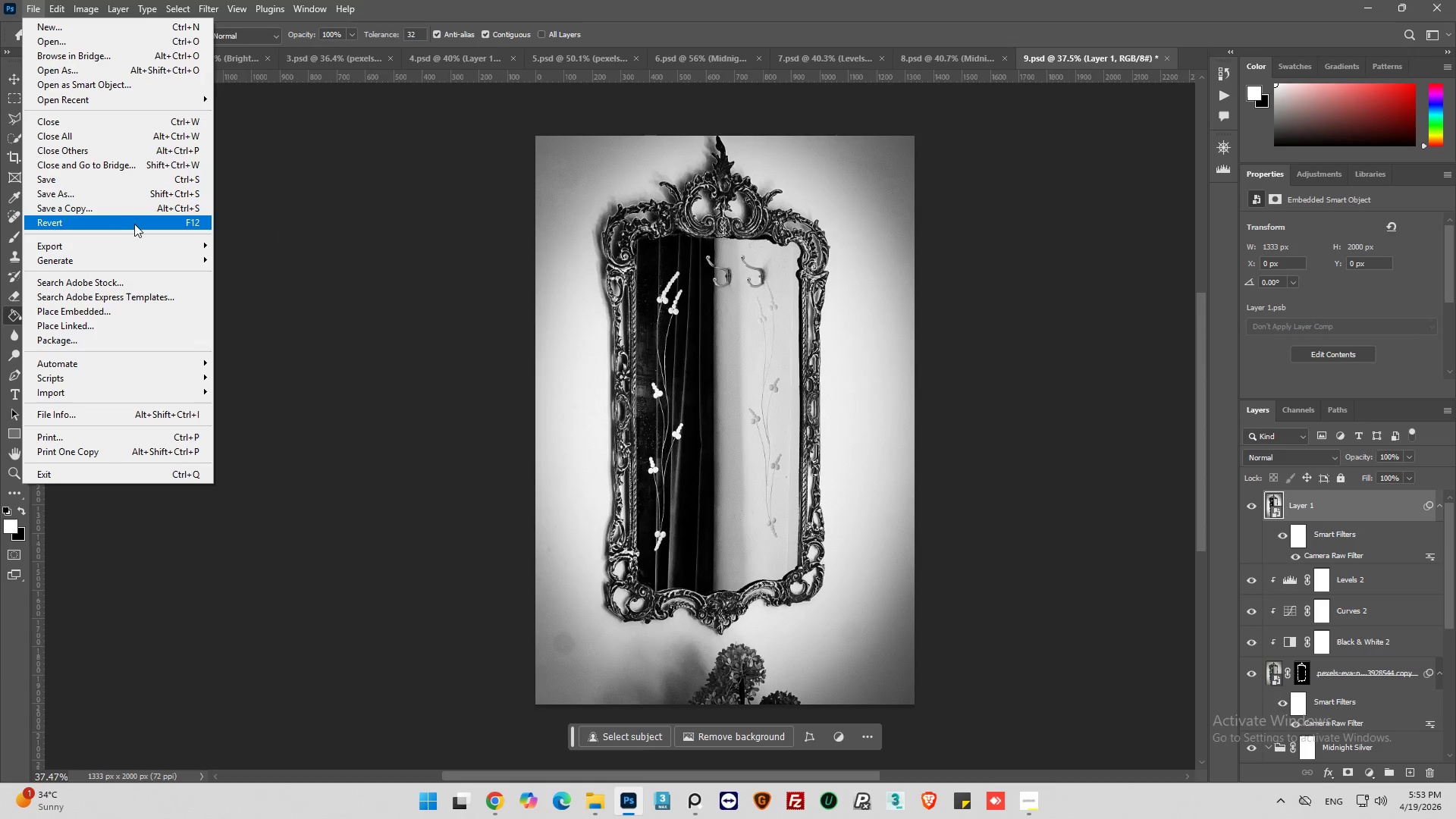 
left_click([346, 196])
 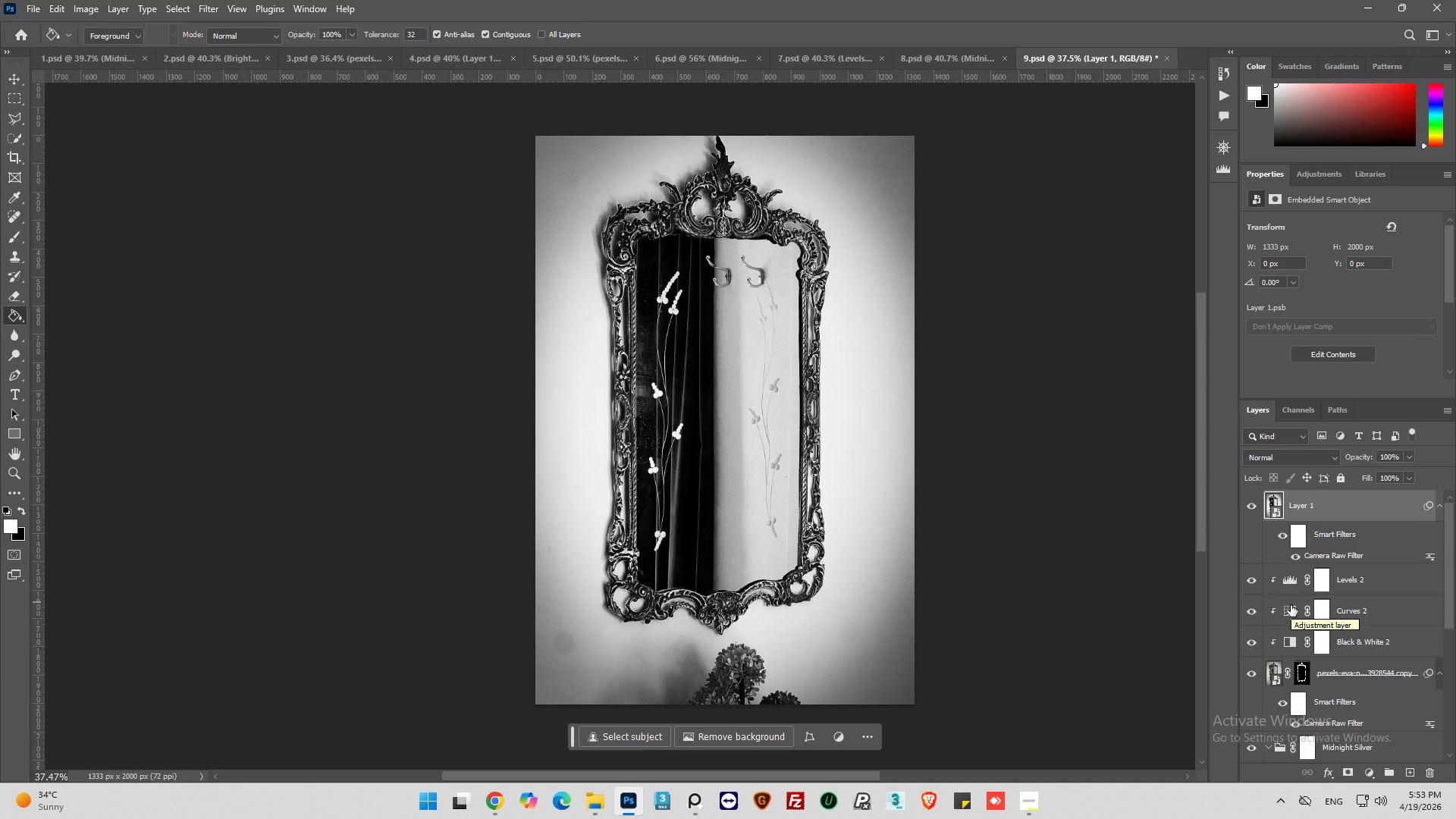 
wait(11.38)
 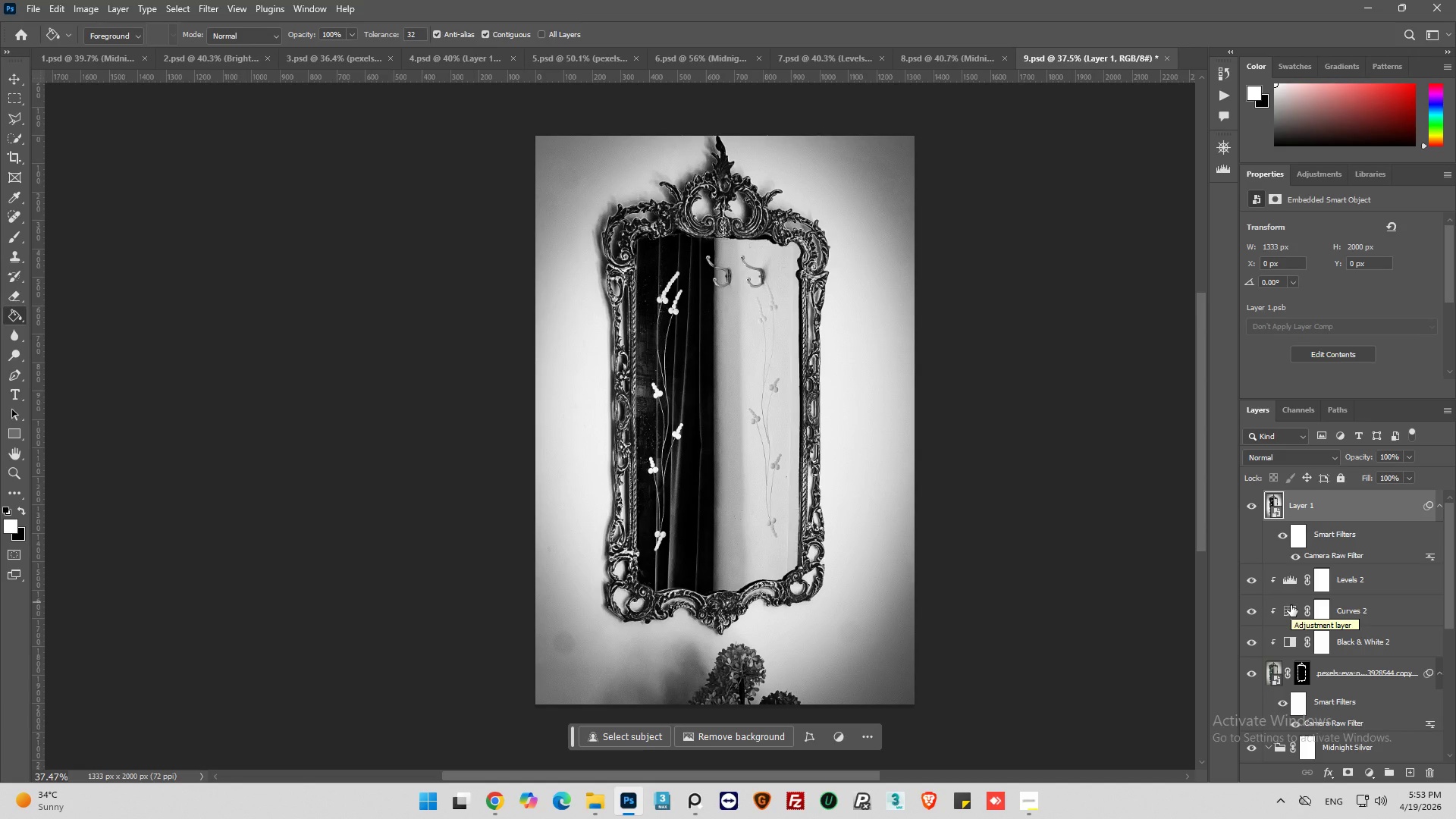 
scroll: coordinate [1323, 689], scroll_direction: down, amount: 7.0
 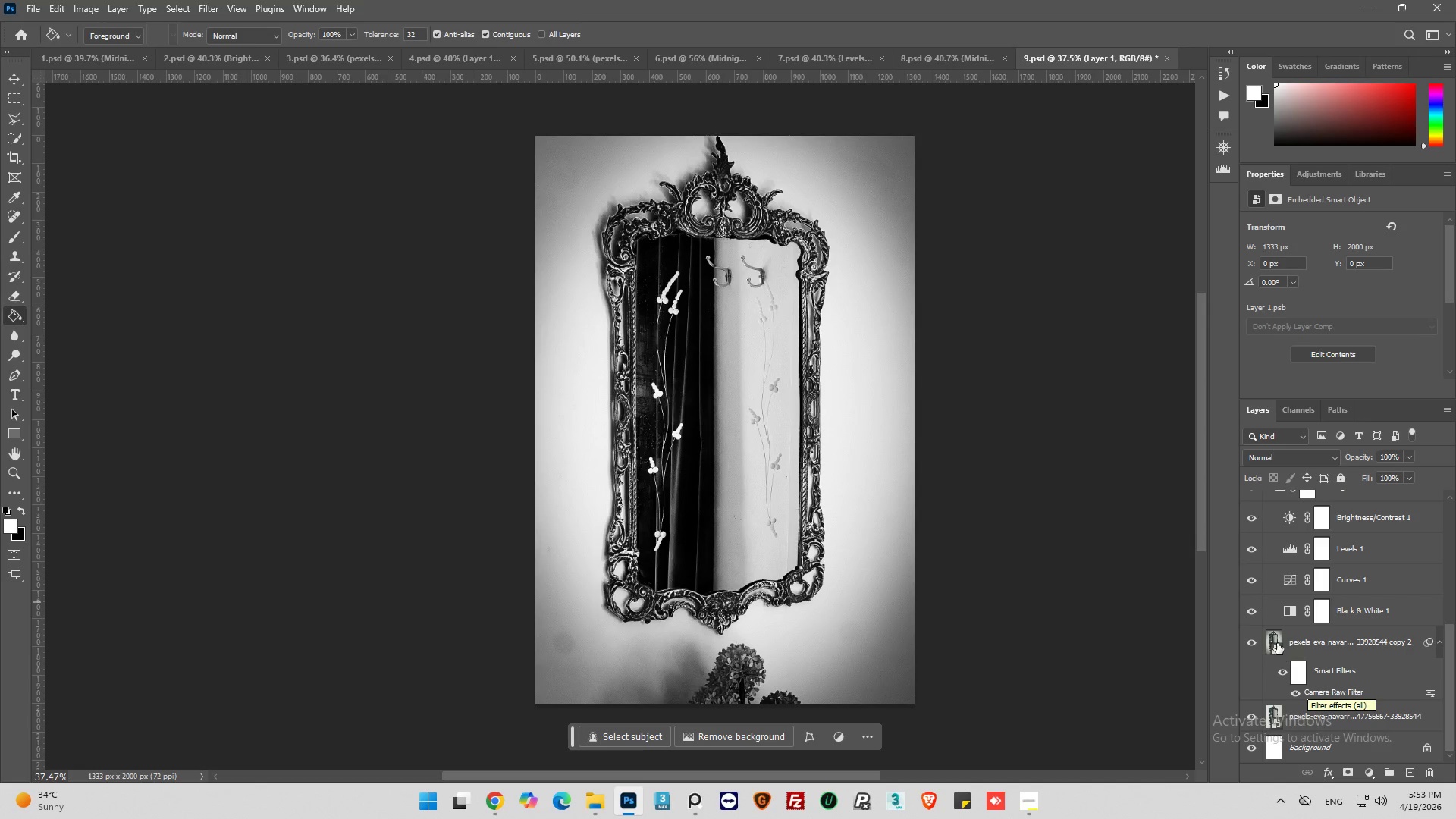 
left_click([1277, 642])
 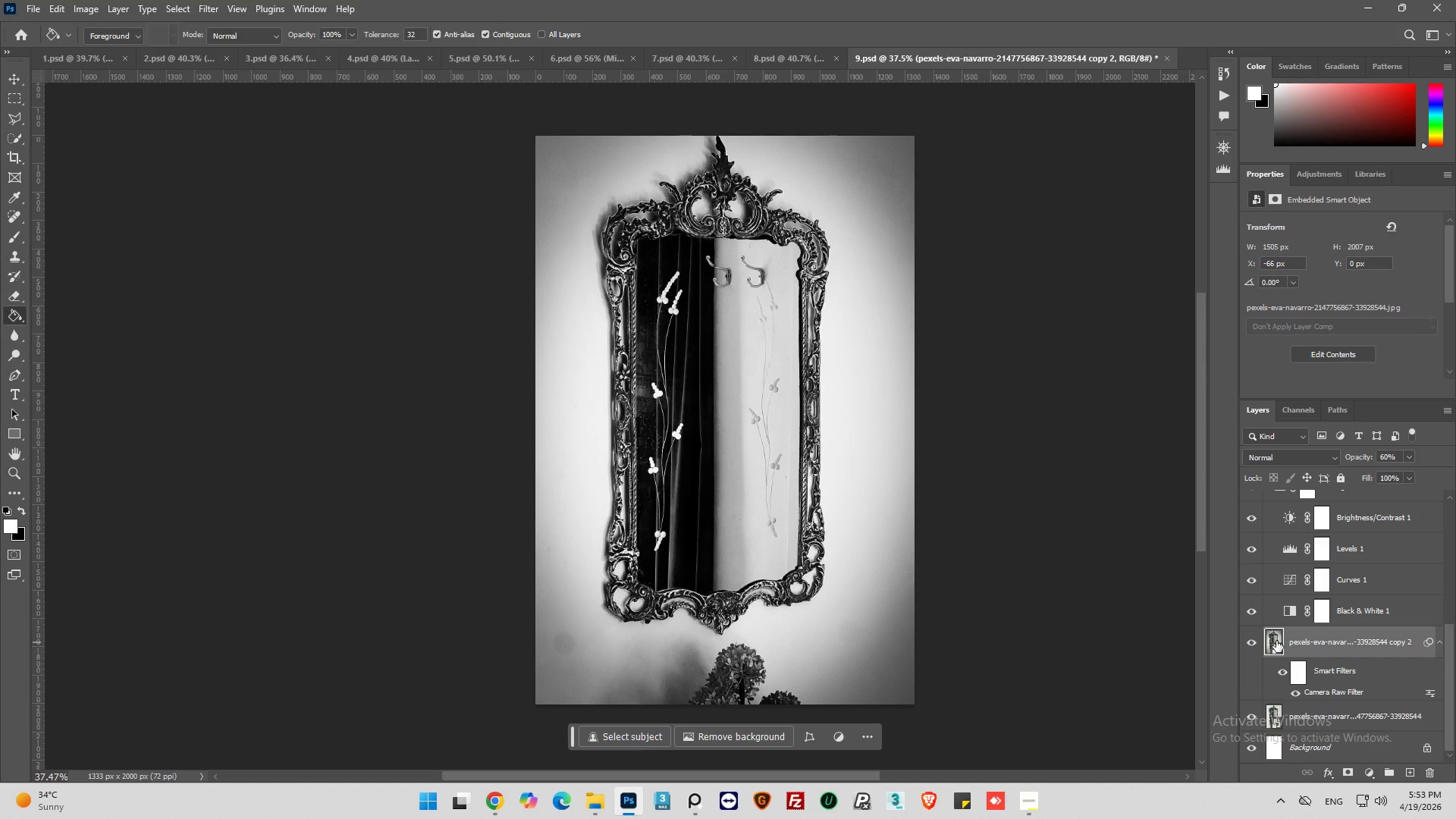 
wait(5.67)
 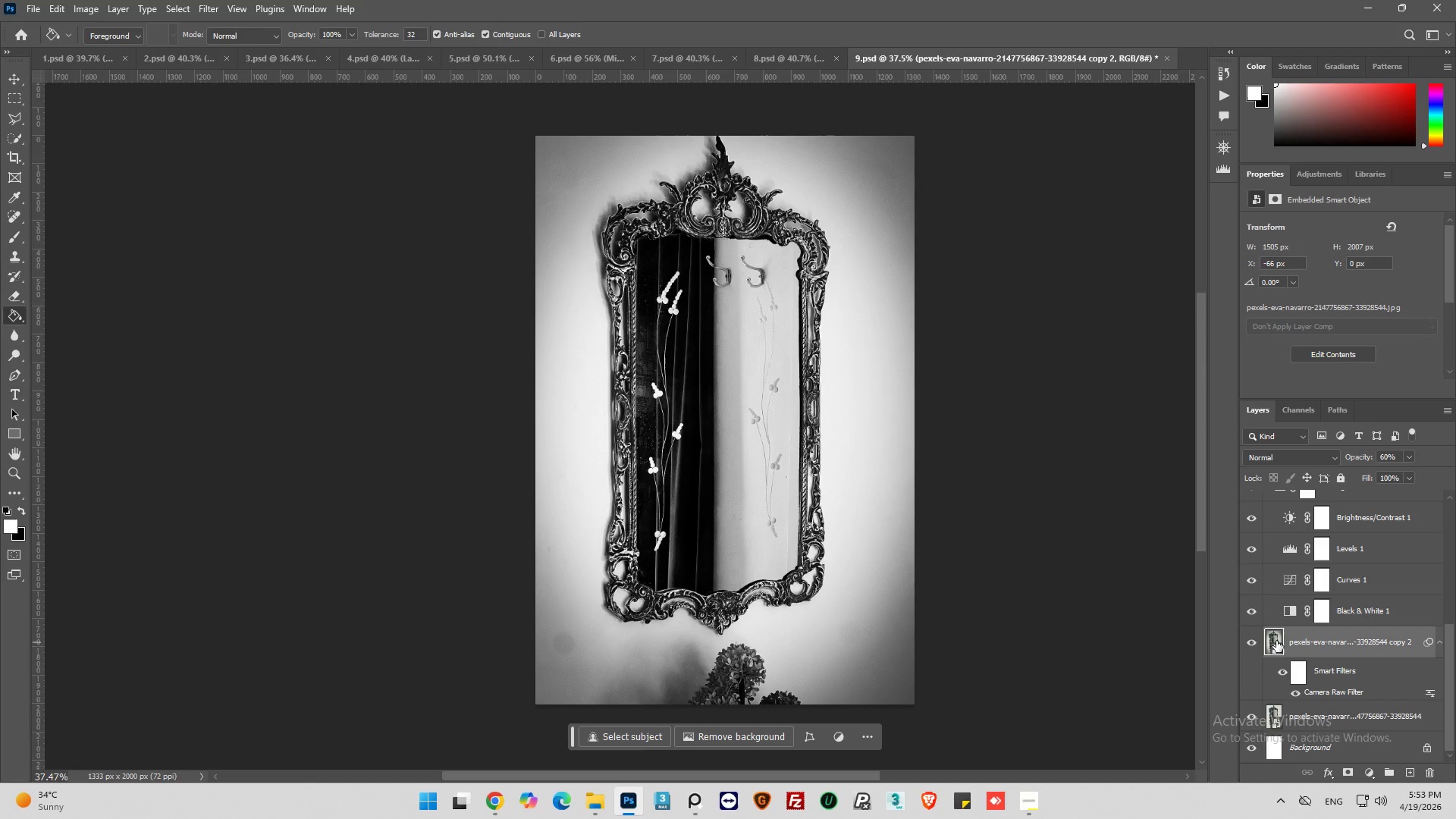 
key(Control+J)
 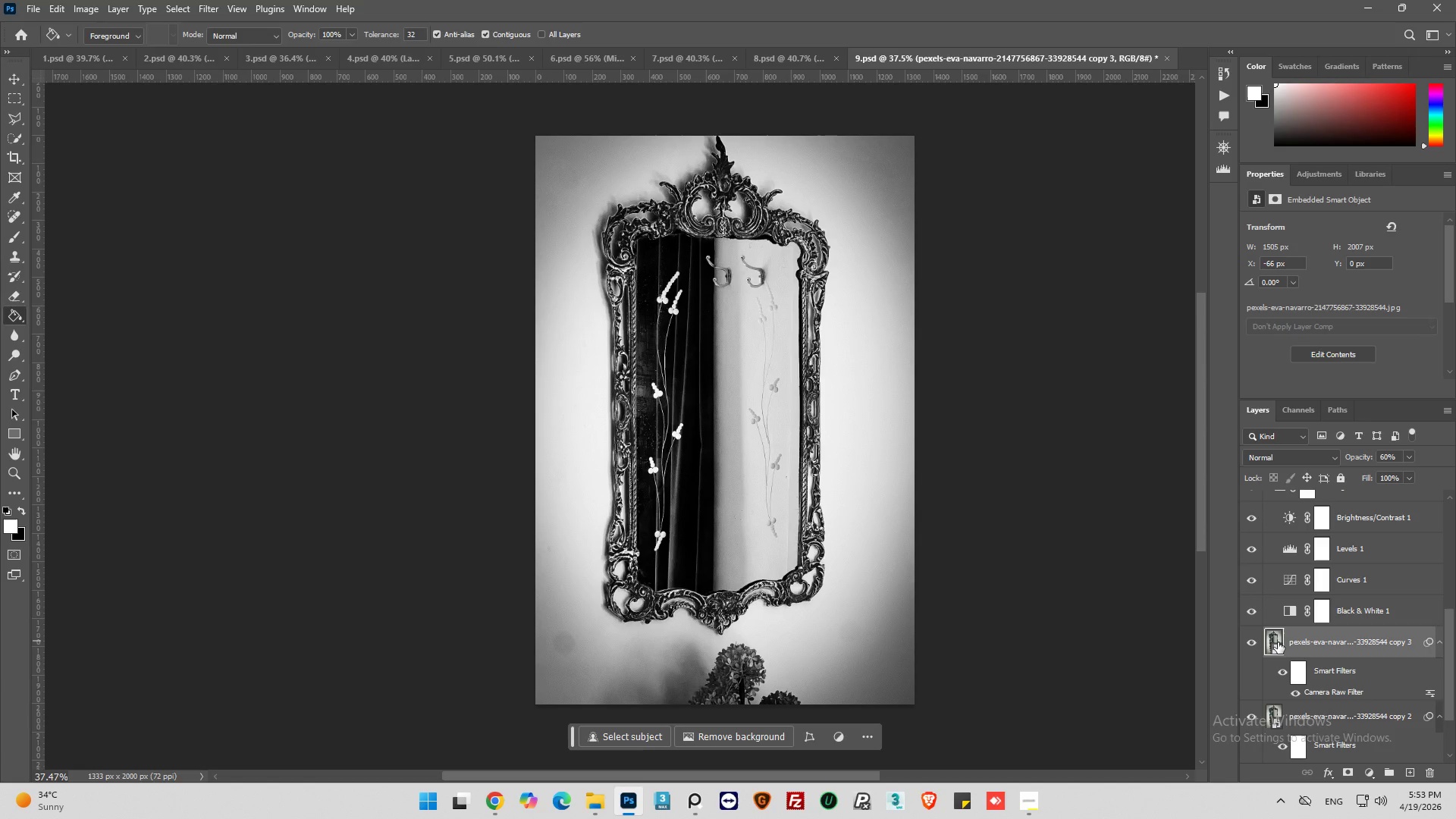 
left_click_drag(start_coordinate=[1278, 642], to_coordinate=[1285, 512])
 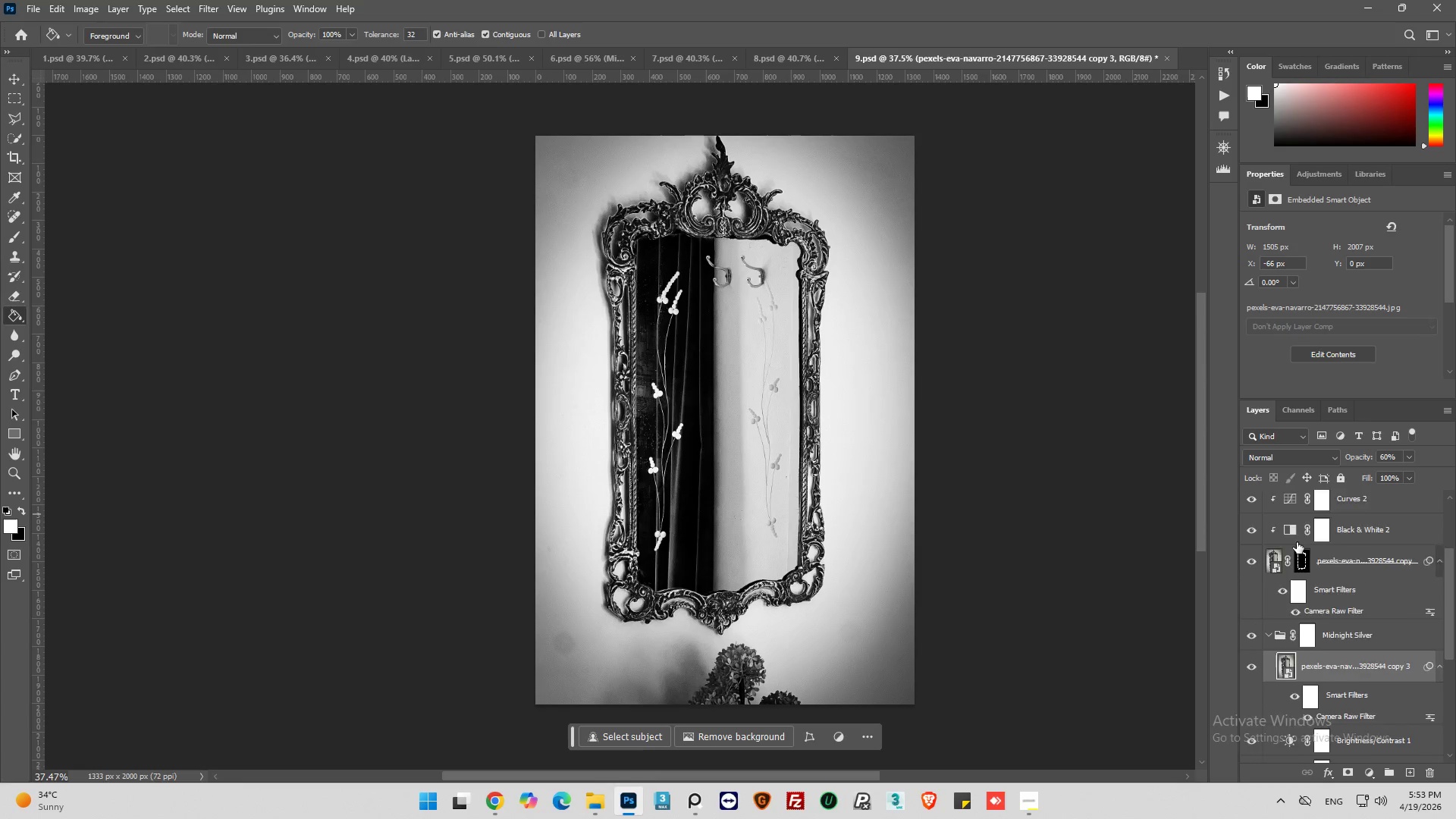 
scroll: coordinate [1304, 568], scroll_direction: up, amount: 5.0
 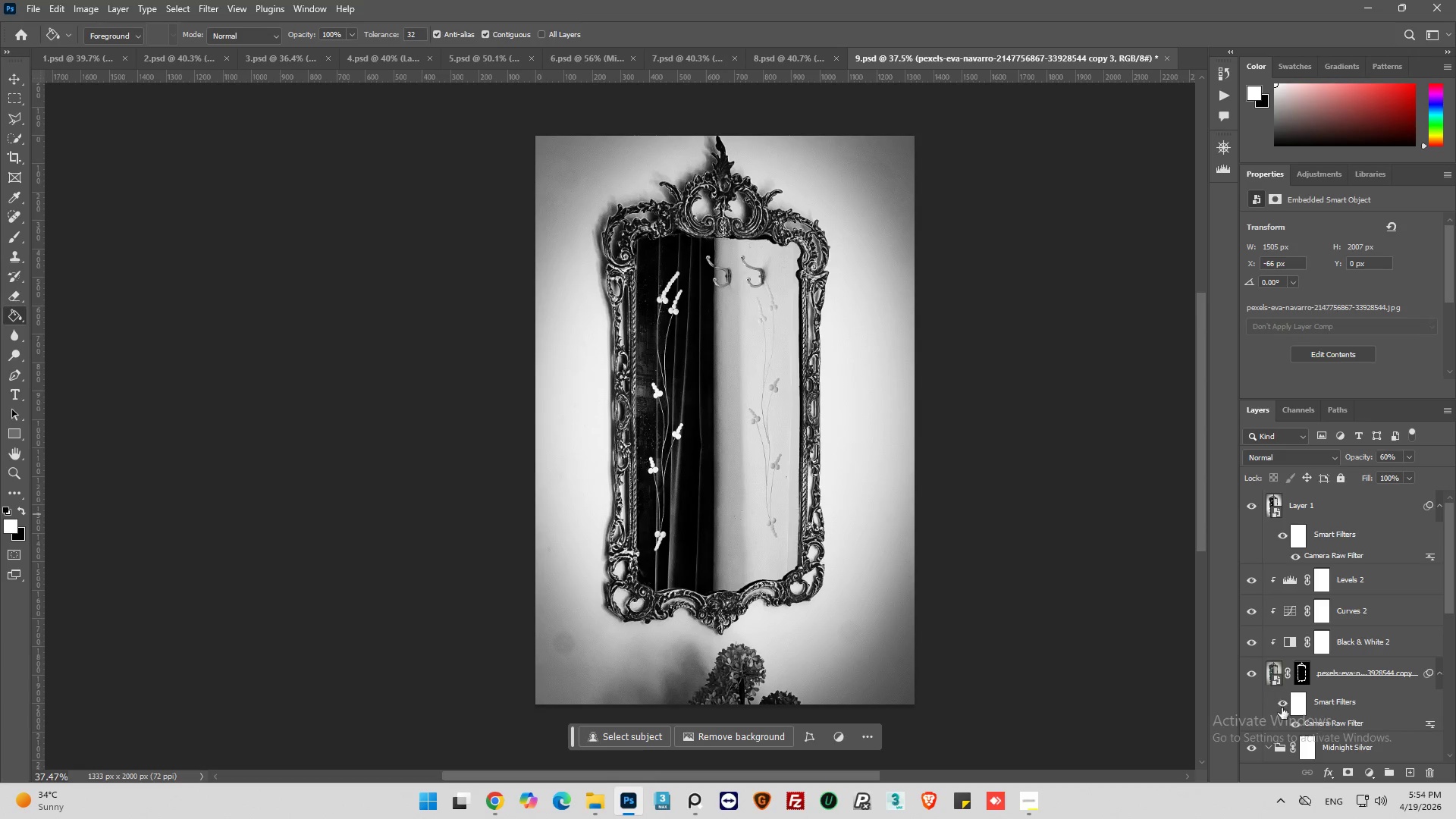 
scroll: coordinate [1298, 691], scroll_direction: down, amount: 2.0
 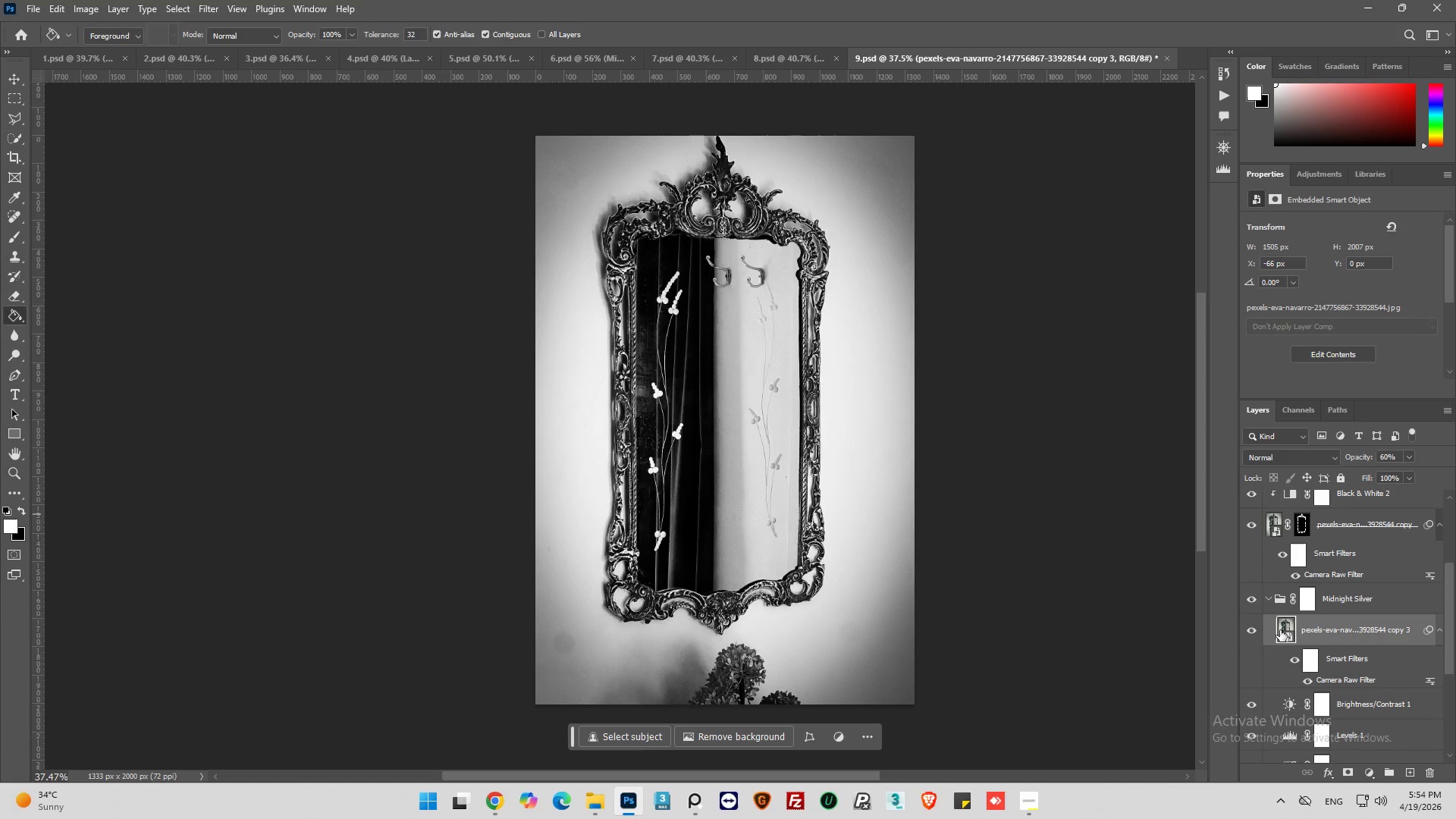 
left_click_drag(start_coordinate=[1280, 629], to_coordinate=[1257, 526])
 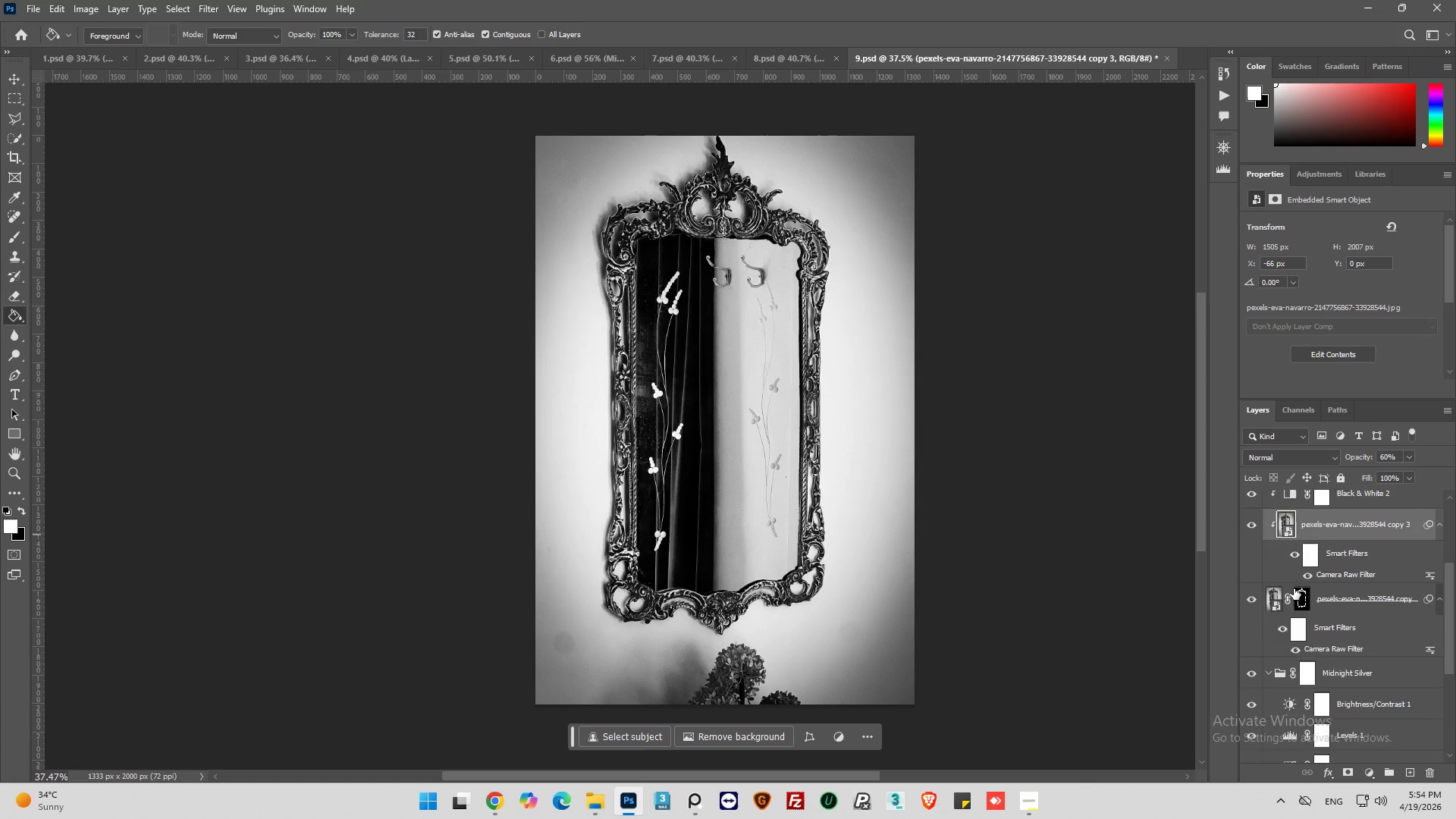 
scroll: coordinate [1317, 637], scroll_direction: up, amount: 3.0
 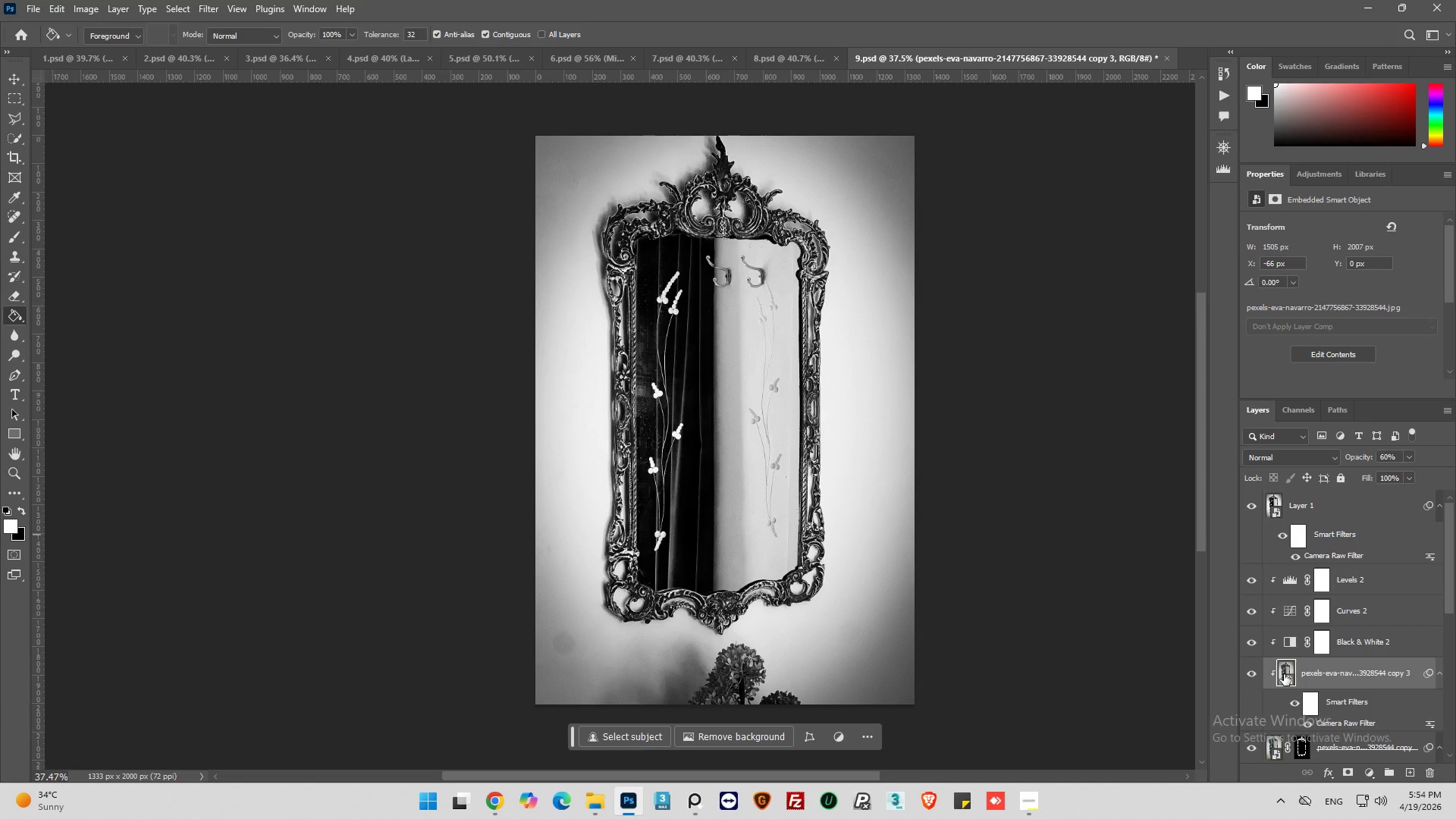 
left_click_drag(start_coordinate=[1284, 674], to_coordinate=[1254, 493])
 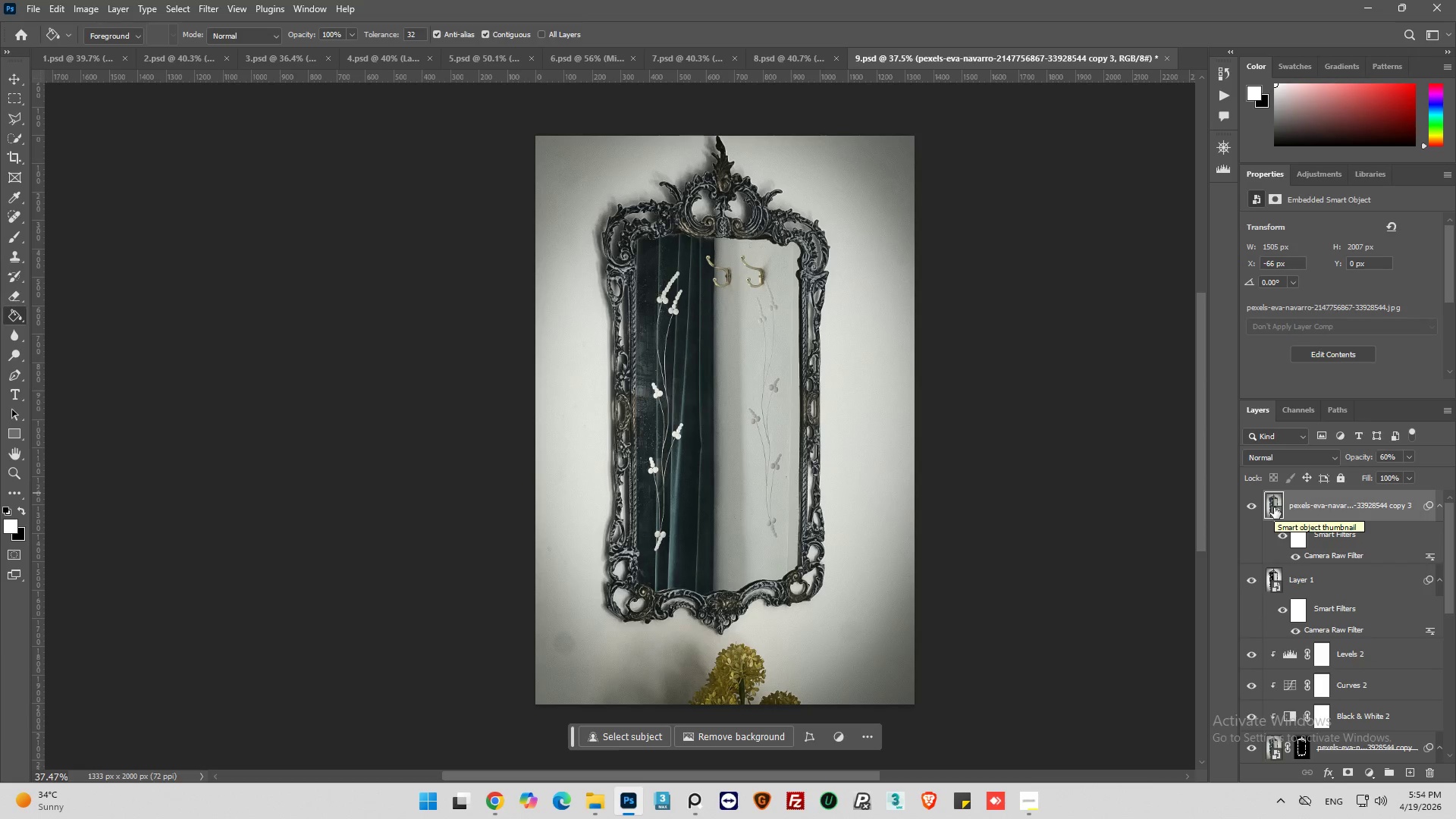 
wait(7.28)
 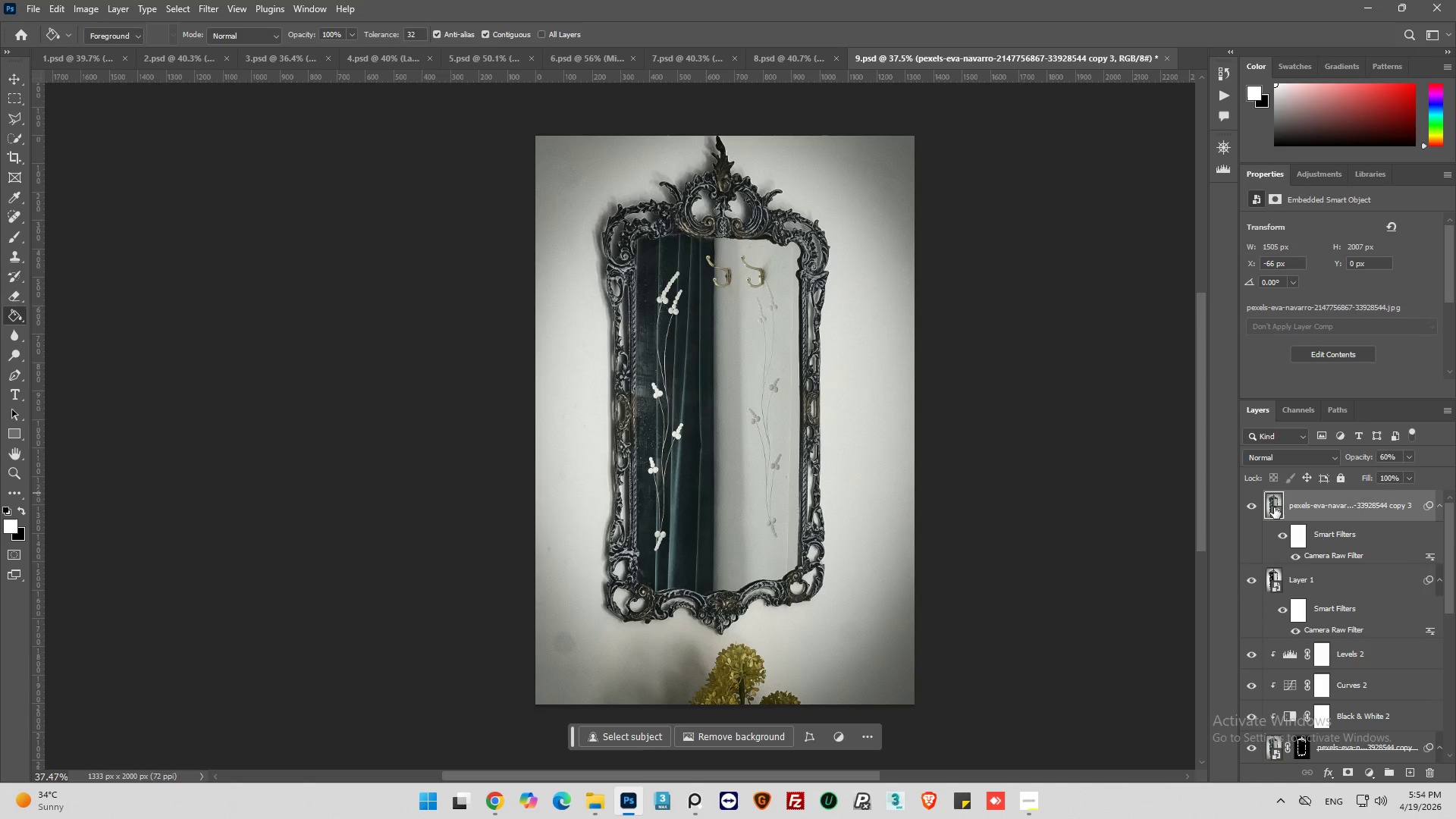 
key(Control+Z)
 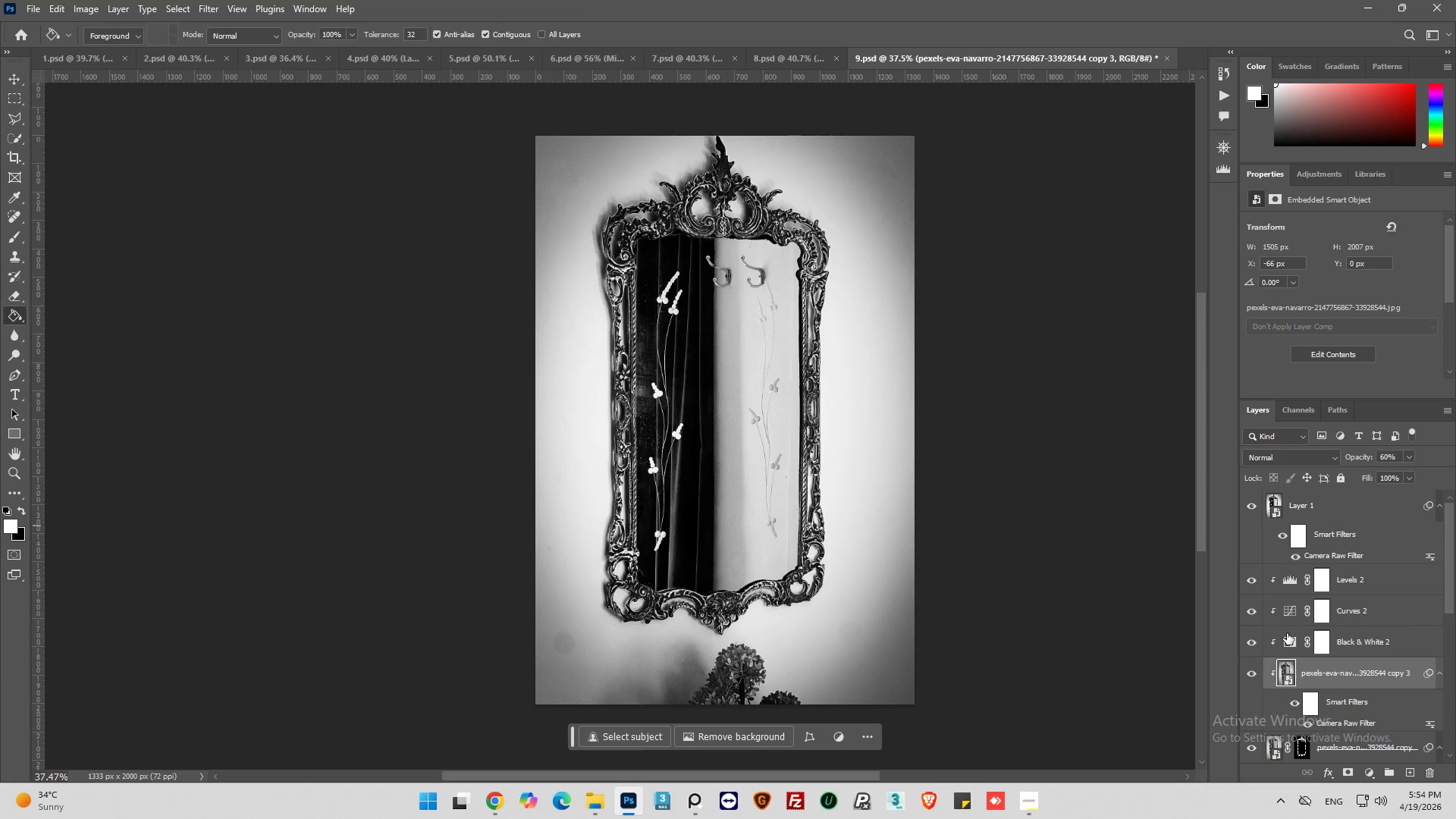 
scroll: coordinate [1300, 657], scroll_direction: down, amount: 2.0
 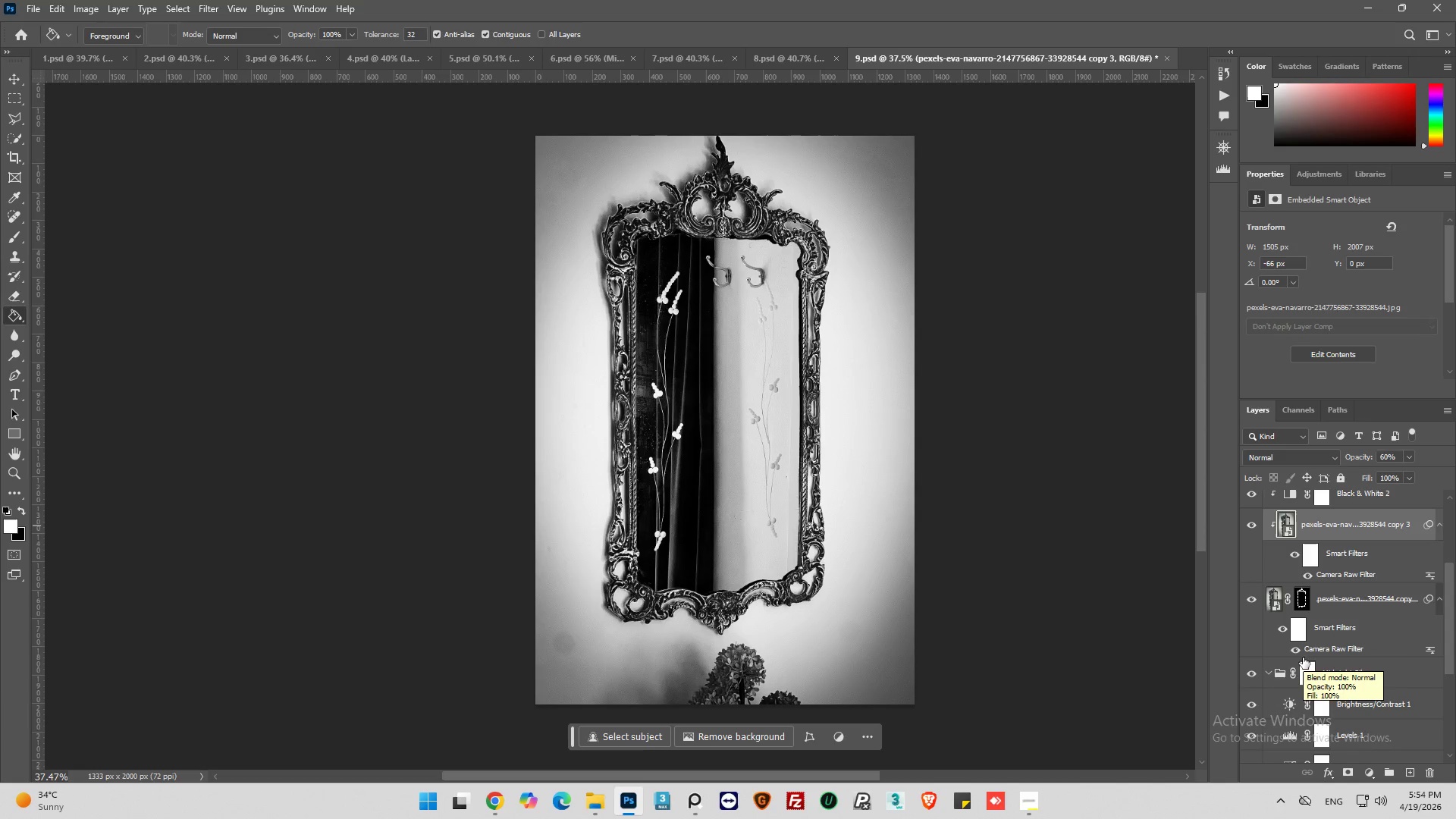 
scroll: coordinate [1294, 607], scroll_direction: up, amount: 6.0
 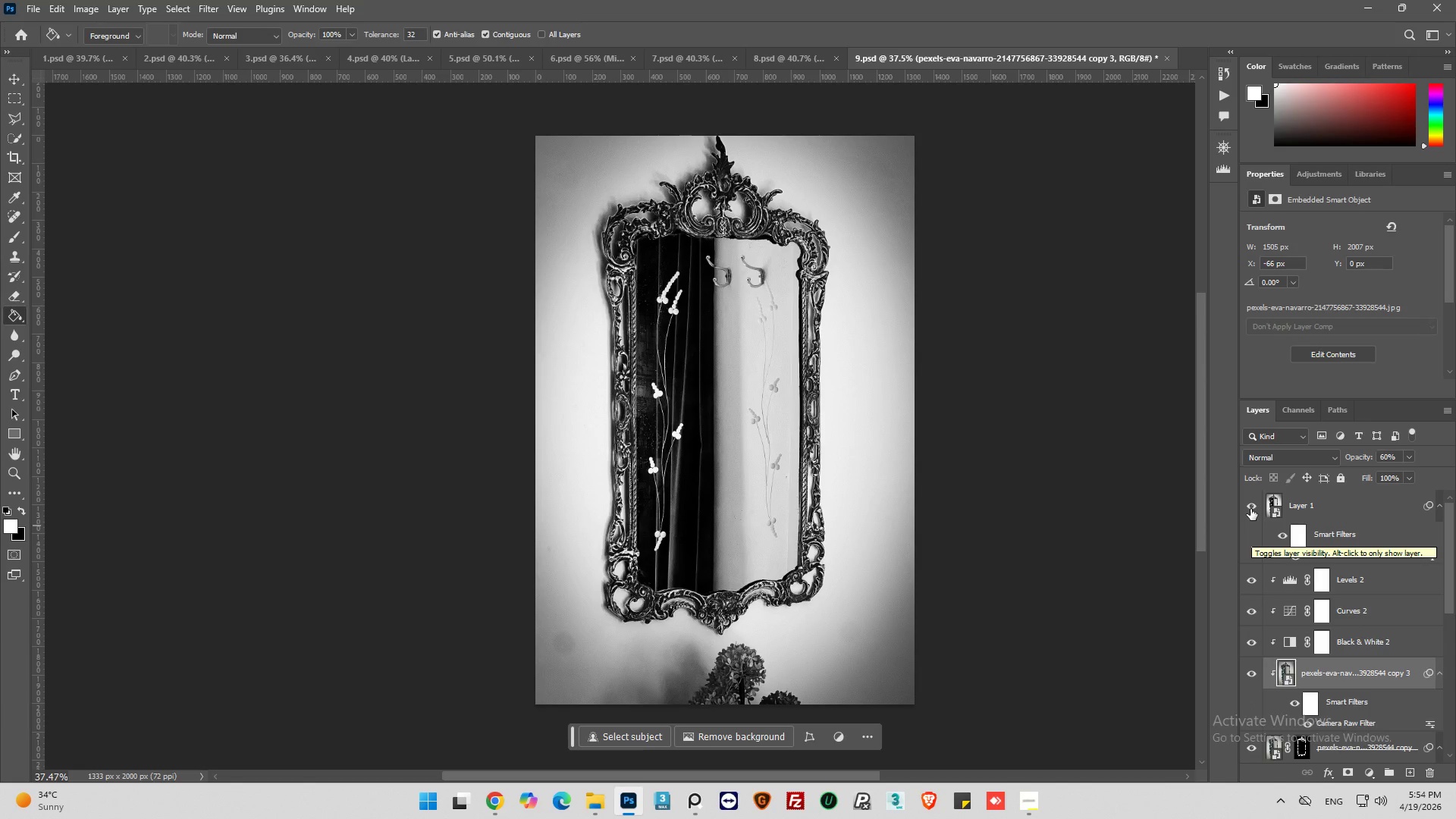 
left_click([1250, 509])
 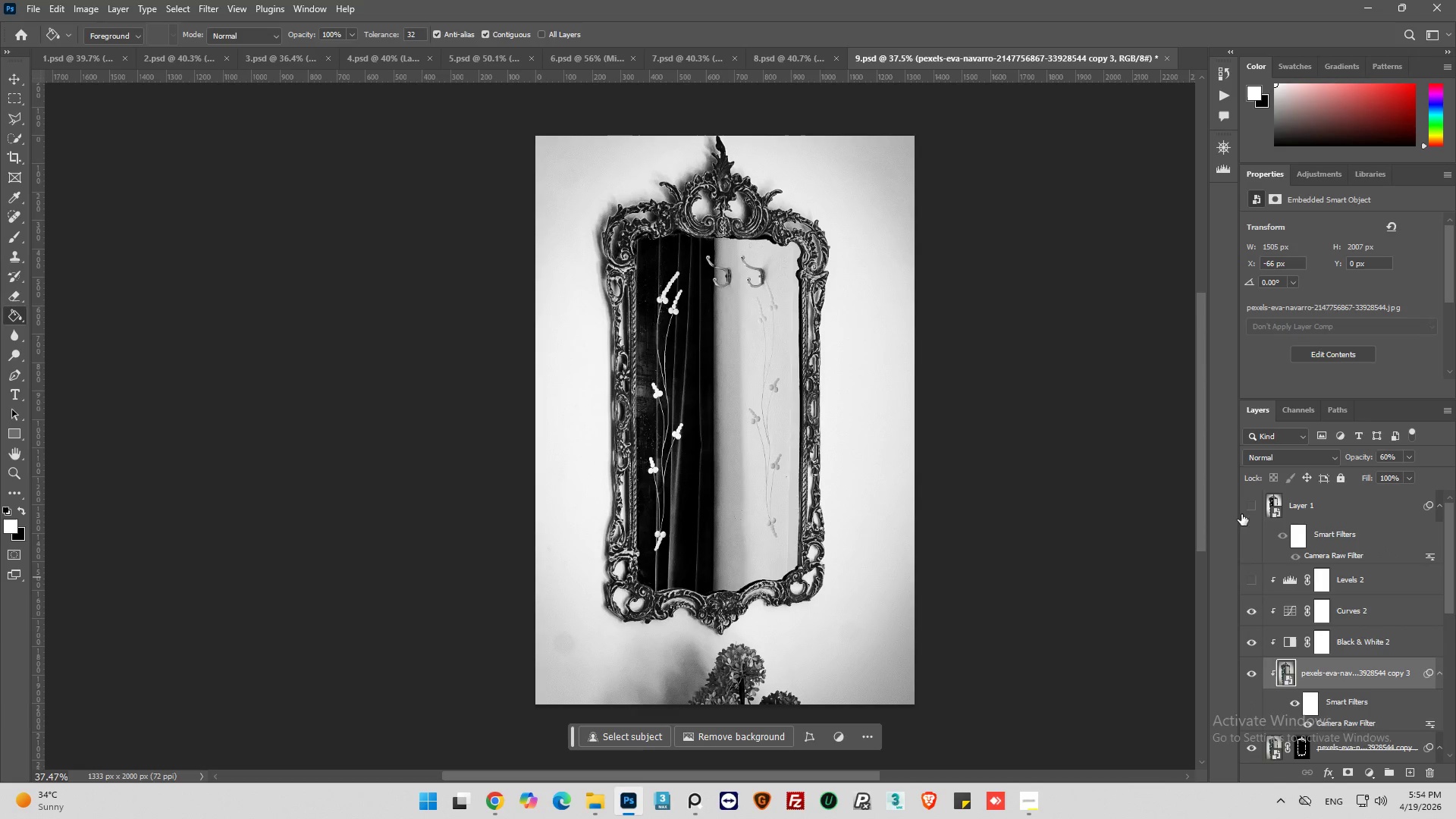 
left_click([1252, 609])
 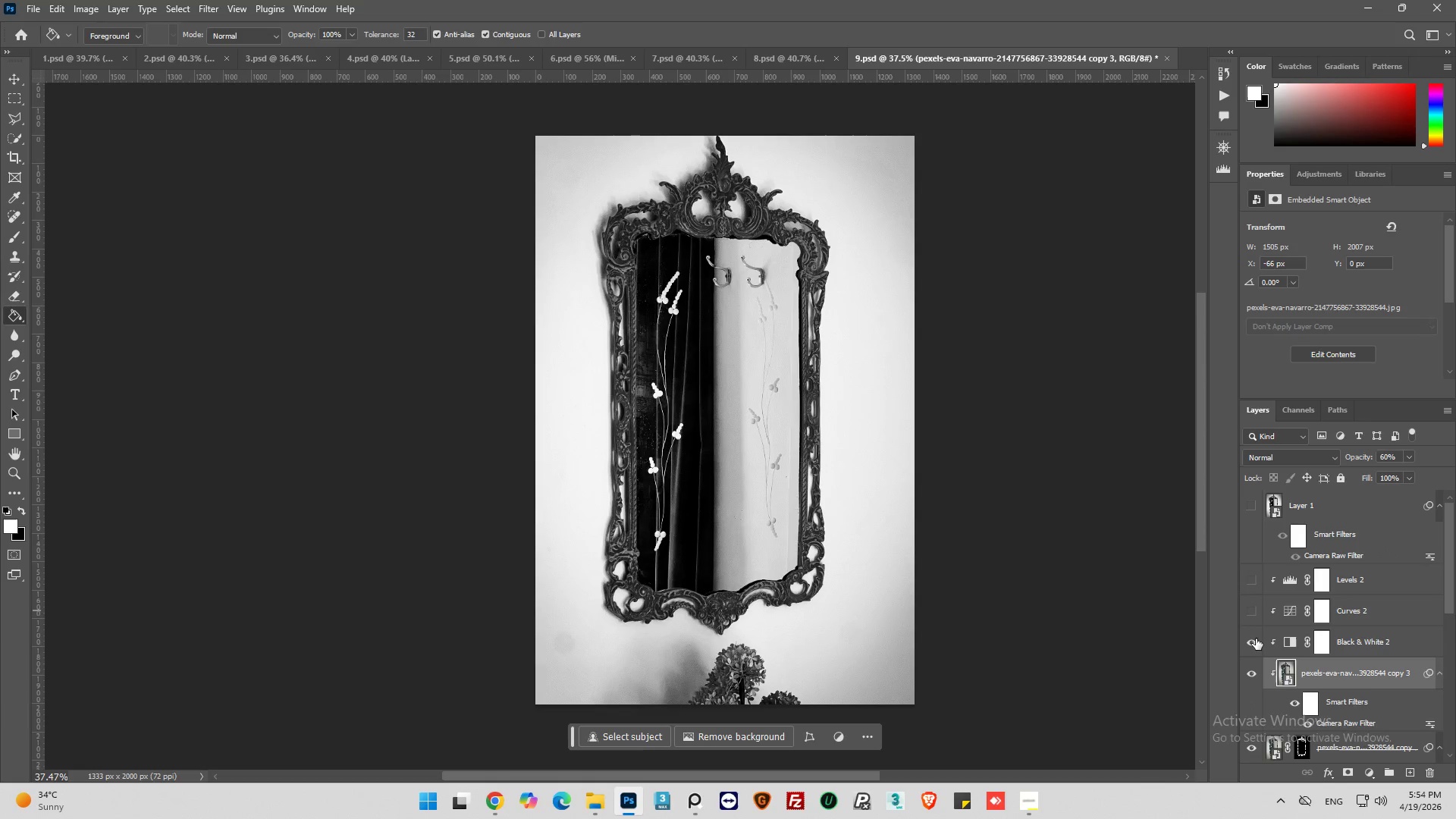 
left_click([1256, 639])
 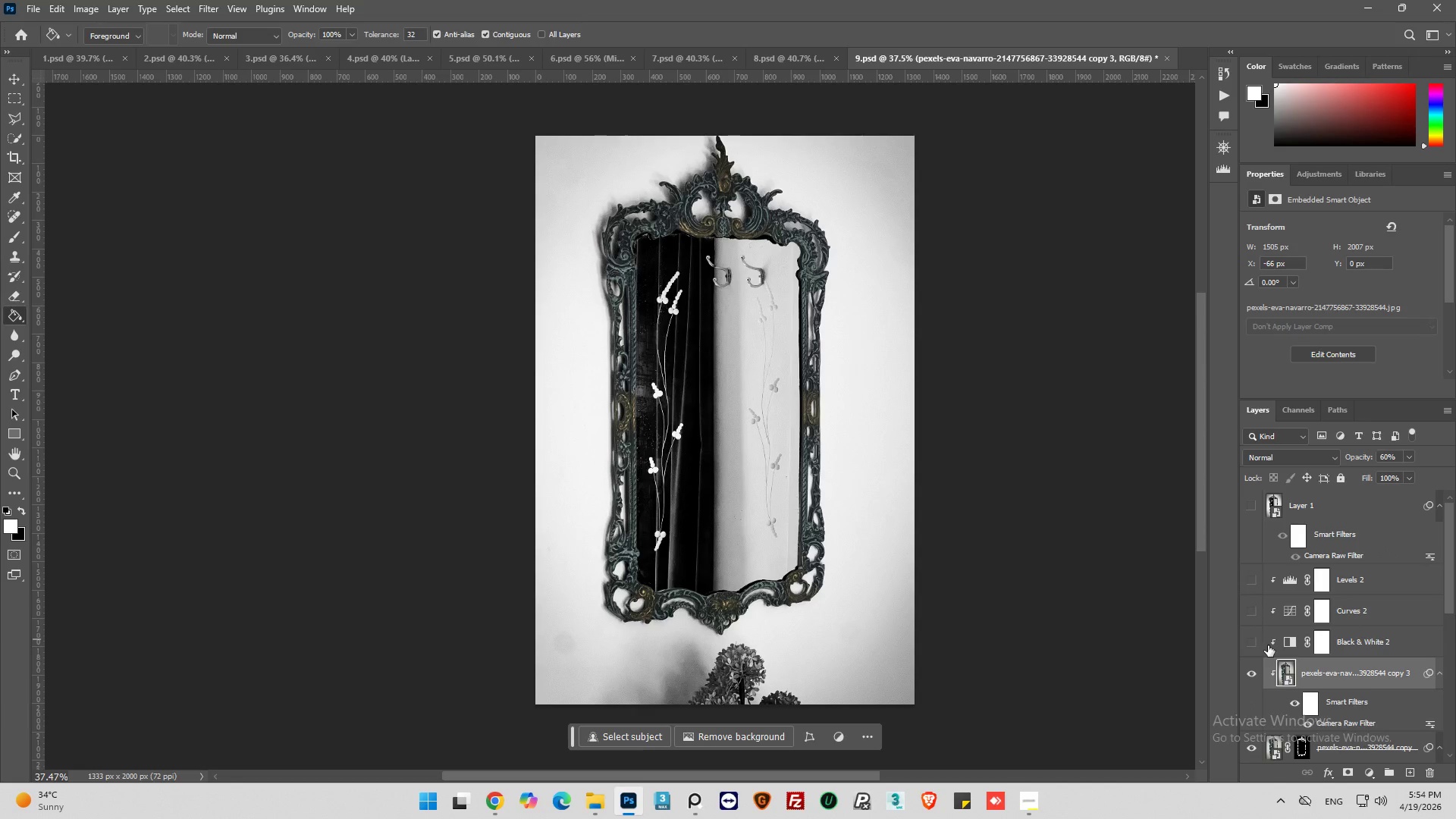 
scroll: coordinate [1271, 651], scroll_direction: down, amount: 1.0
 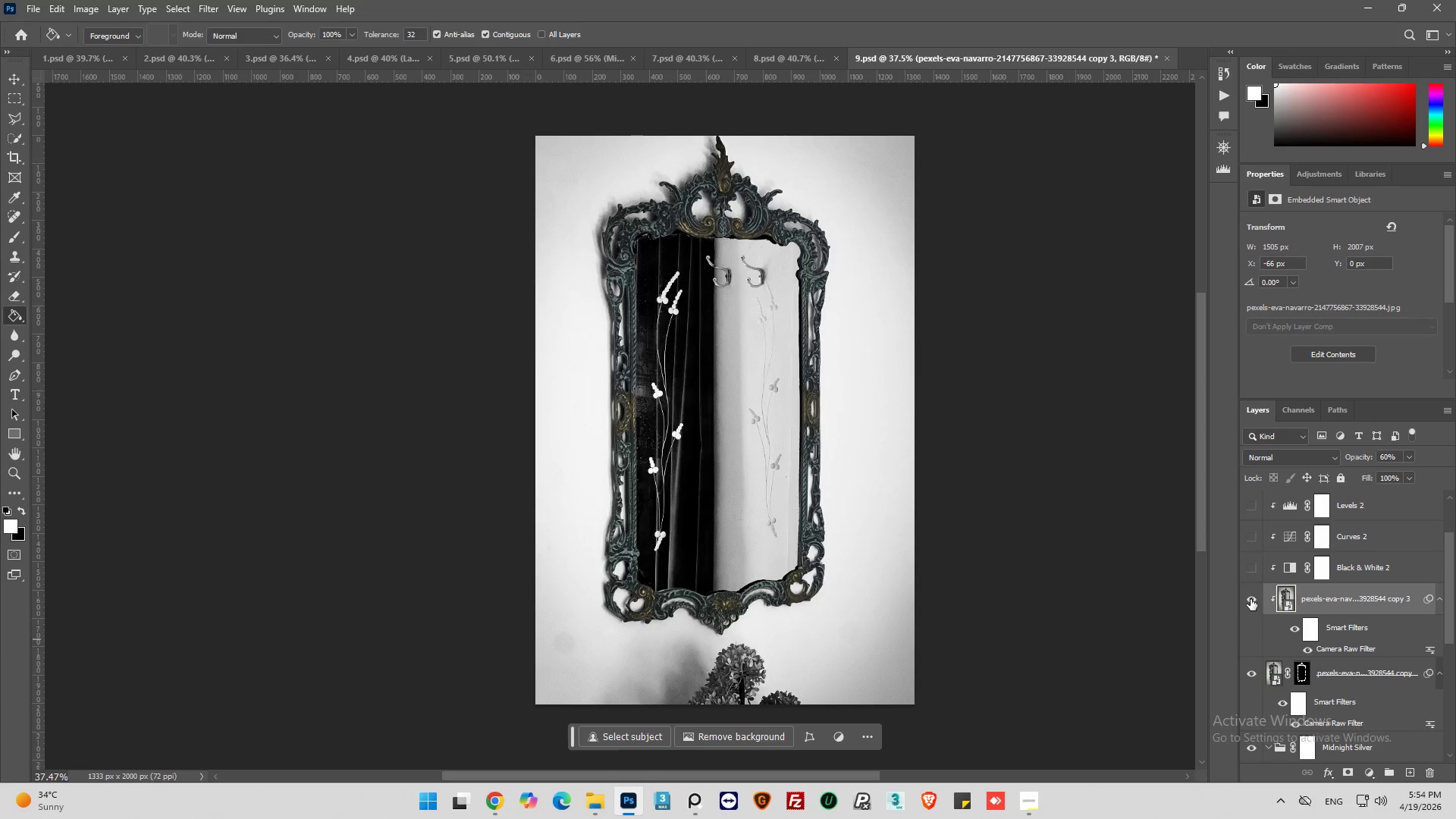 
left_click([1250, 599])
 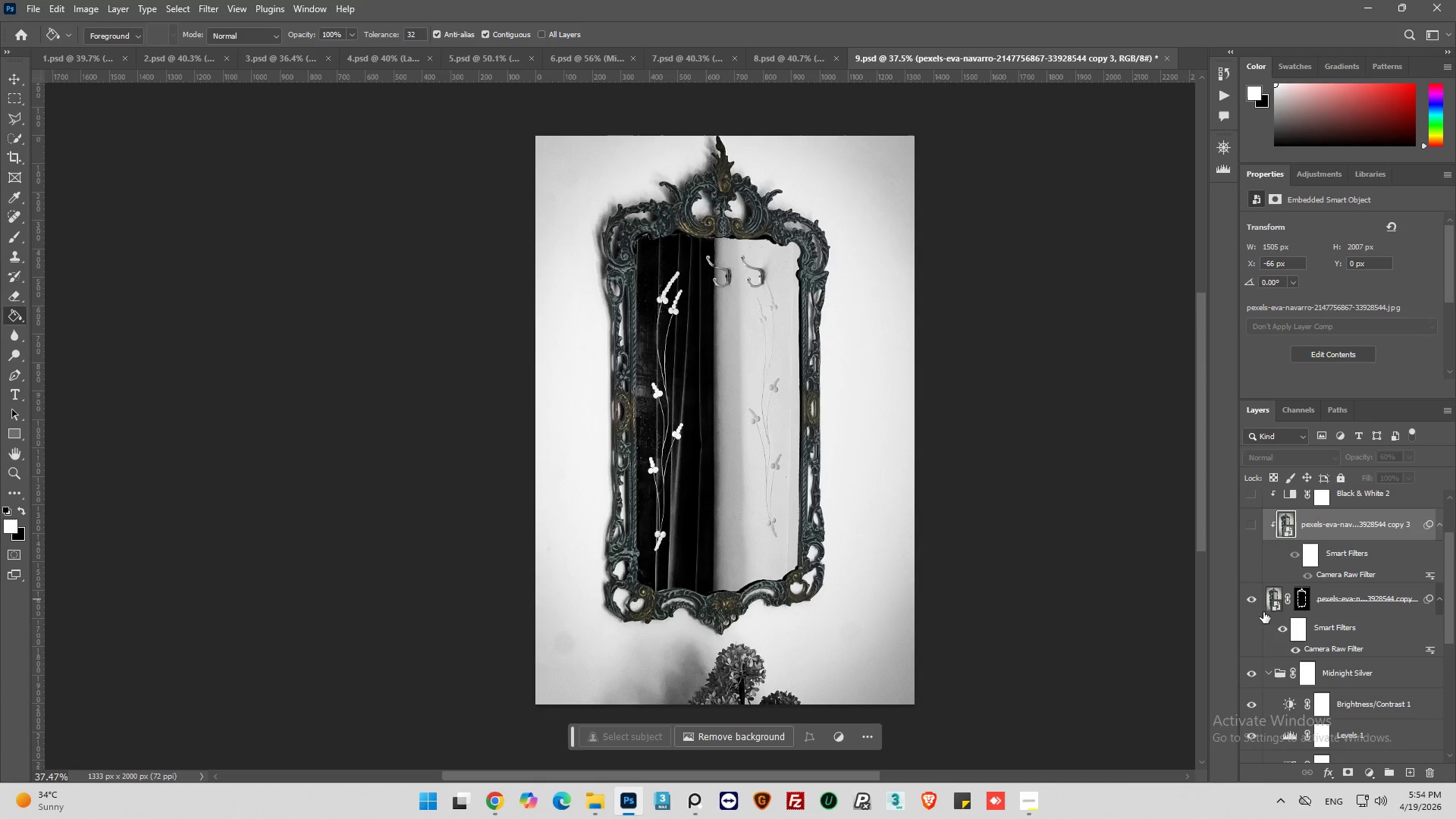 
scroll: coordinate [1263, 612], scroll_direction: down, amount: 1.0
 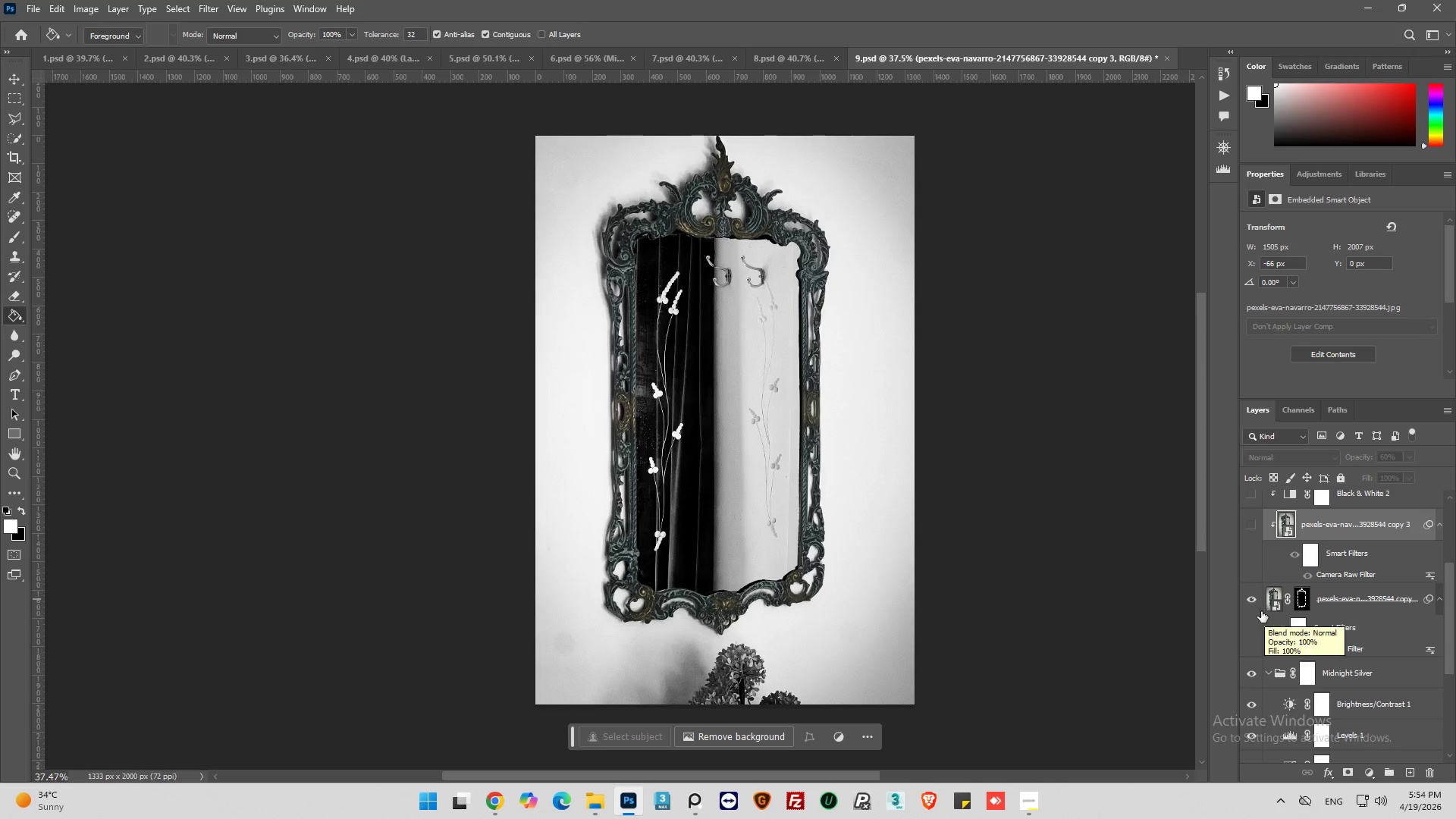 
left_click([1255, 602])
 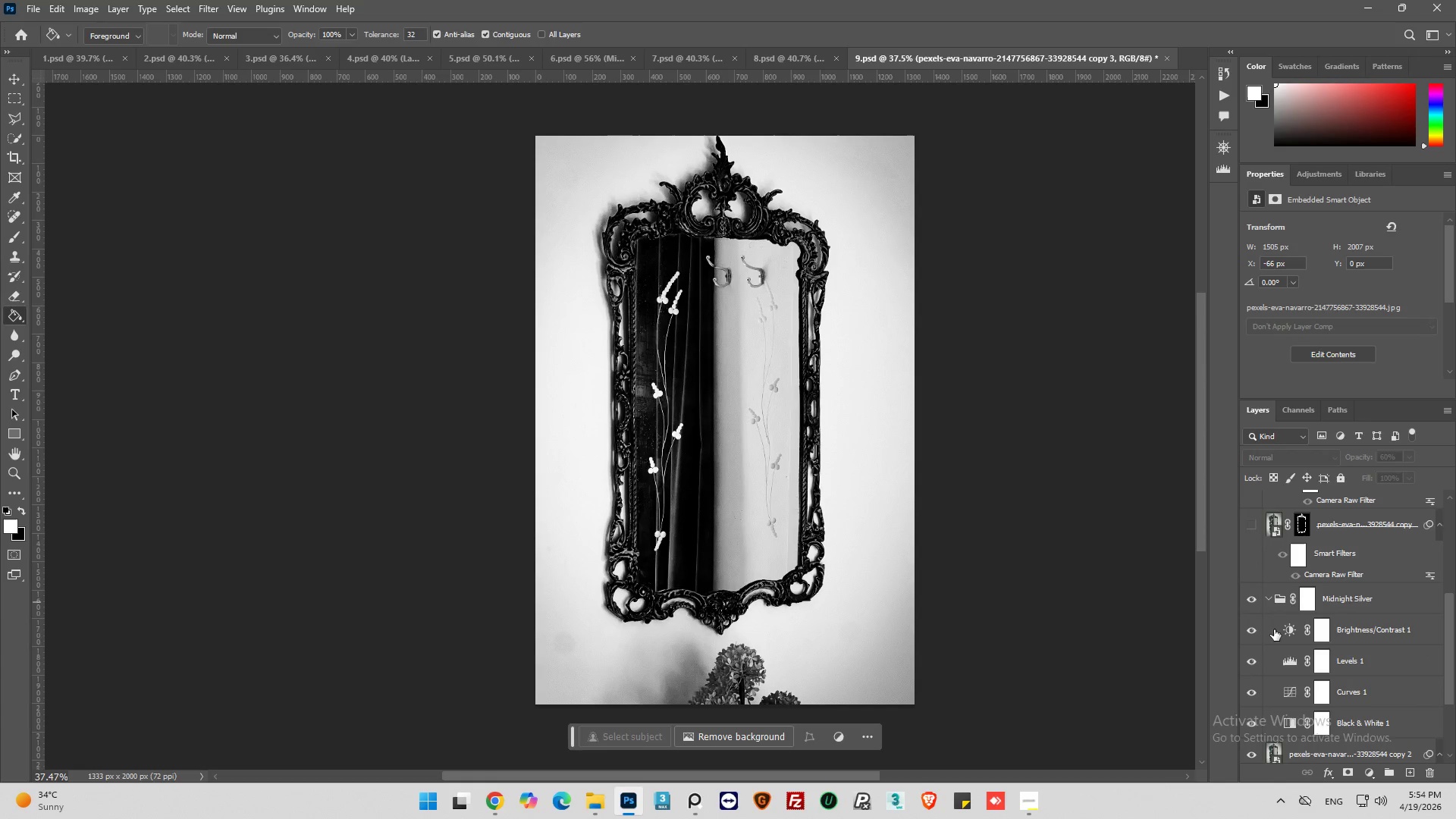 
scroll: coordinate [1282, 612], scroll_direction: down, amount: 9.0
 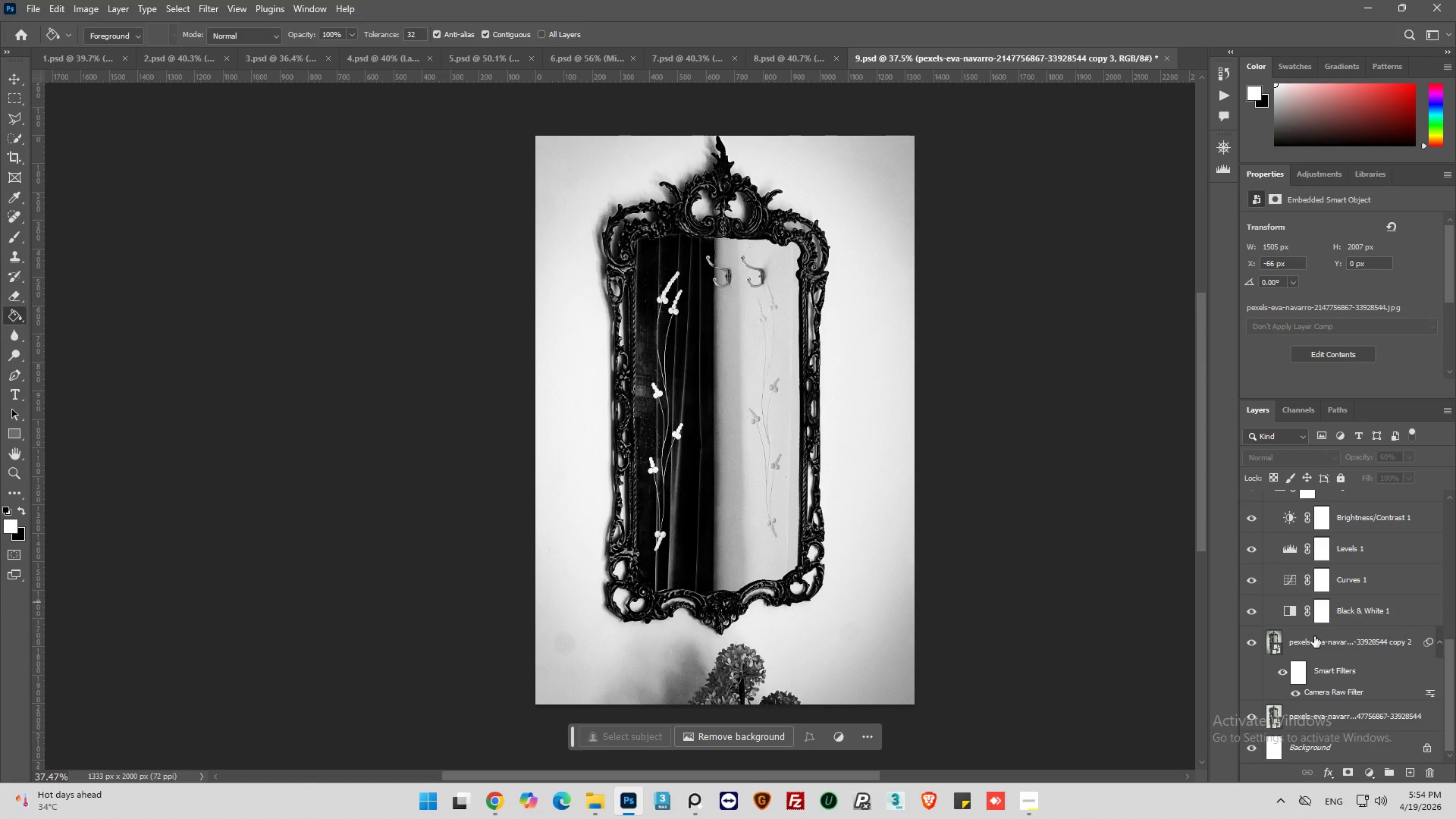 
left_click([1315, 642])
 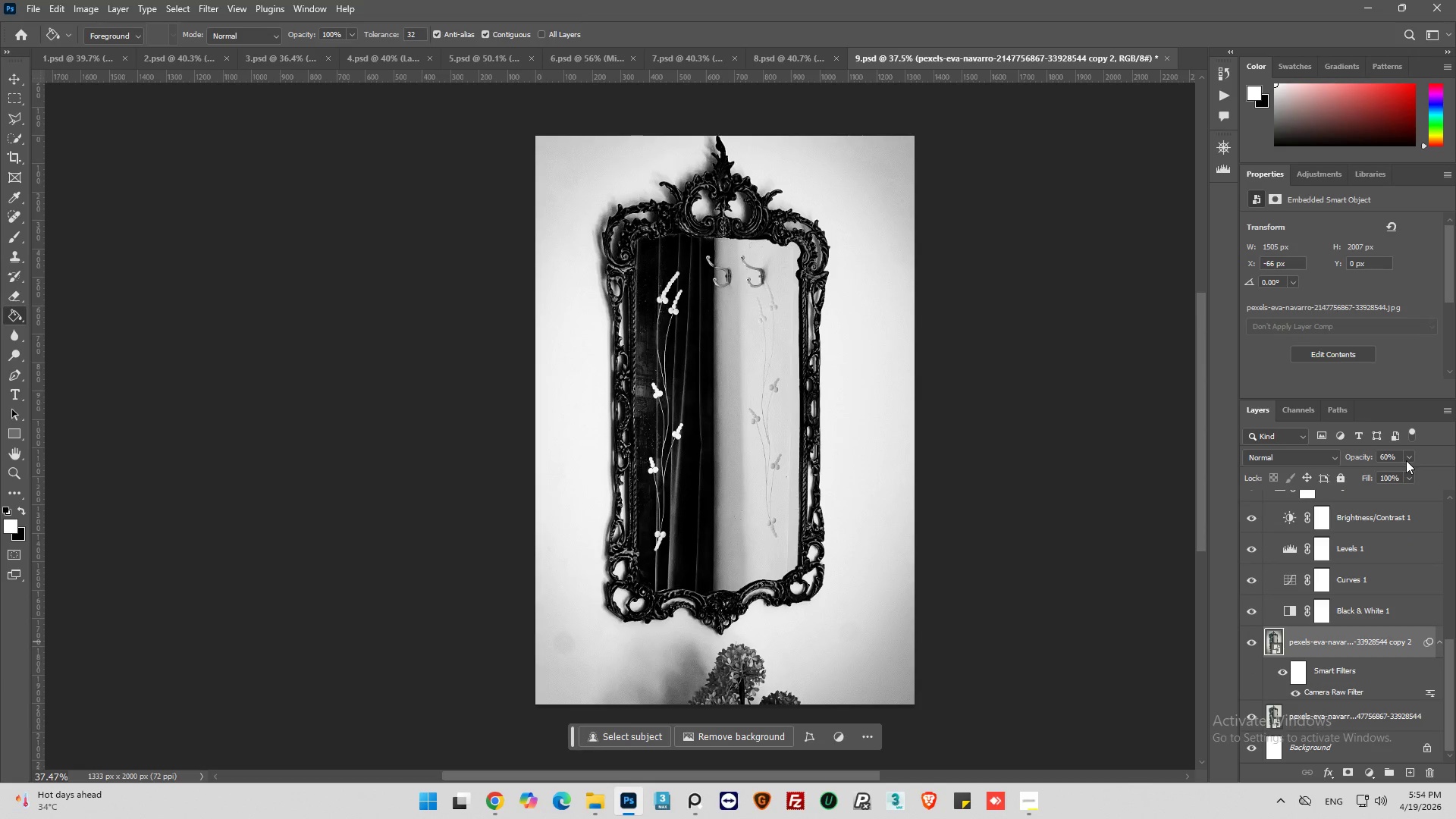 
left_click([1407, 459])
 